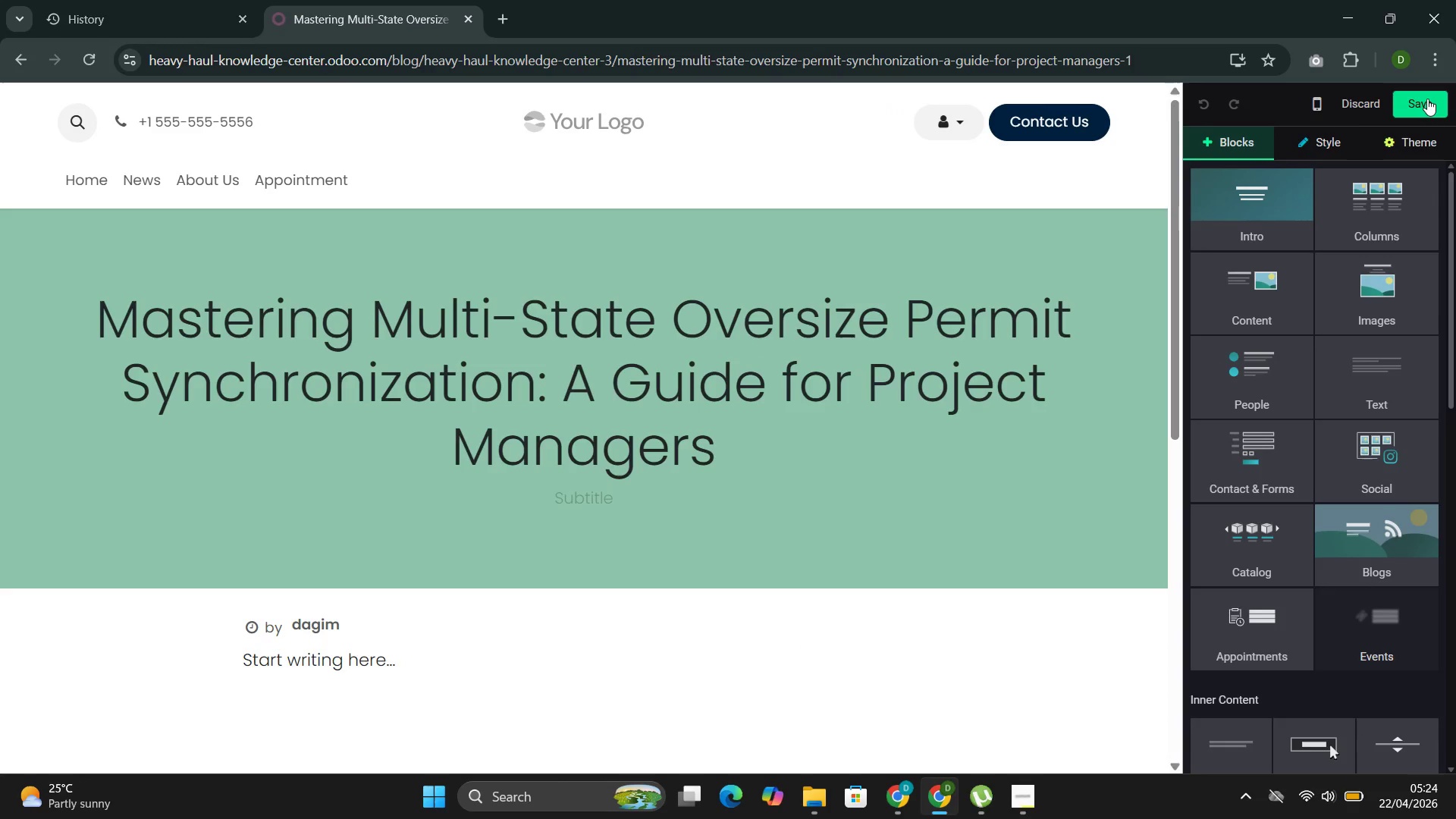 
left_click([1273, 208])
 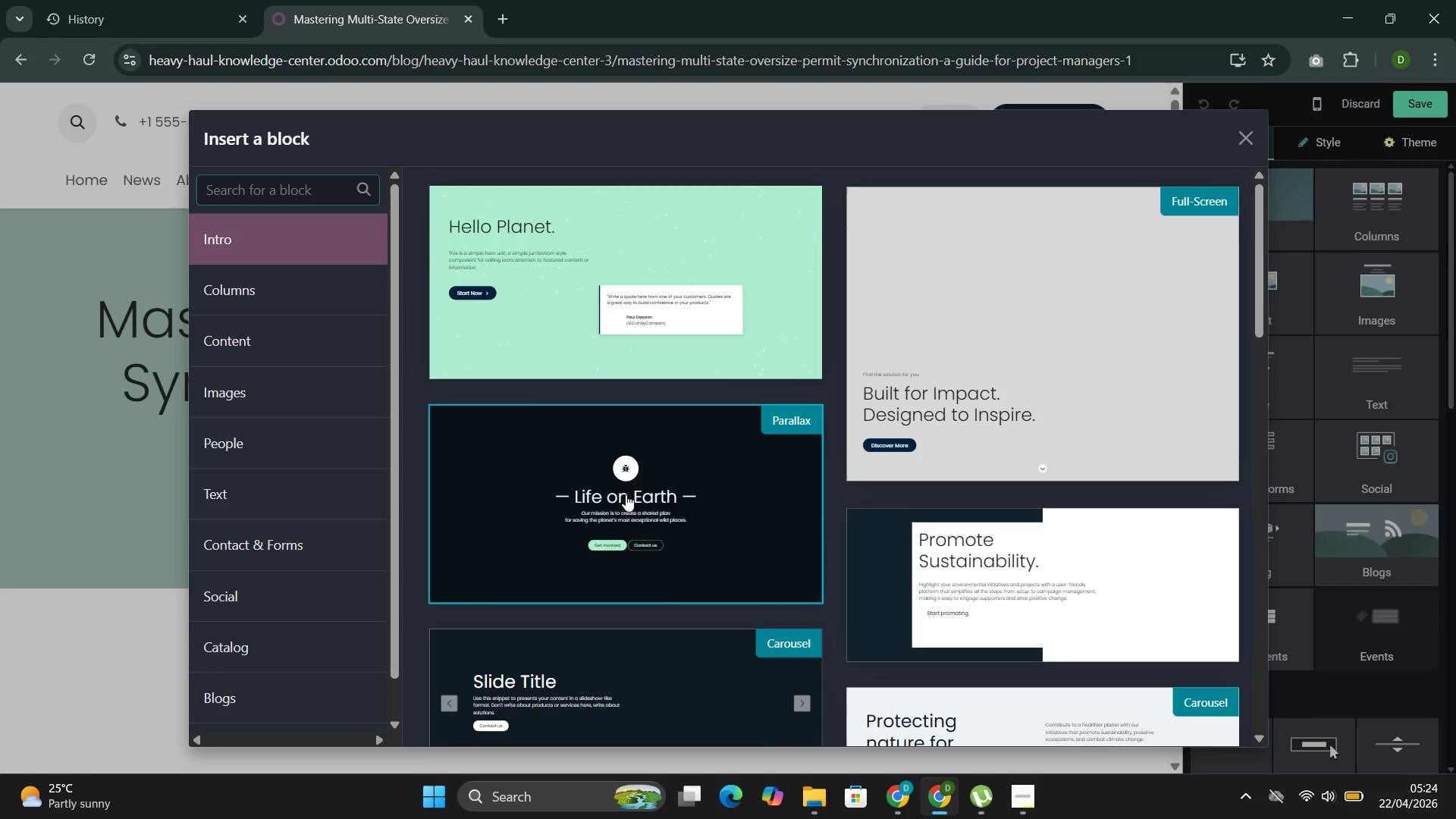 
left_click([626, 494])
 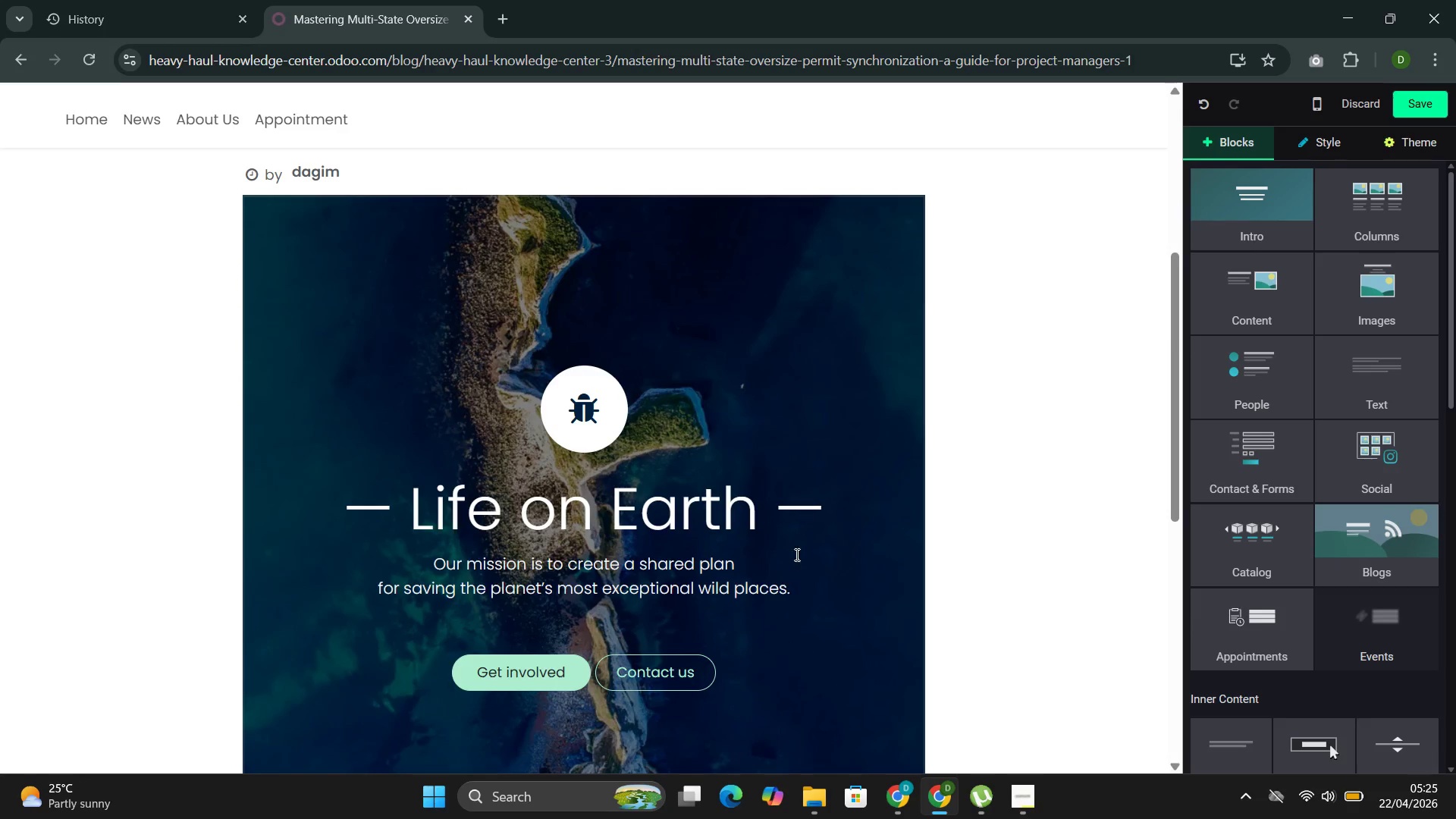 
left_click_drag(start_coordinate=[838, 515], to_coordinate=[363, 525])
 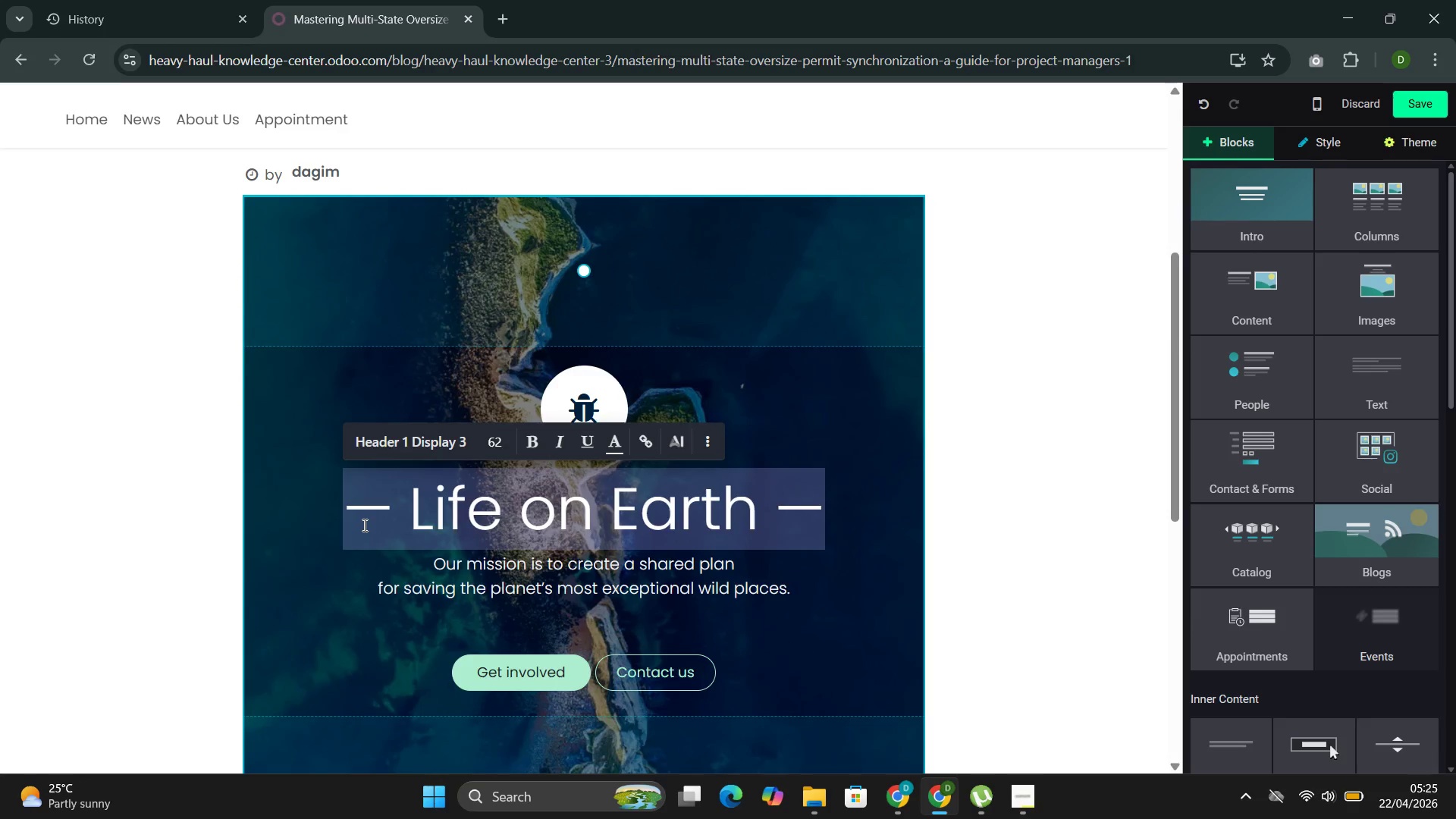 
key(Backspace)
 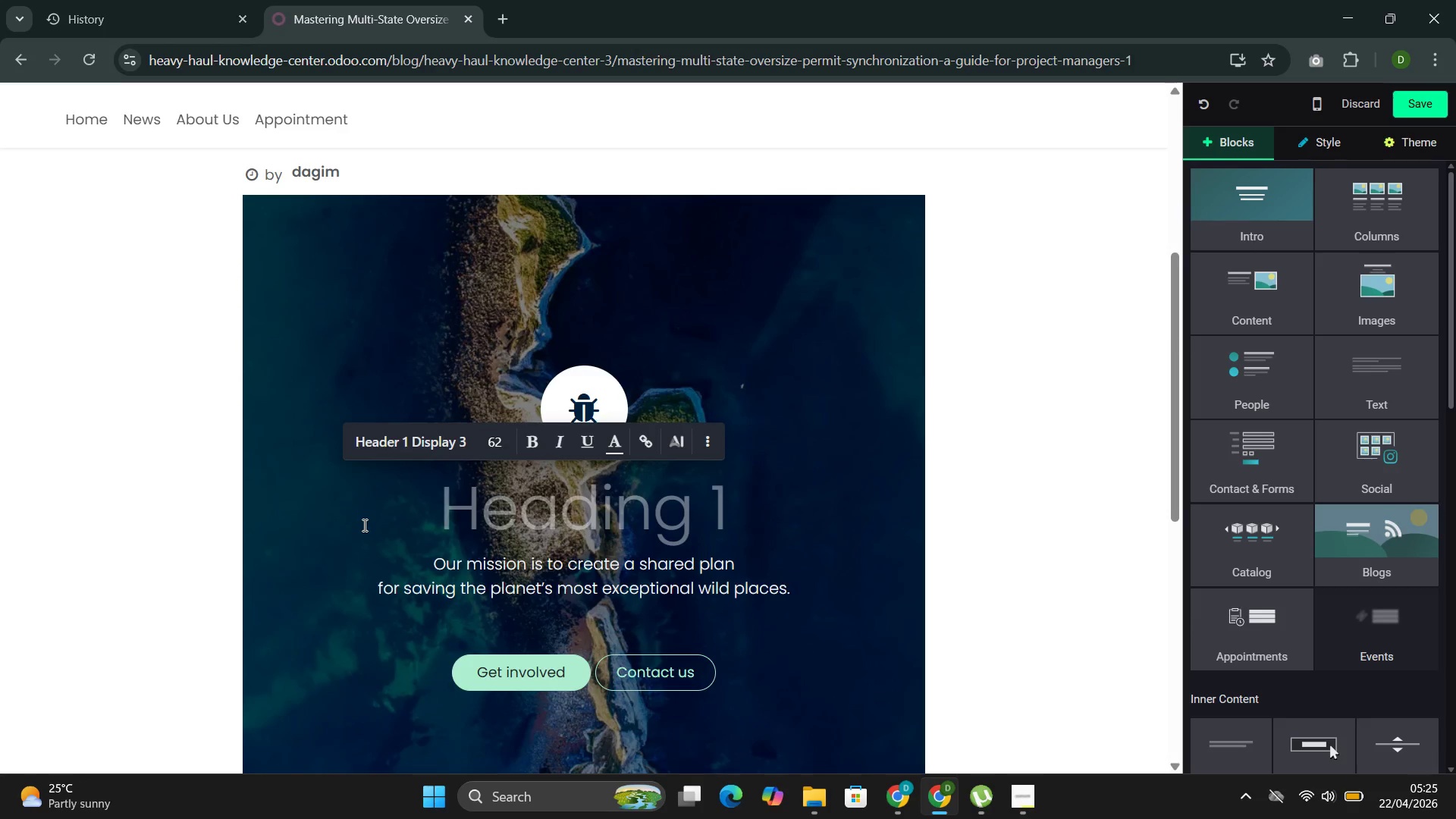 
key(Backspace)
 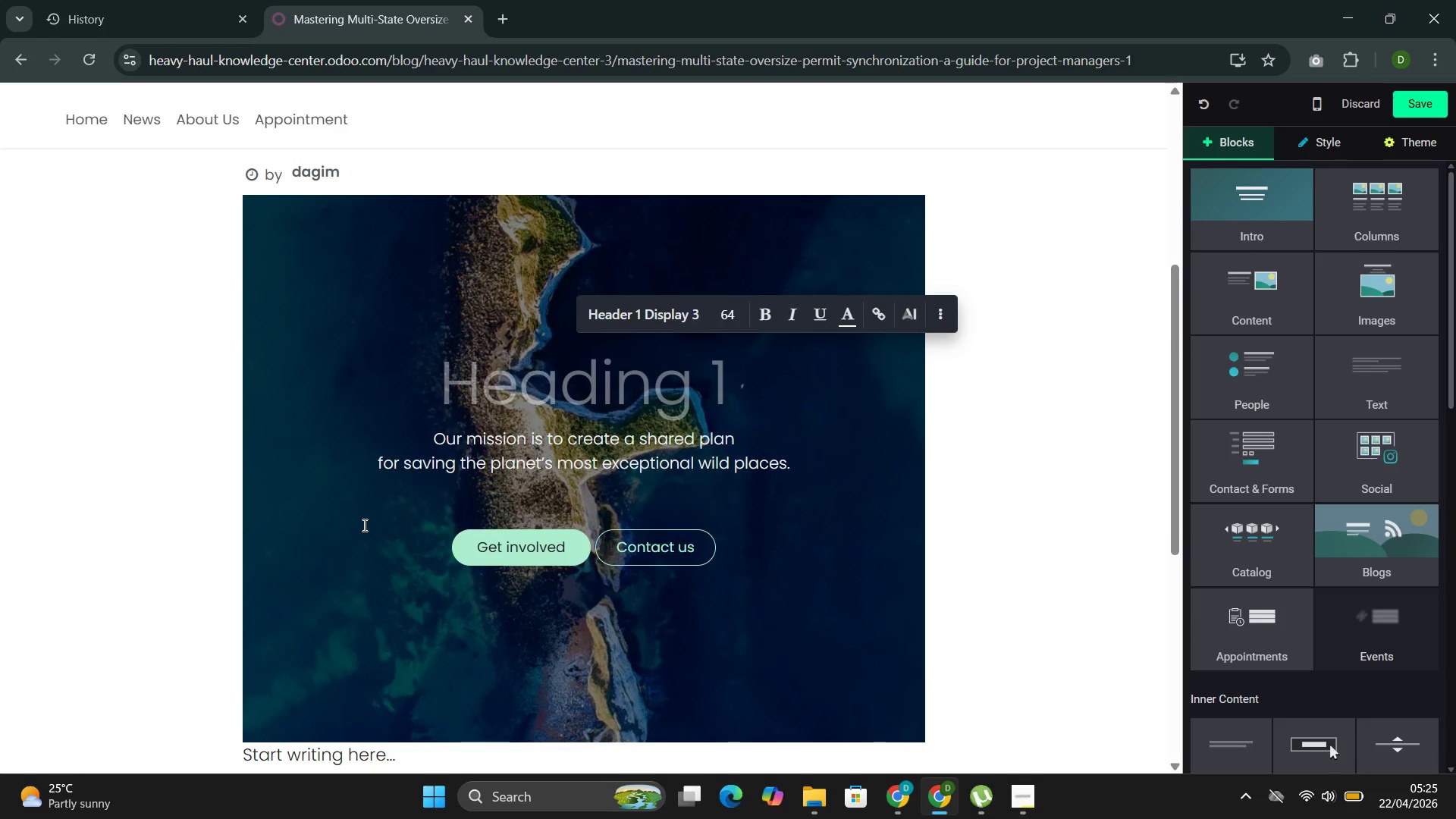 
key(Backspace)
 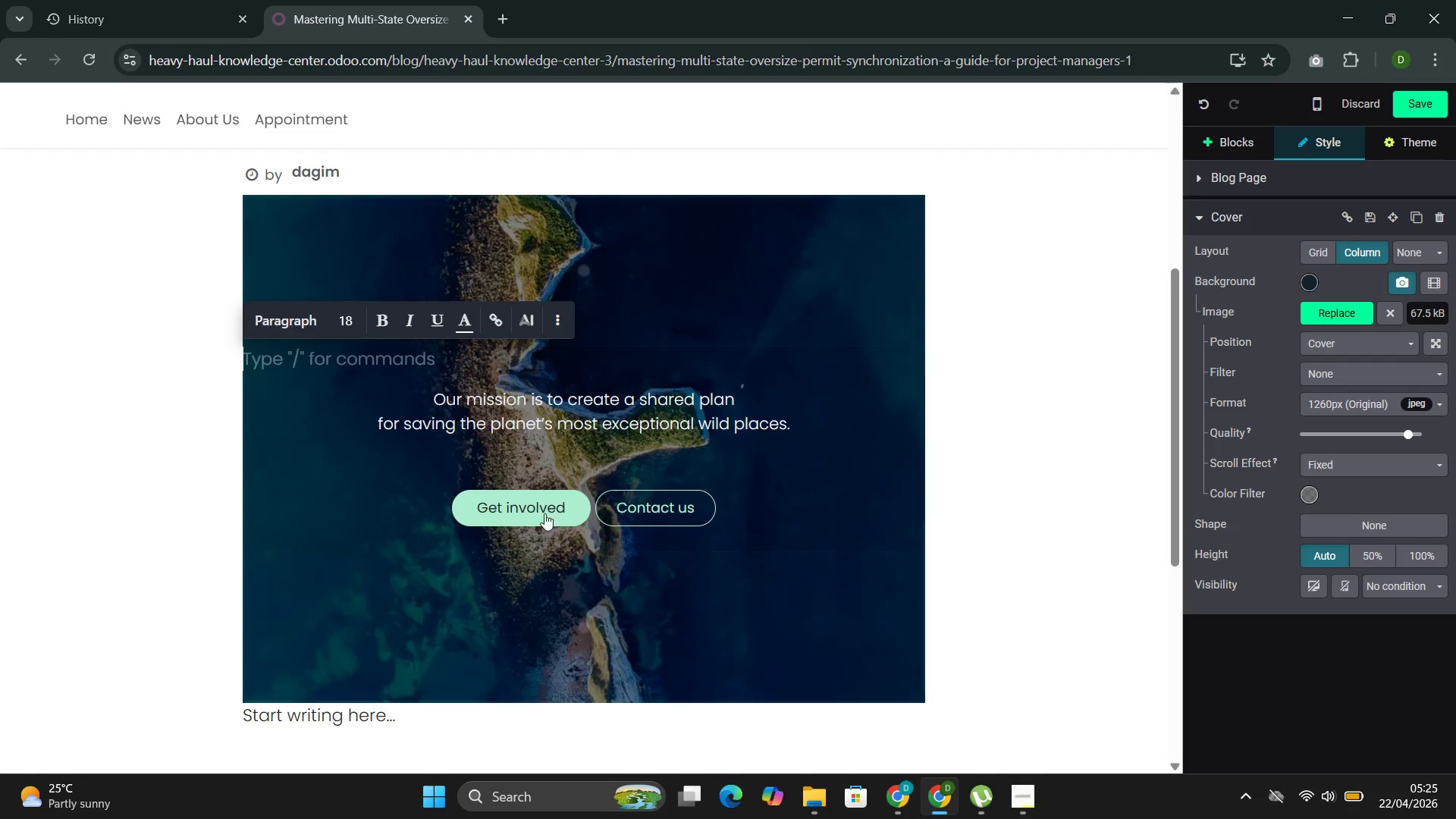 
left_click([689, 402])
 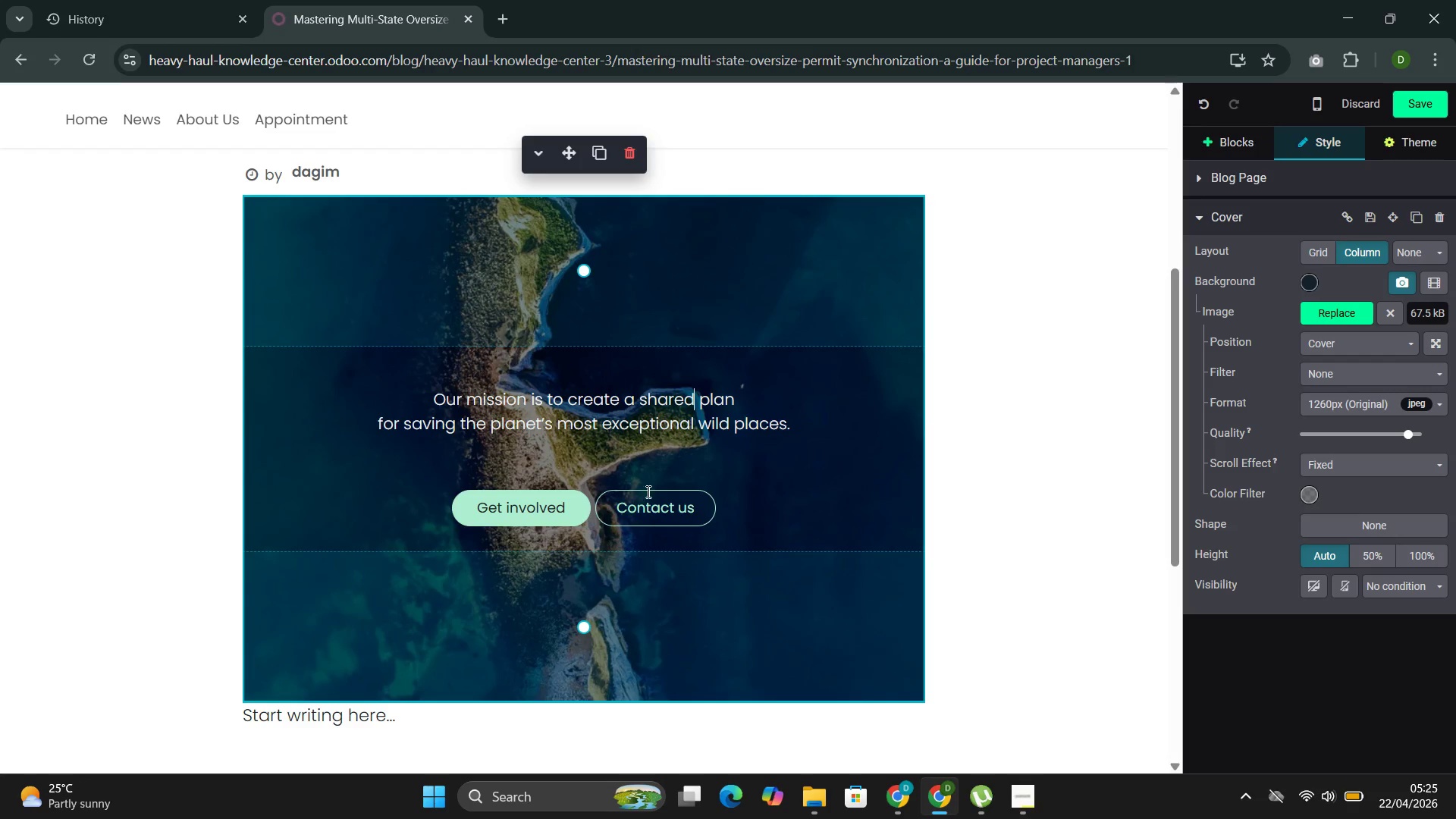 
left_click([635, 518])
 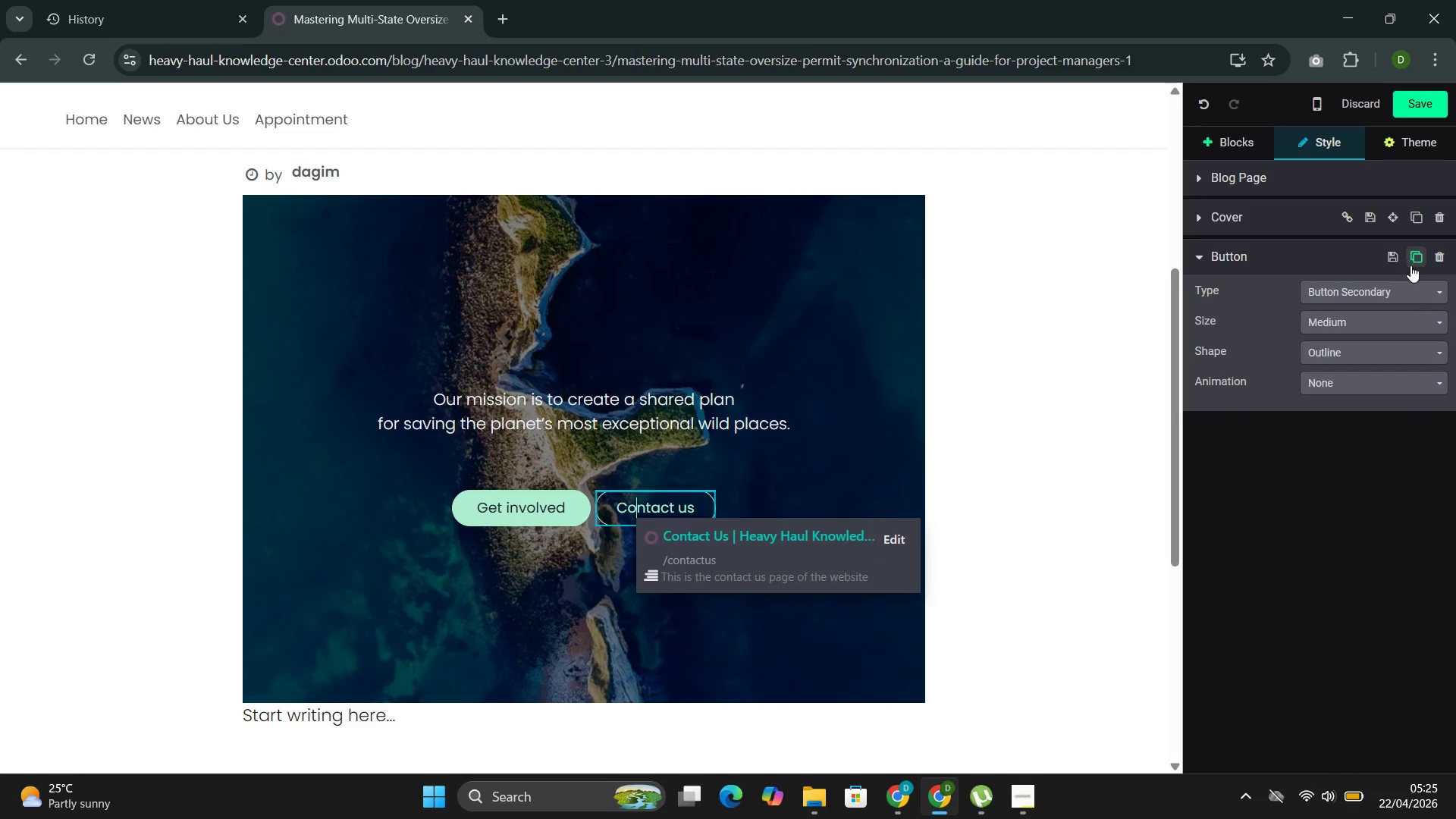 
left_click([1436, 249])
 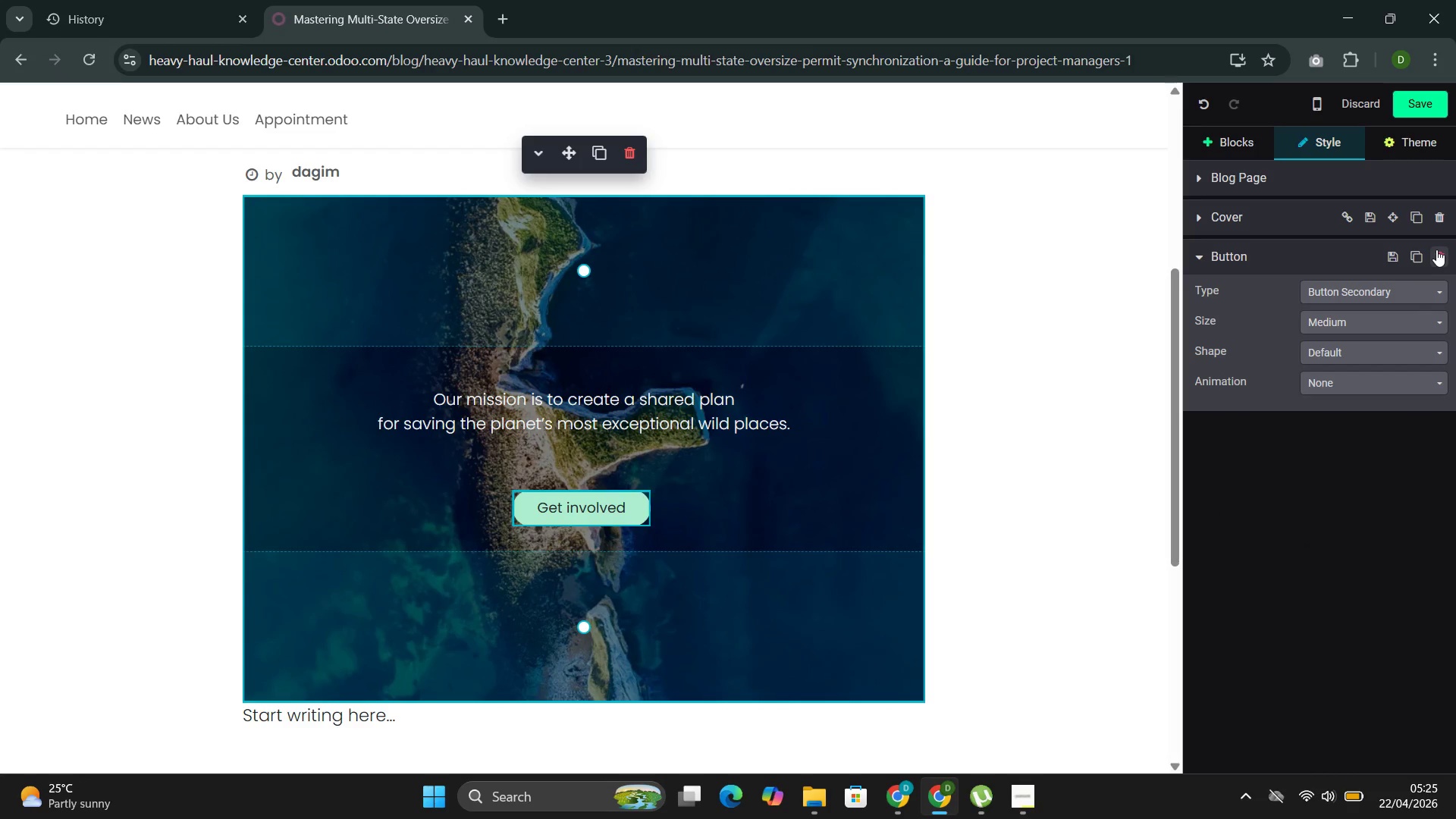 
left_click([1436, 249])
 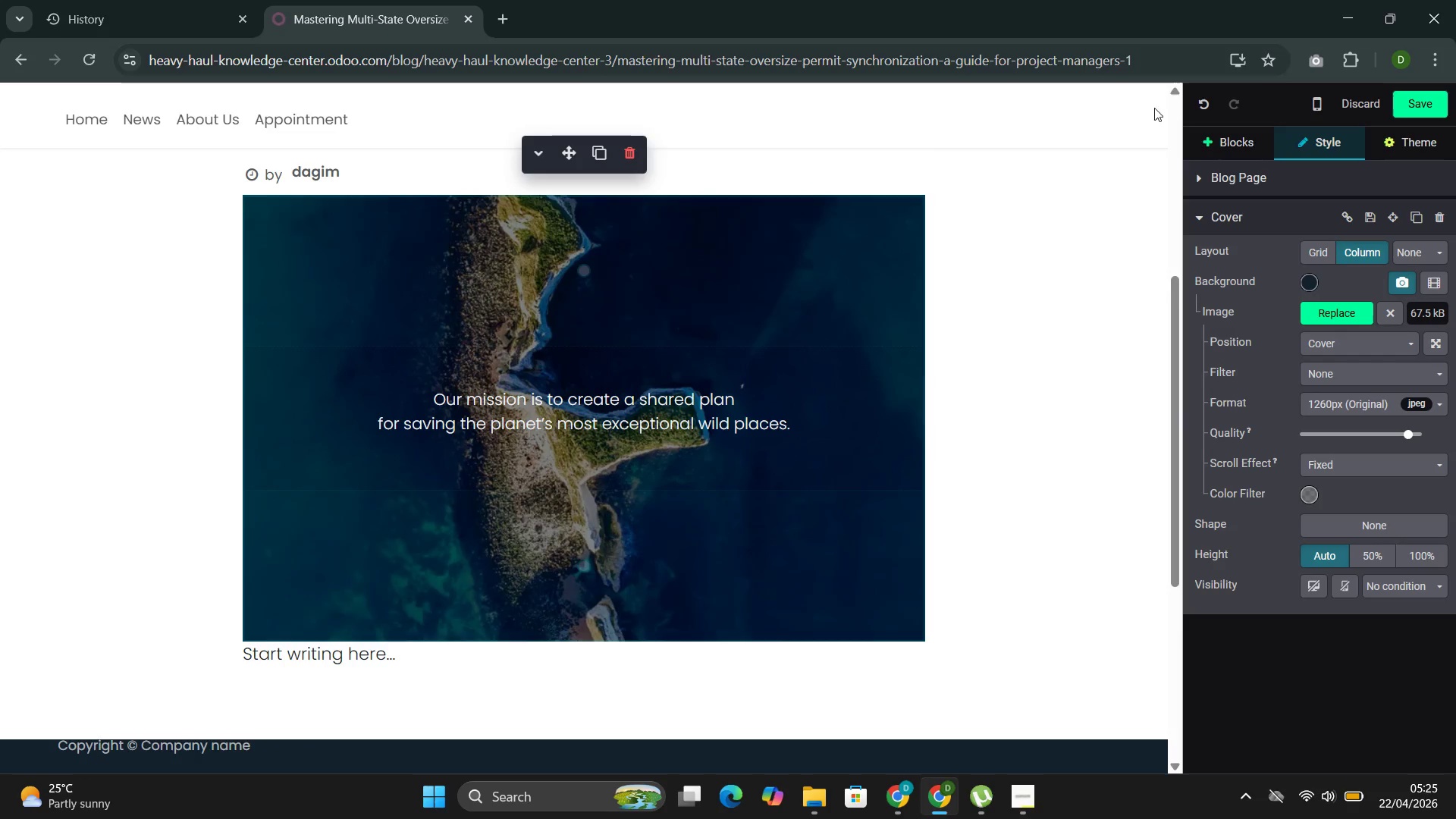 
left_click_drag(start_coordinate=[826, 428], to_coordinate=[400, 401])
 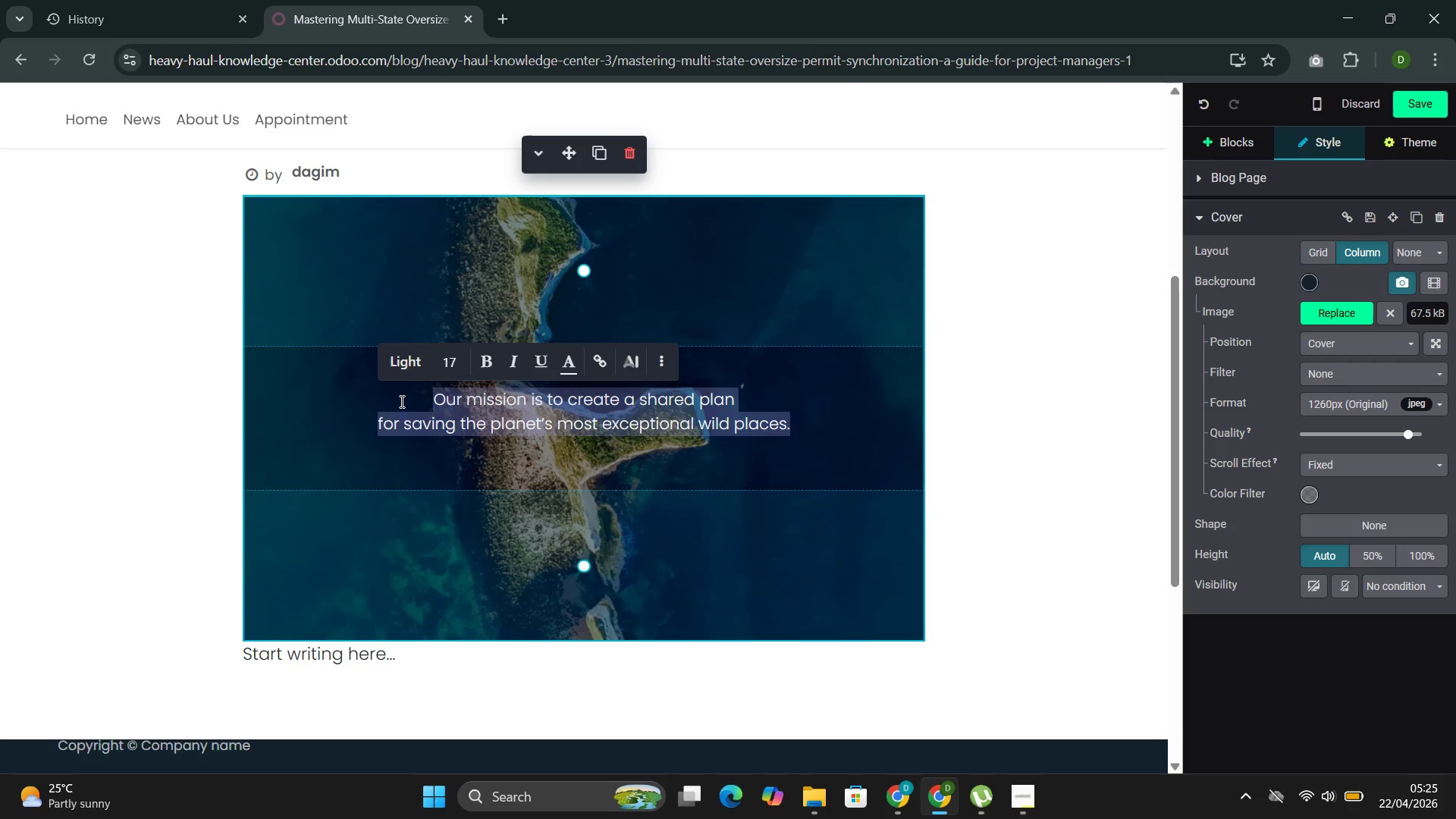 
type(Moving a )
 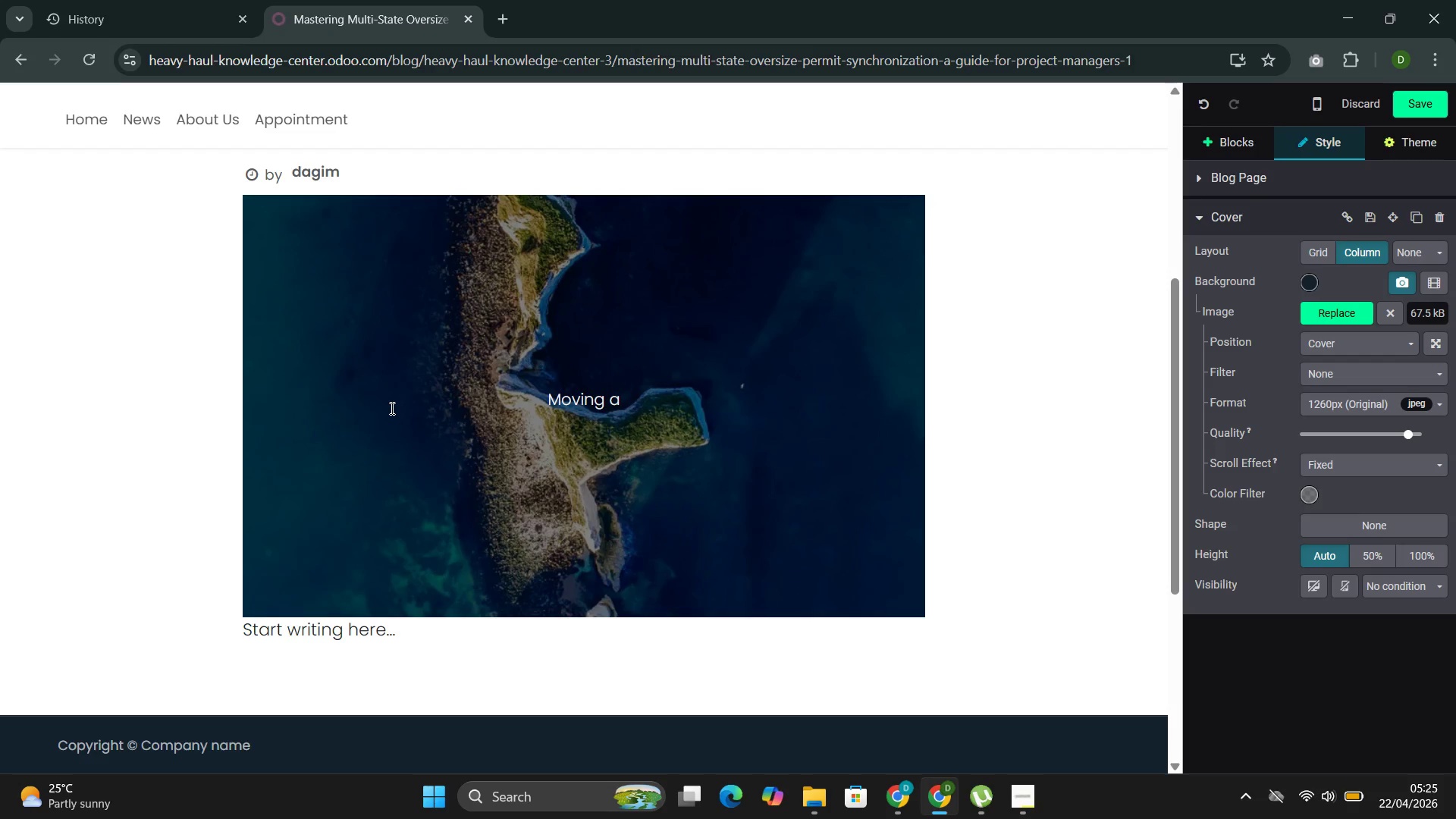 
wait(13.11)
 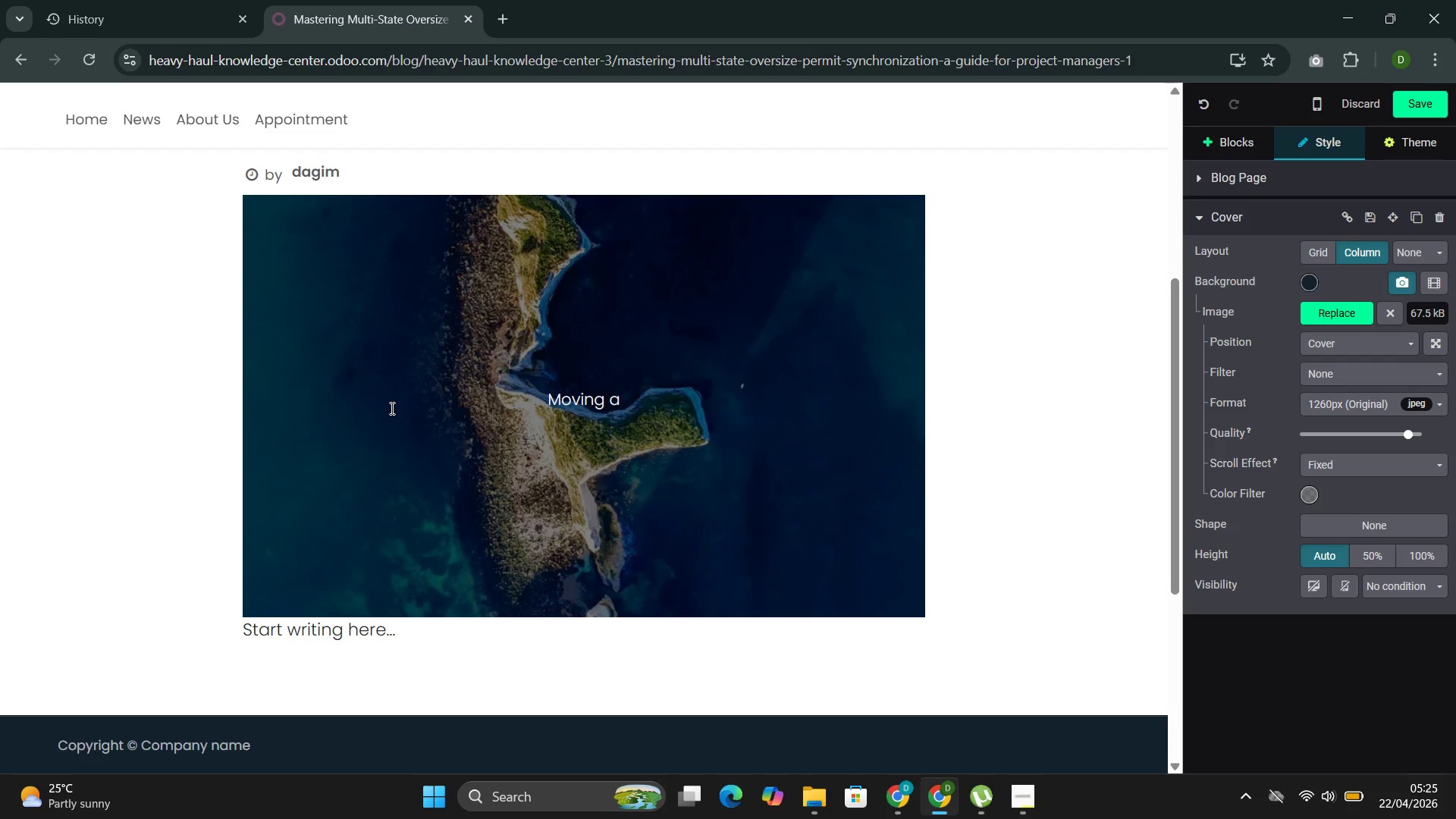 
type(wind turnbine bland across three sate)
 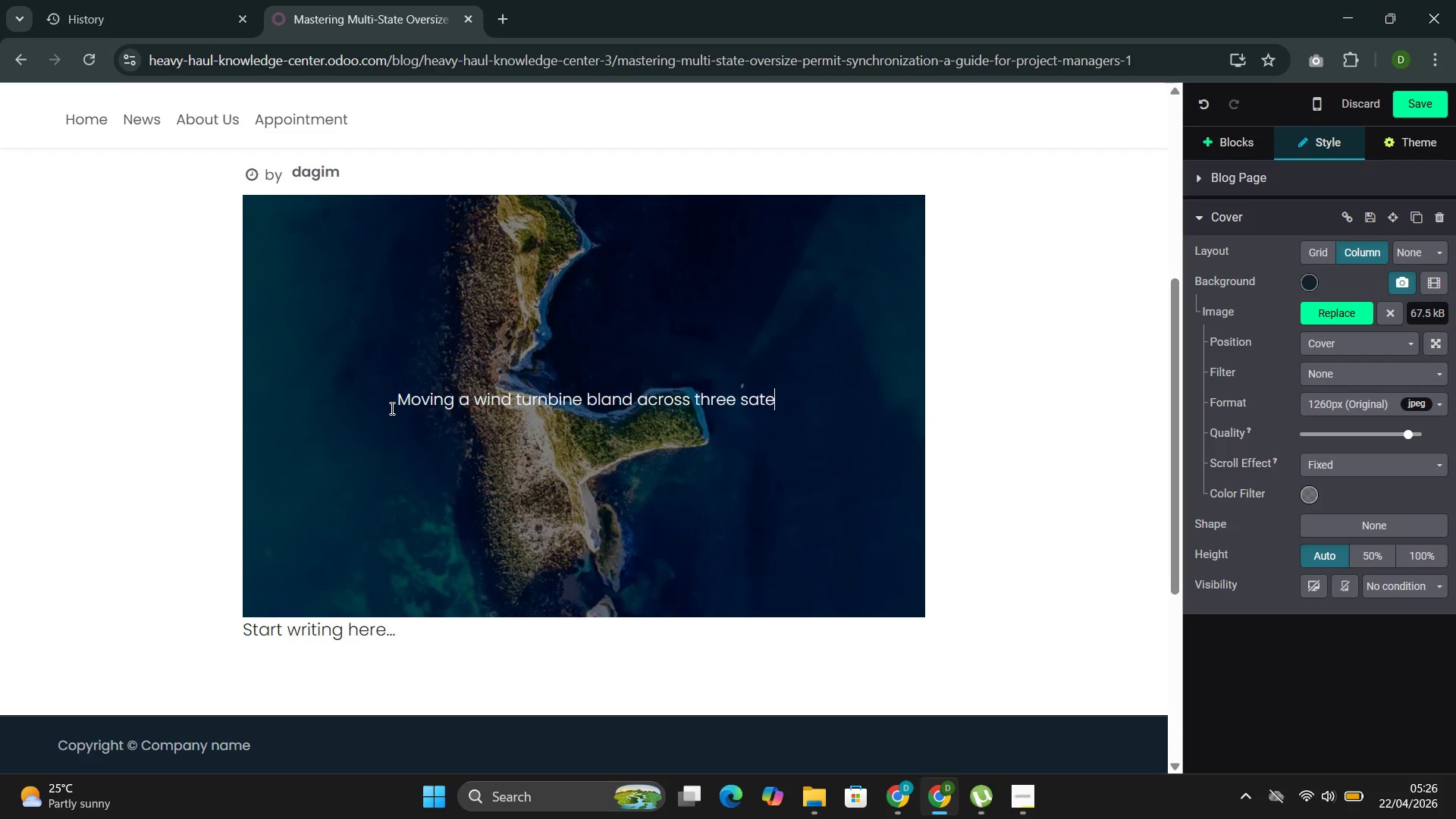 
key(Backspace)
key(Backspace)
key(Backspace)
type(tates isn.)
key(Backspace)
type('t just a driving challenf)
key(Backspace)
type(ge )
key(Backspace)
type(--its)
key(Backspace)
type('s )
 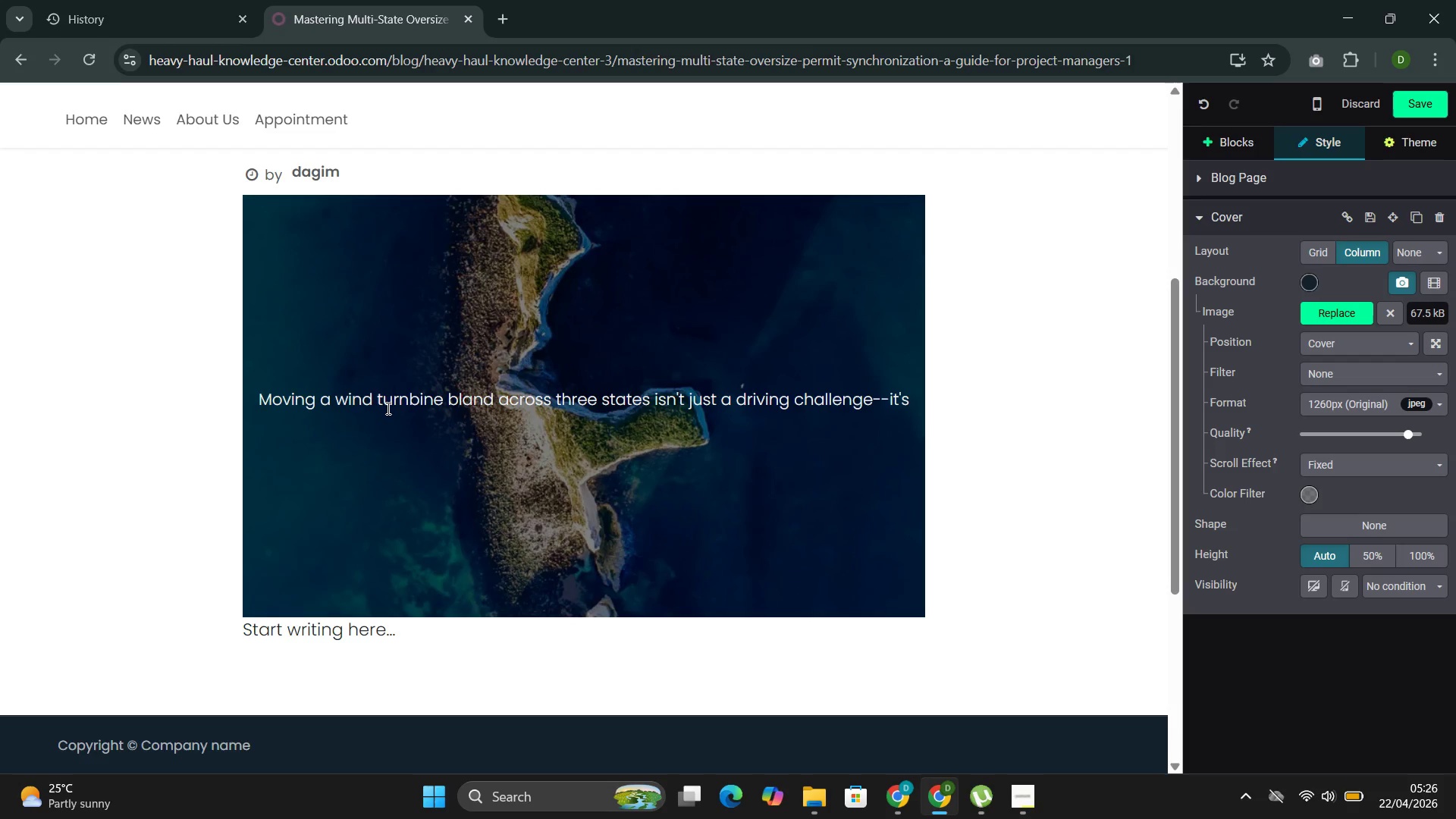 
type(permo)
key(Backspace)
type(i)
 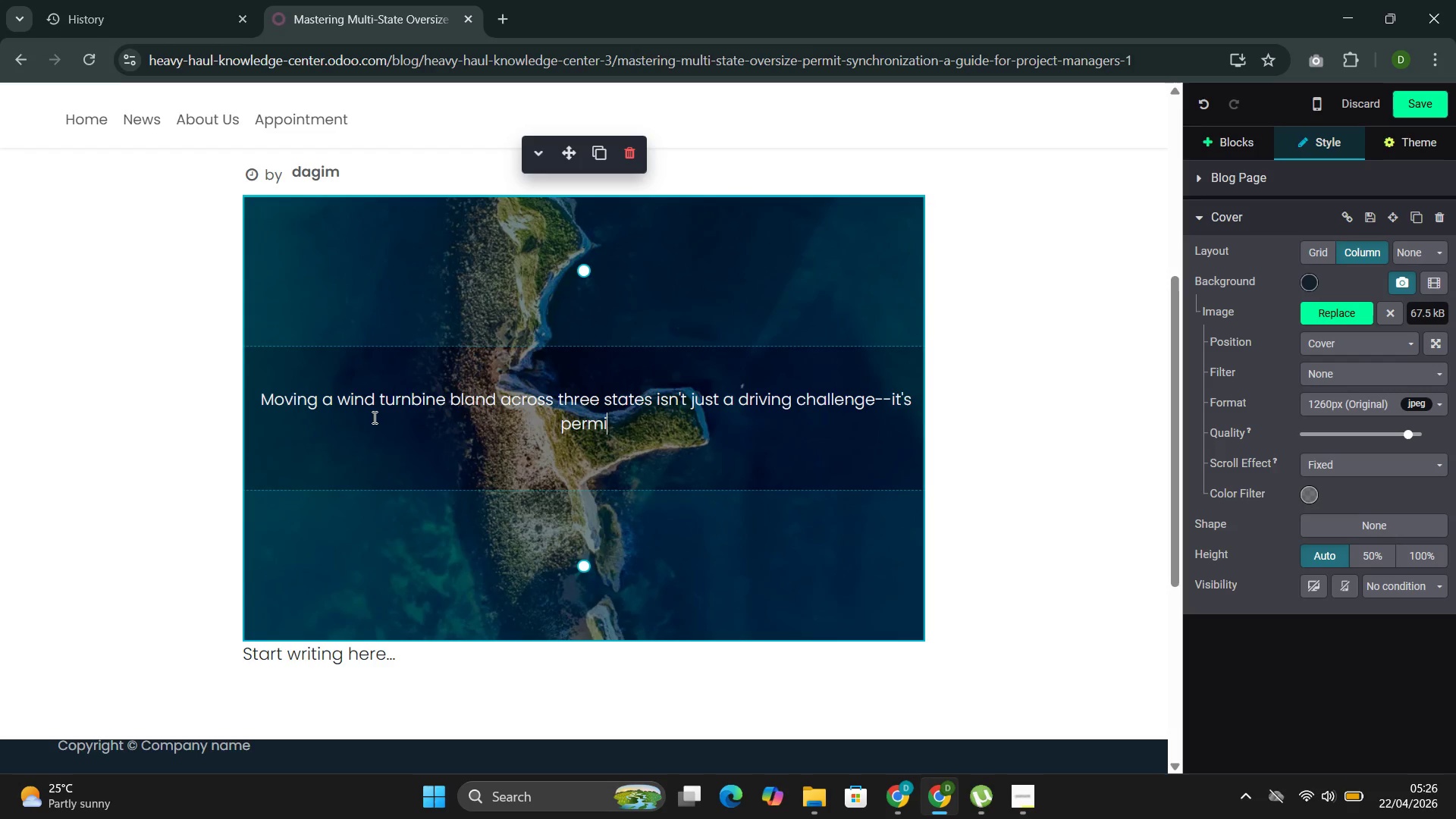 
type(tting puzzle )
key(Backspace)
type(. Each state operates like its own regulatory island )
key(Backspace)
type(, with unique dimensu)
key(Backspace)
type(ion thro)
key(Backspace)
type(esholds )
 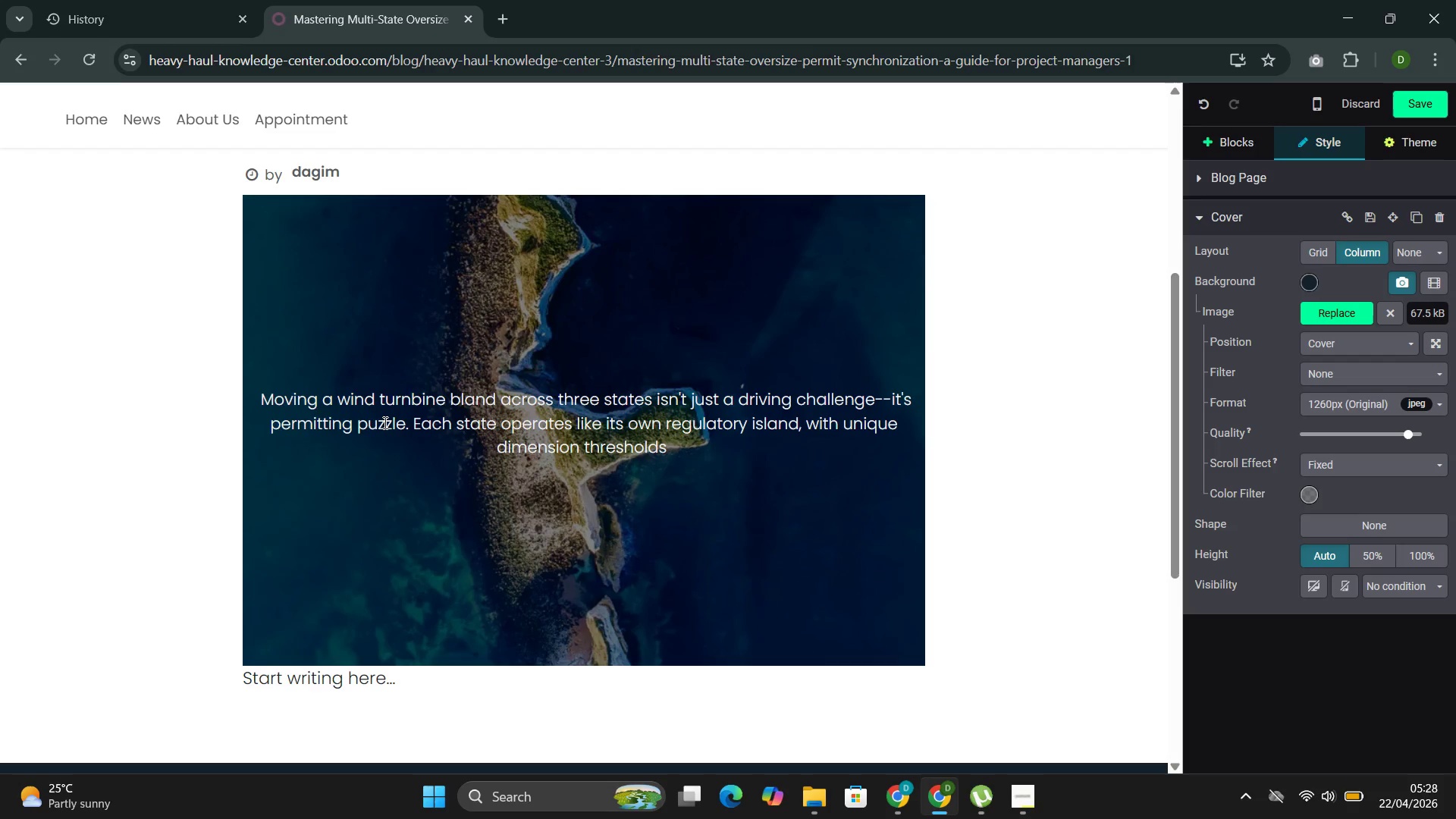 
wait(6.27)
 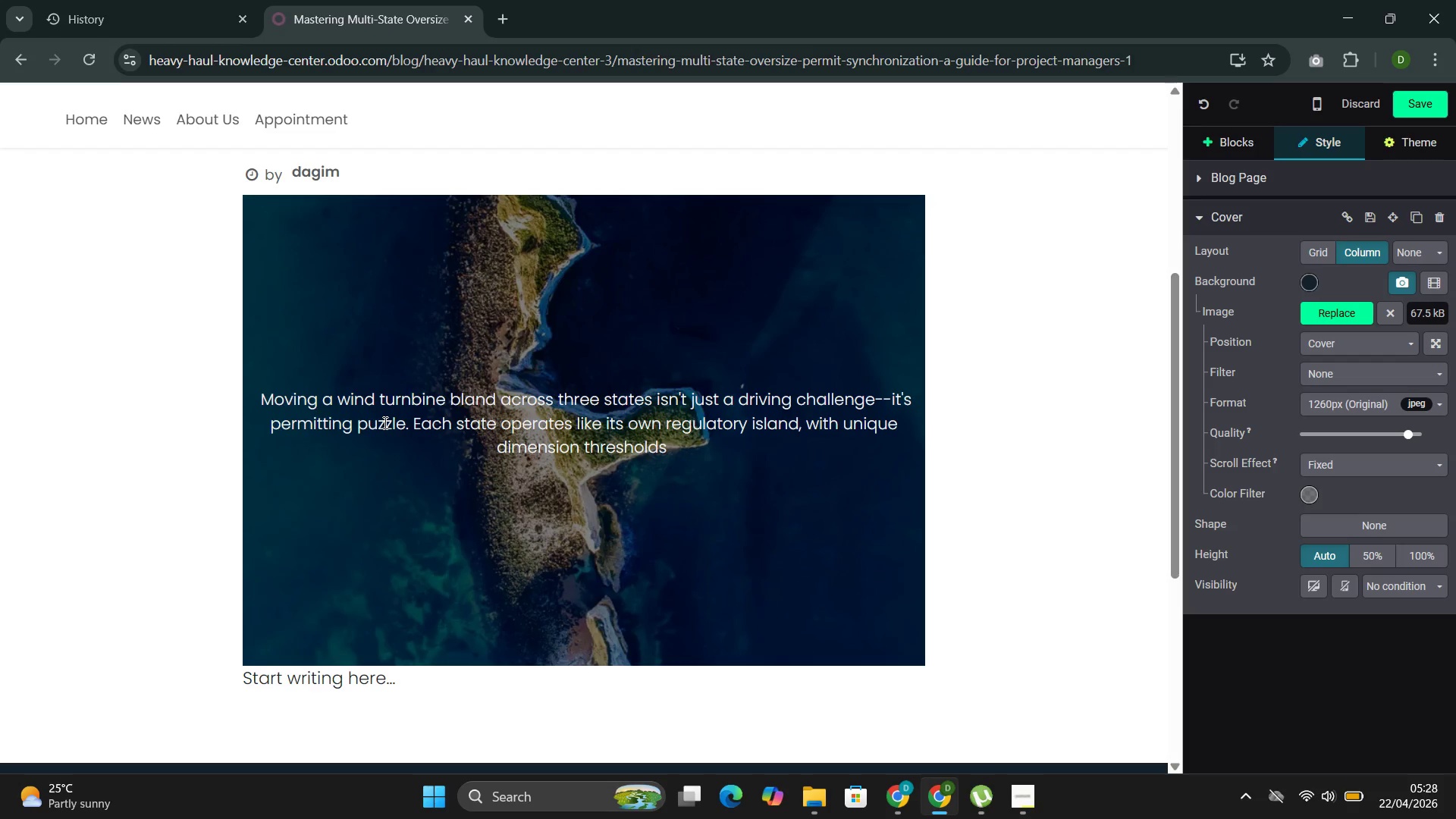 
type(island ,)
key(Backspace)
key(Backspace)
type(, )
 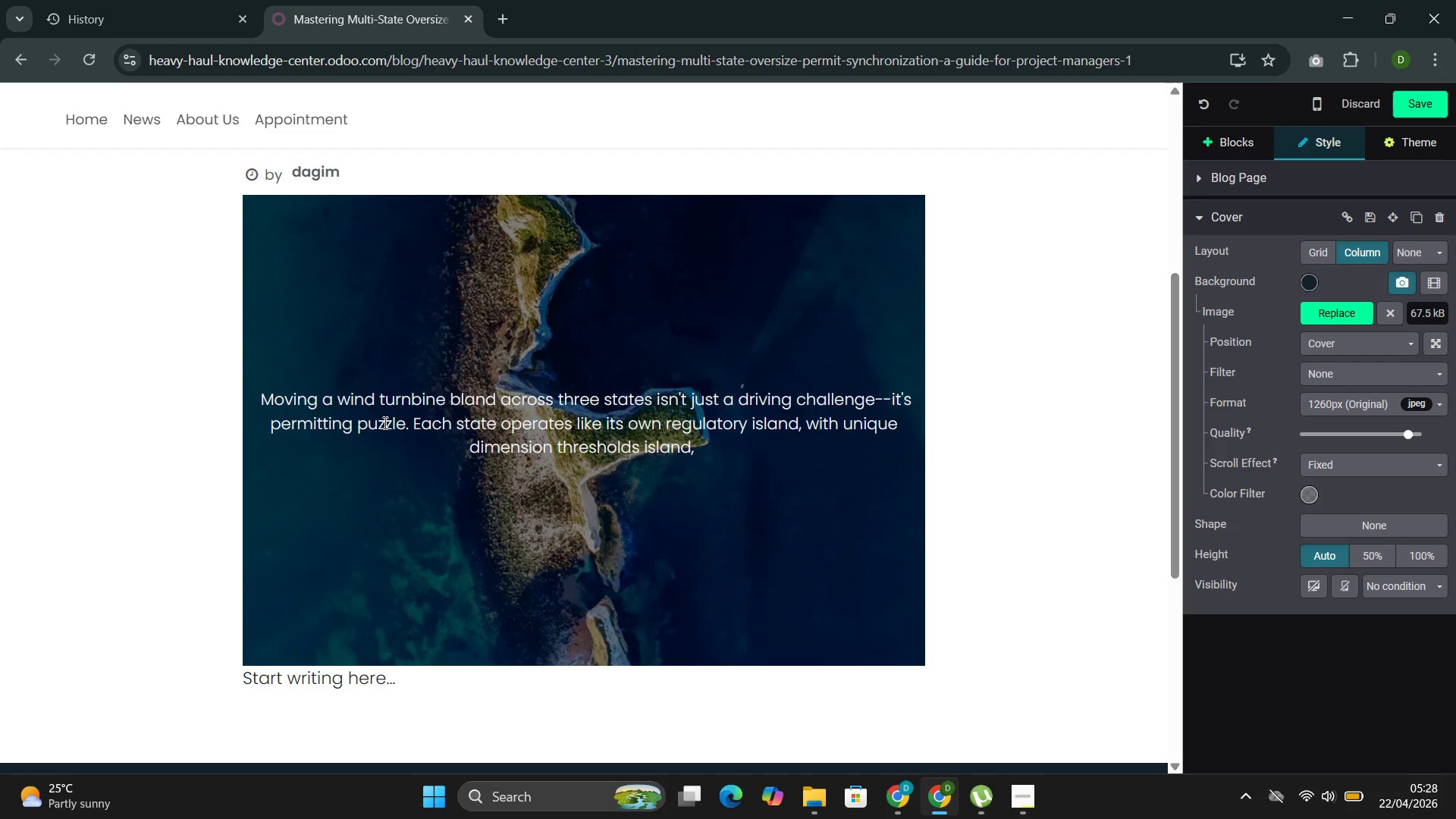 
type(with u)
 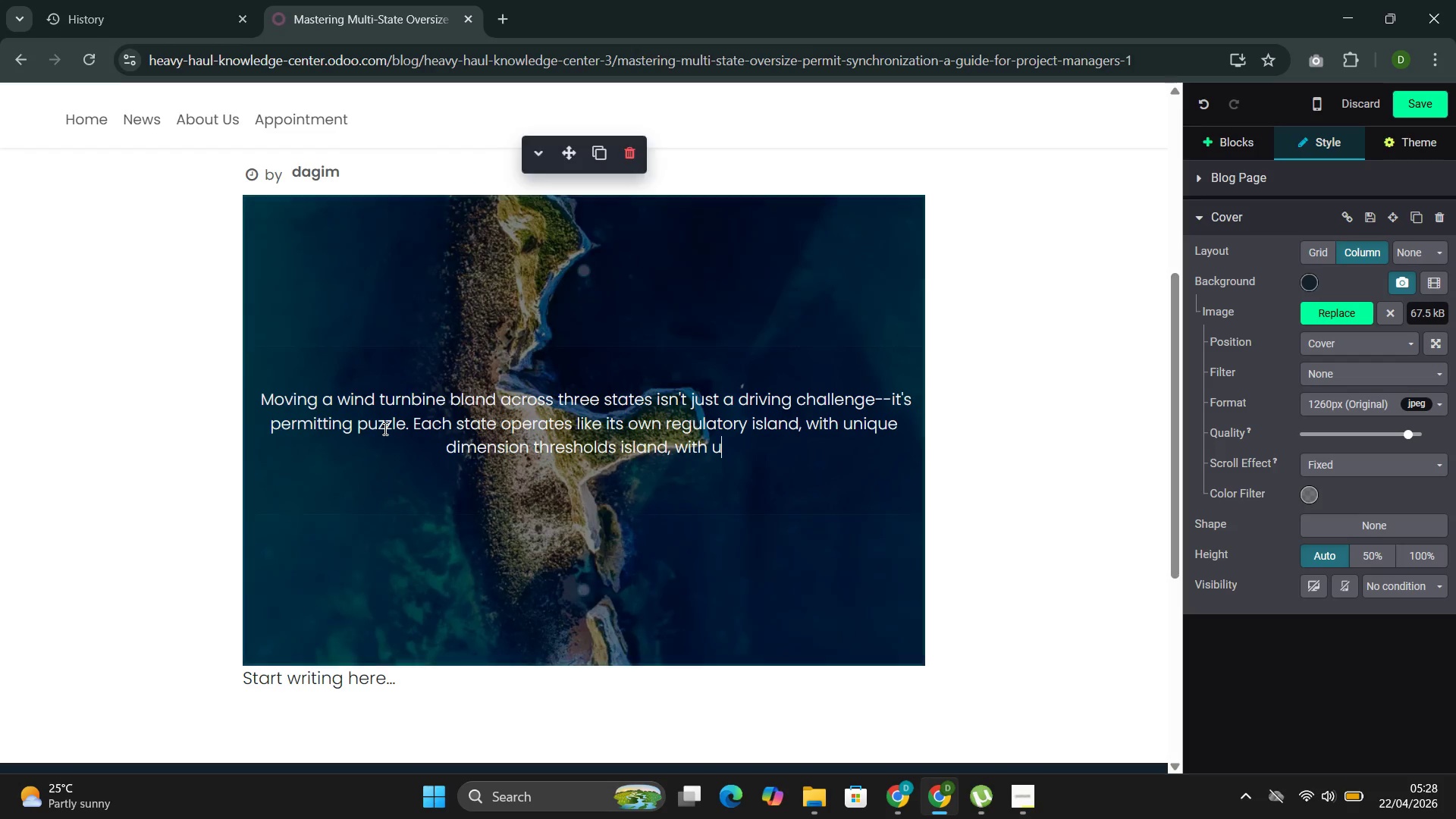 
type(nique )
 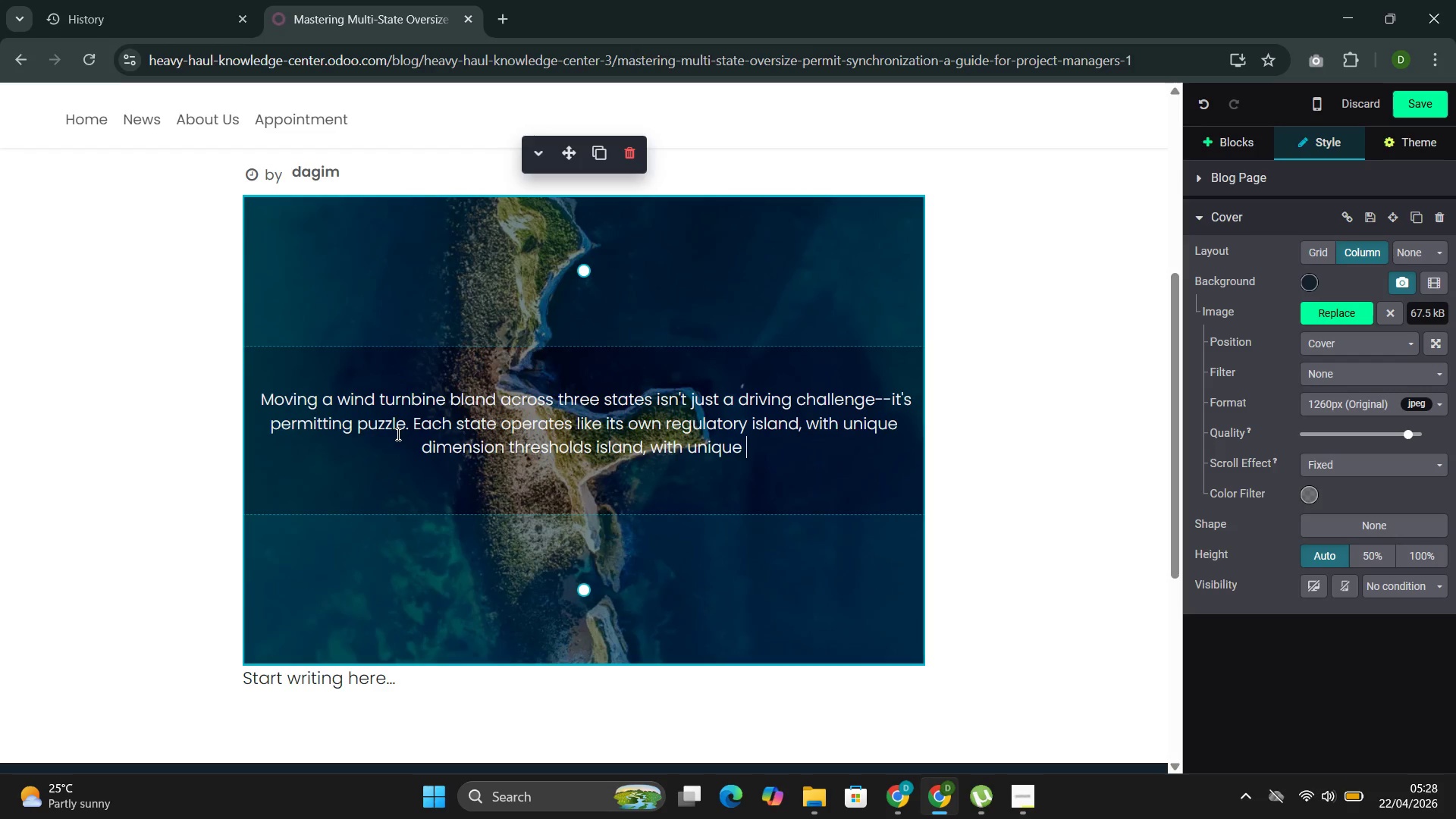 
type(dimension three)
key(Backspace)
type(shold )
 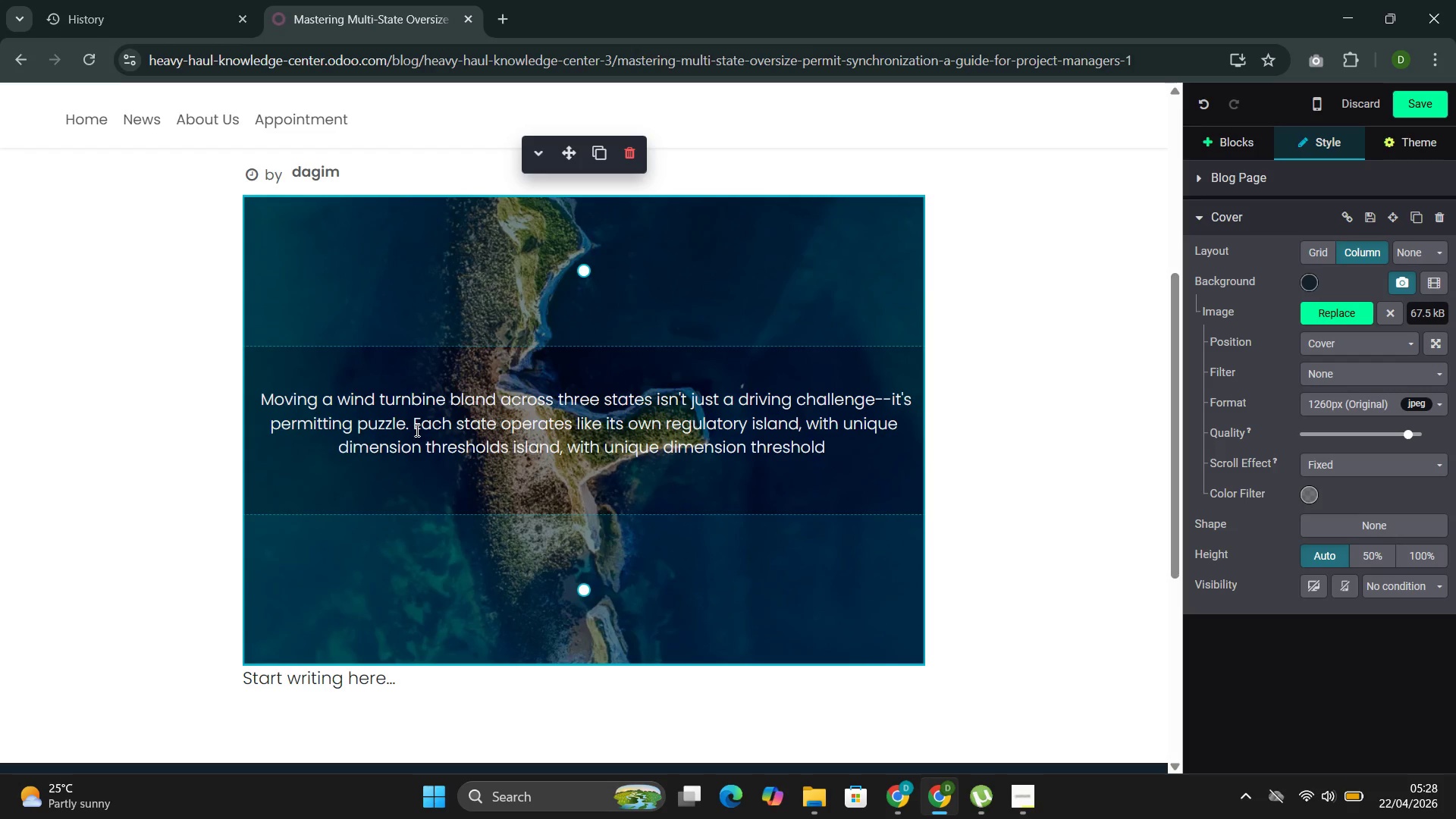 
key(Backspace)
 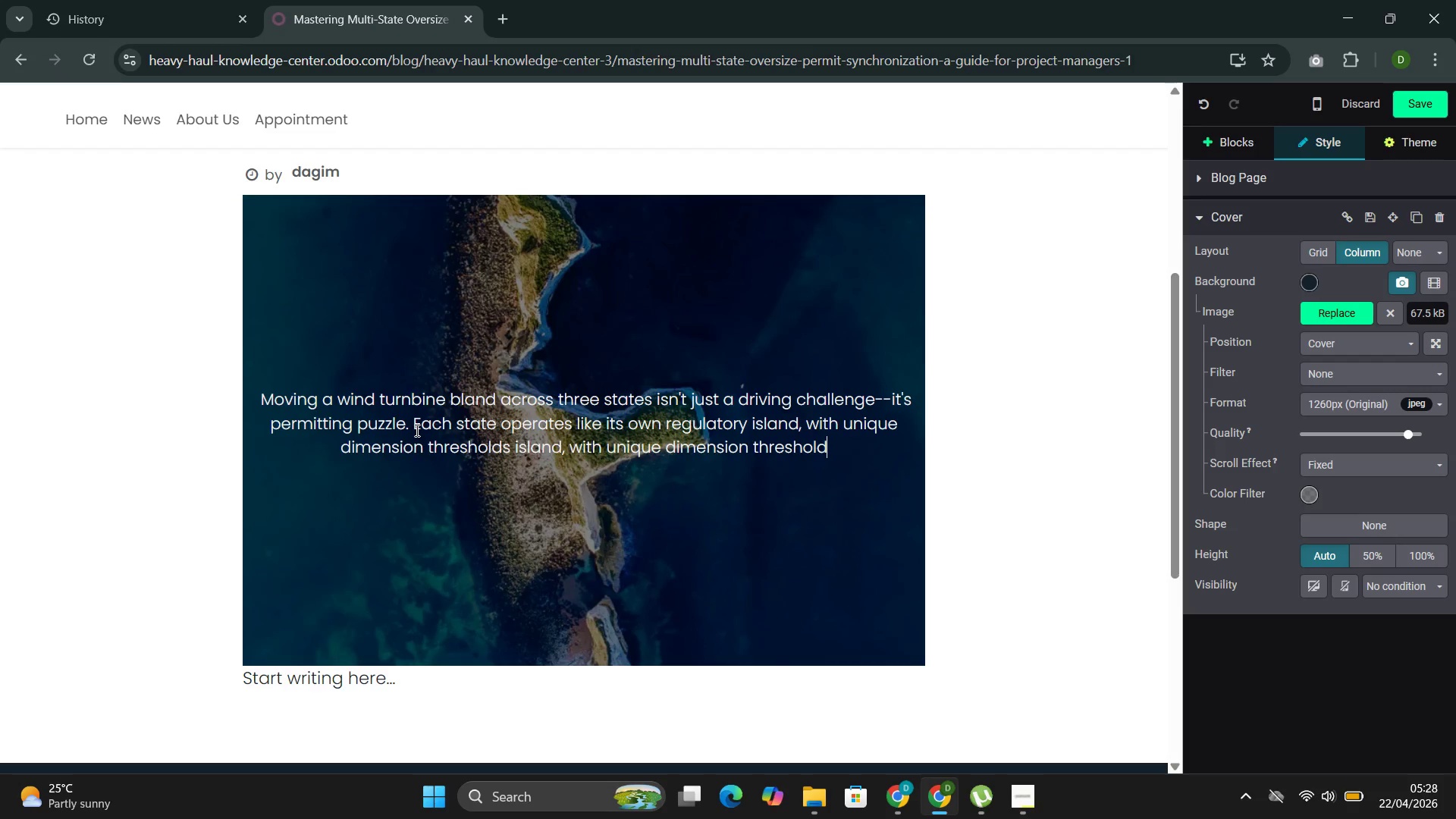 
key(S)
 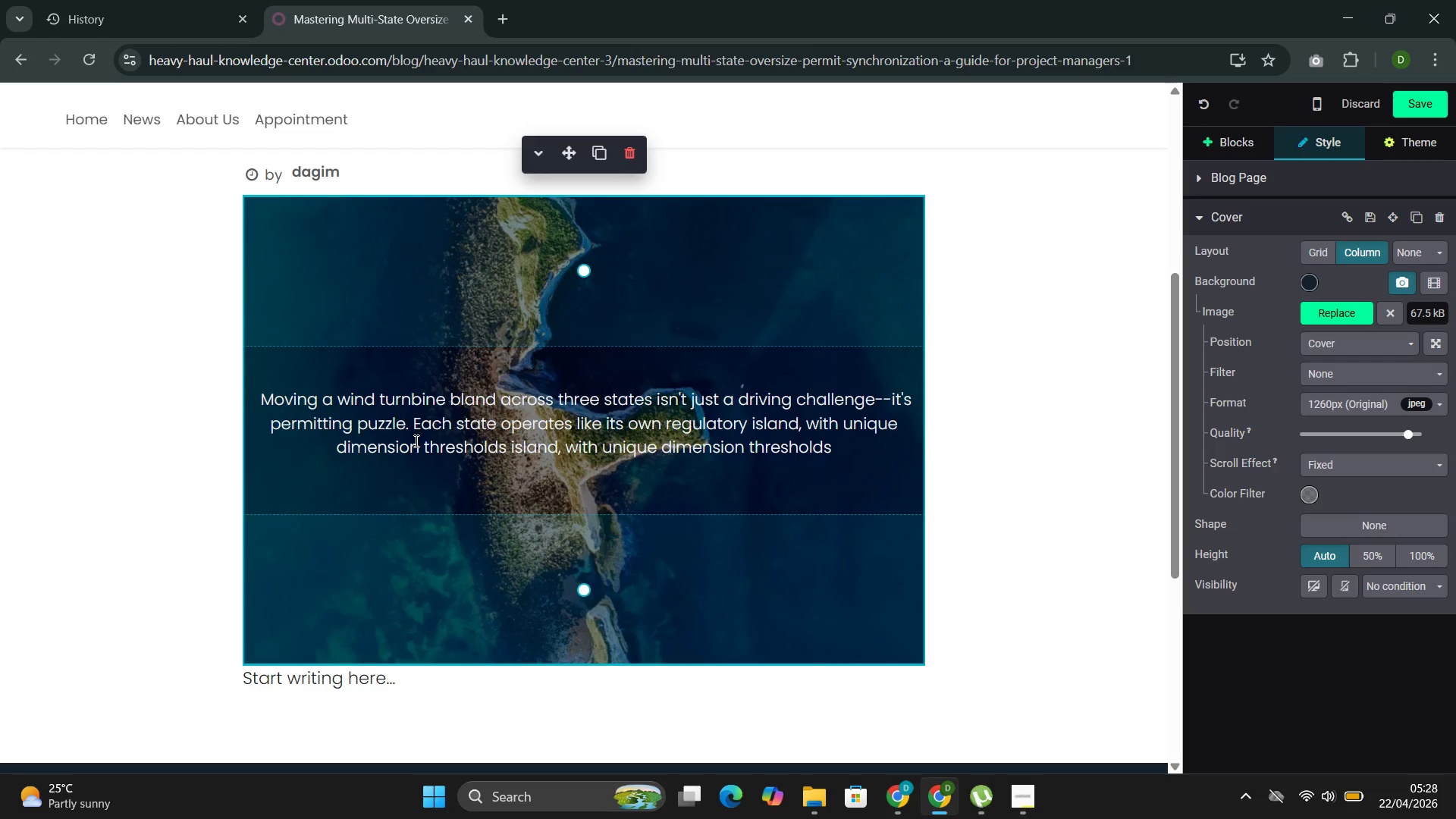 
type(, processing timelines )
 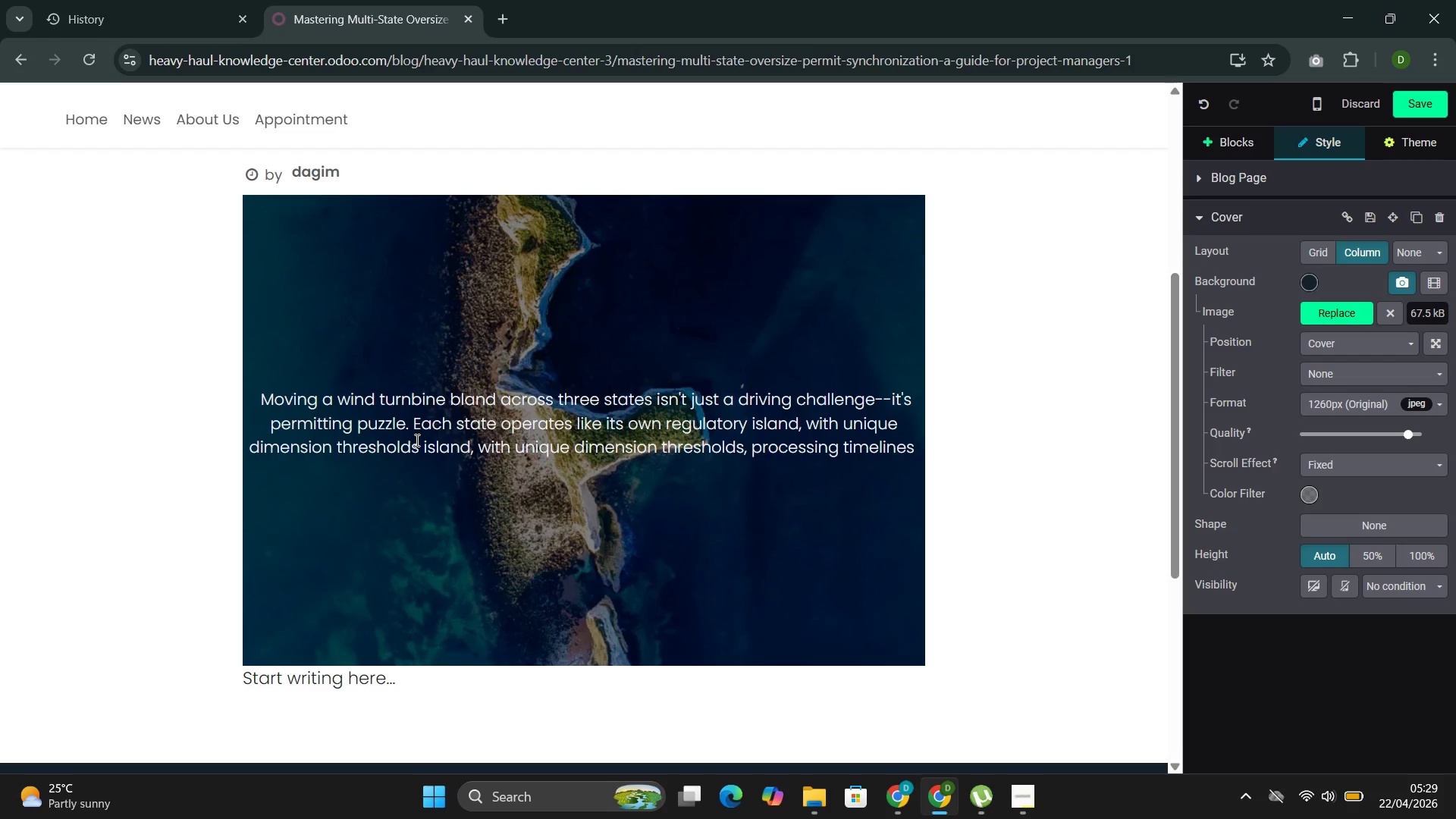 
key(Backspace)
type(, and escort require)
 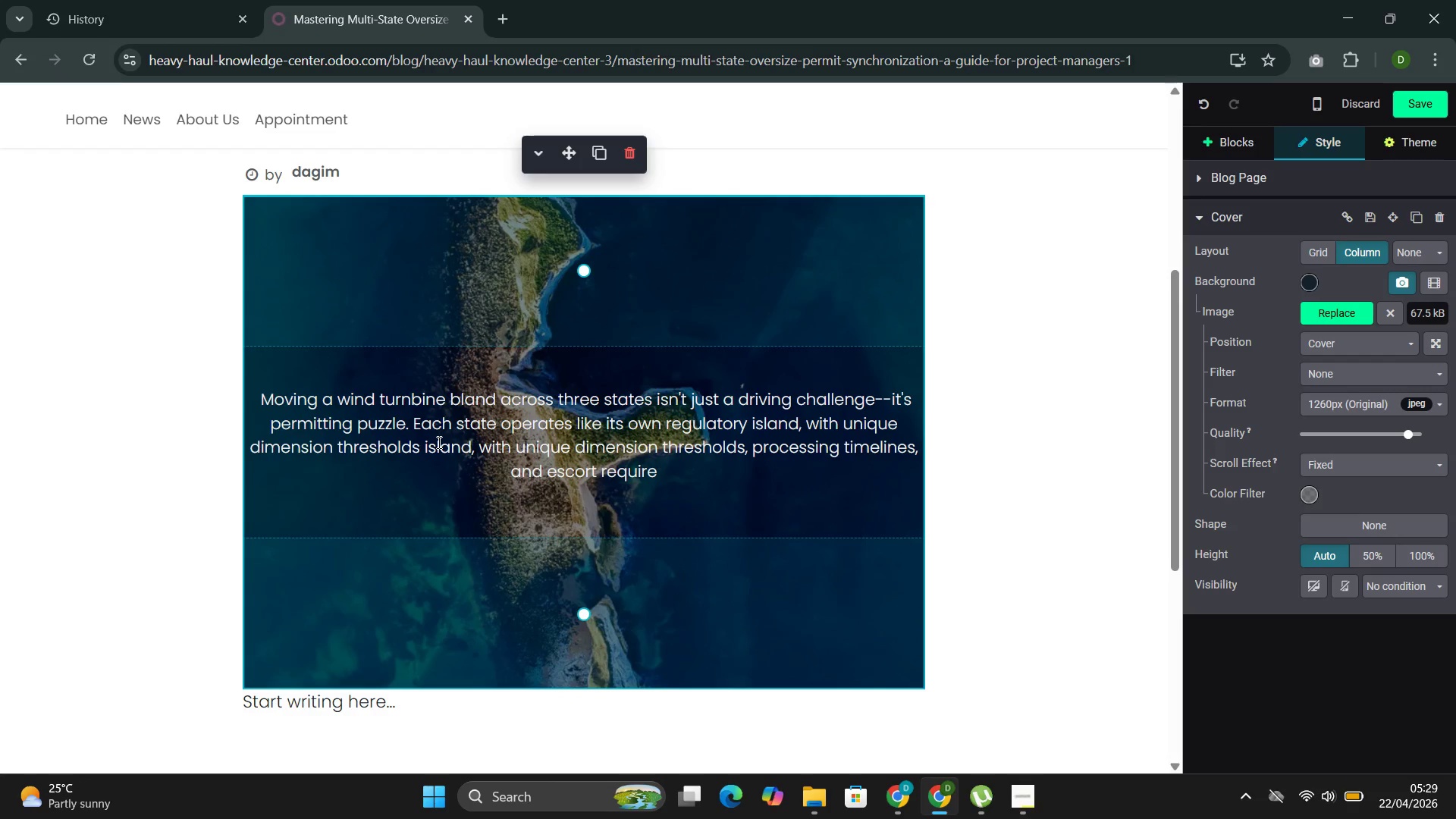 
type(ments. For project manager at const)
 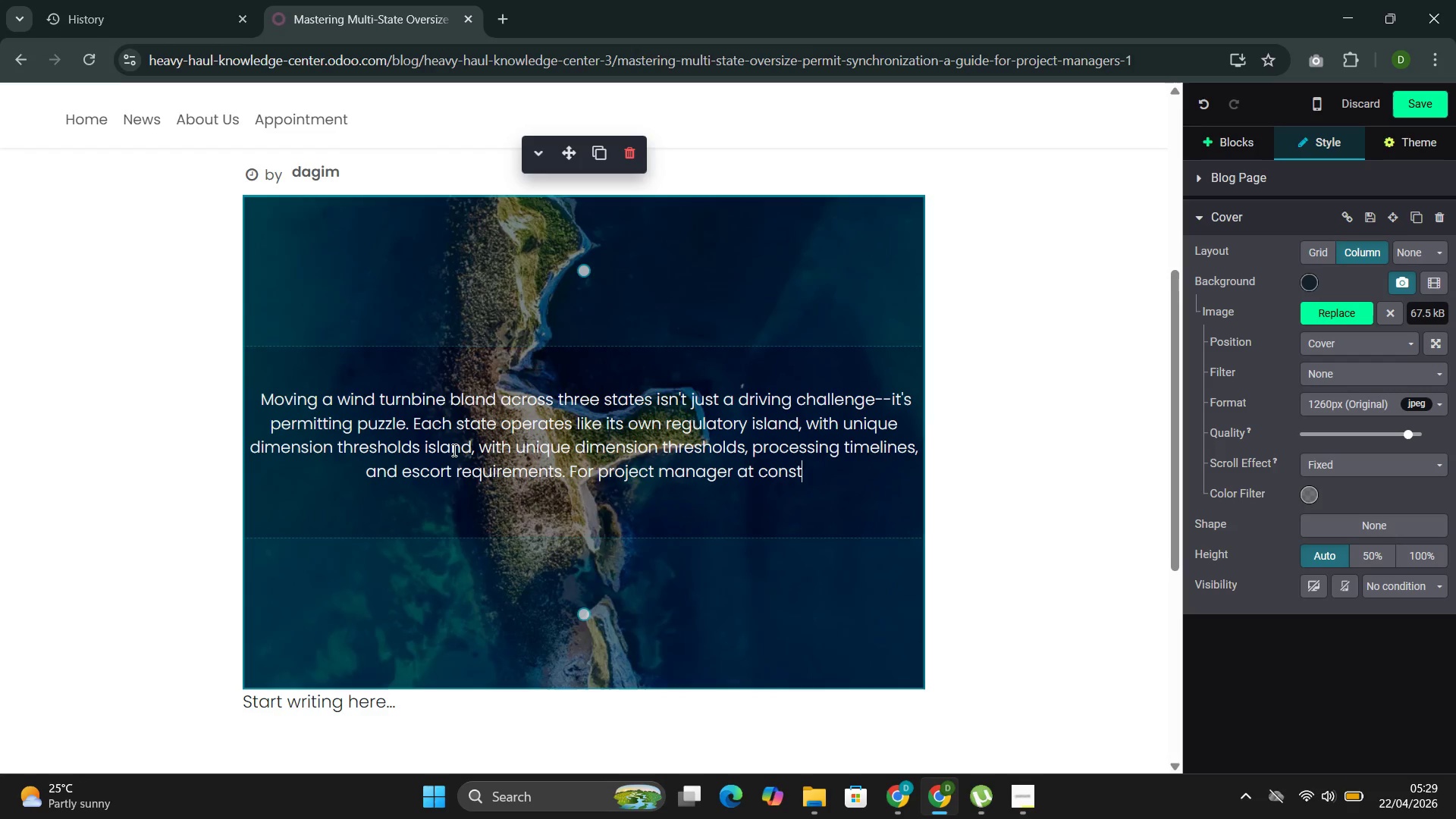 
type(ruction and energy )
key(Backspace)
type( firms )
key(Backspace)
type(, the complexity of sys)
key(Backspace)
type(ncho)
key(Backspace)
type(ronizing these approvals can means)
key(Backspace)
type( the f)
key(Backspace)
type(difference between a turbine a)
key(Backspace)
type(s)
 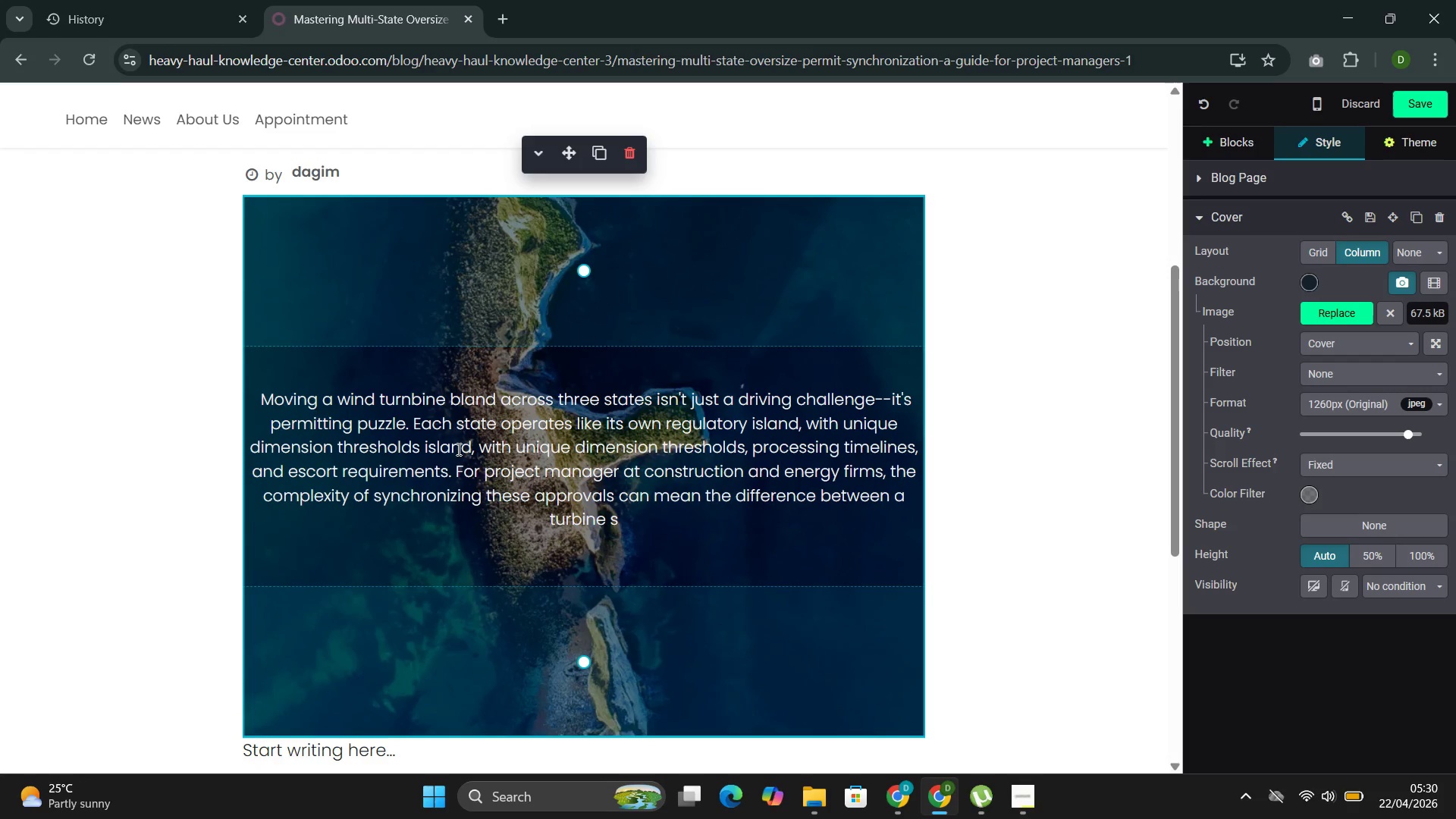 
type(pinning on schedule a)
 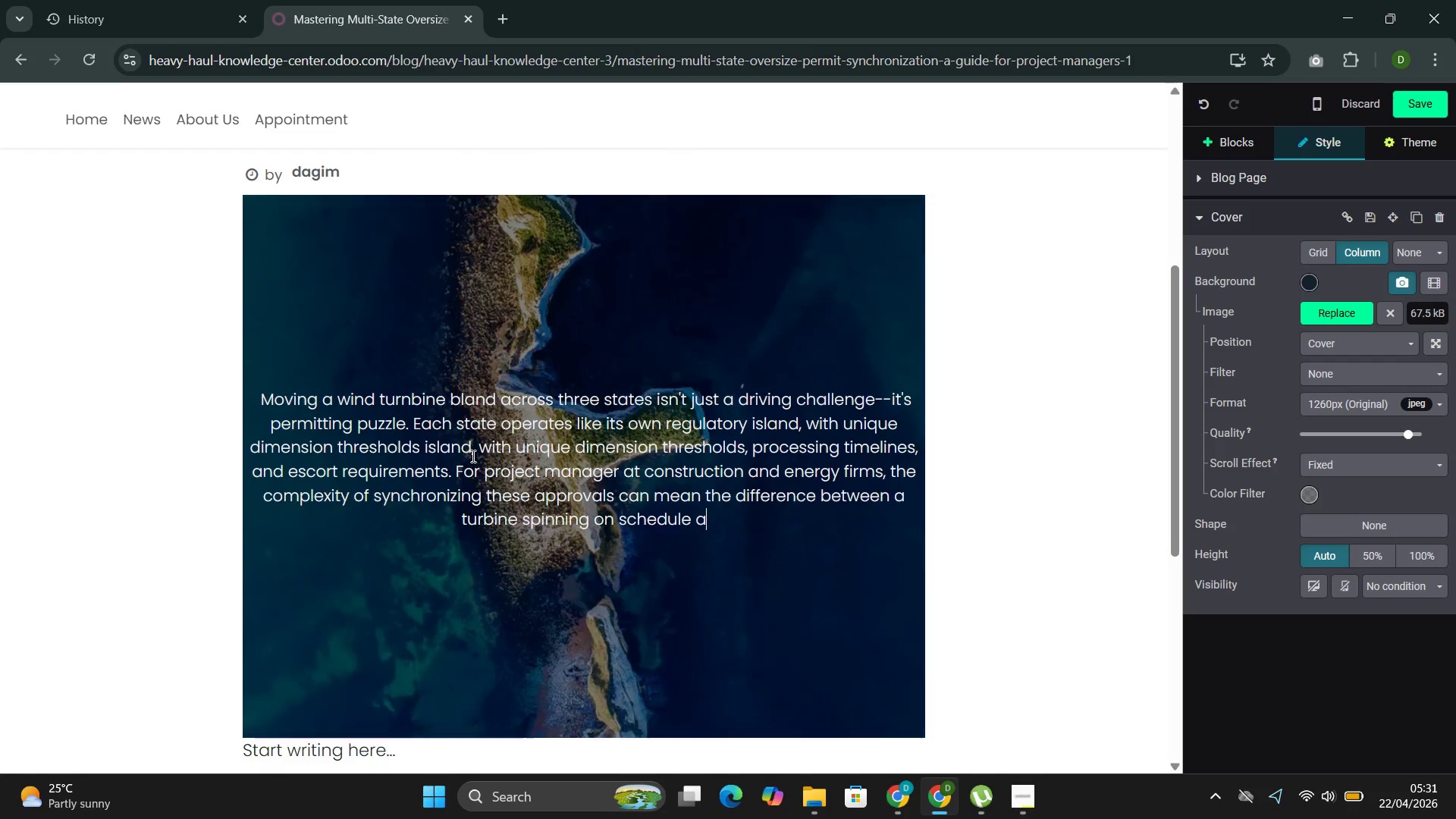 
type(nd costly liquidated )
 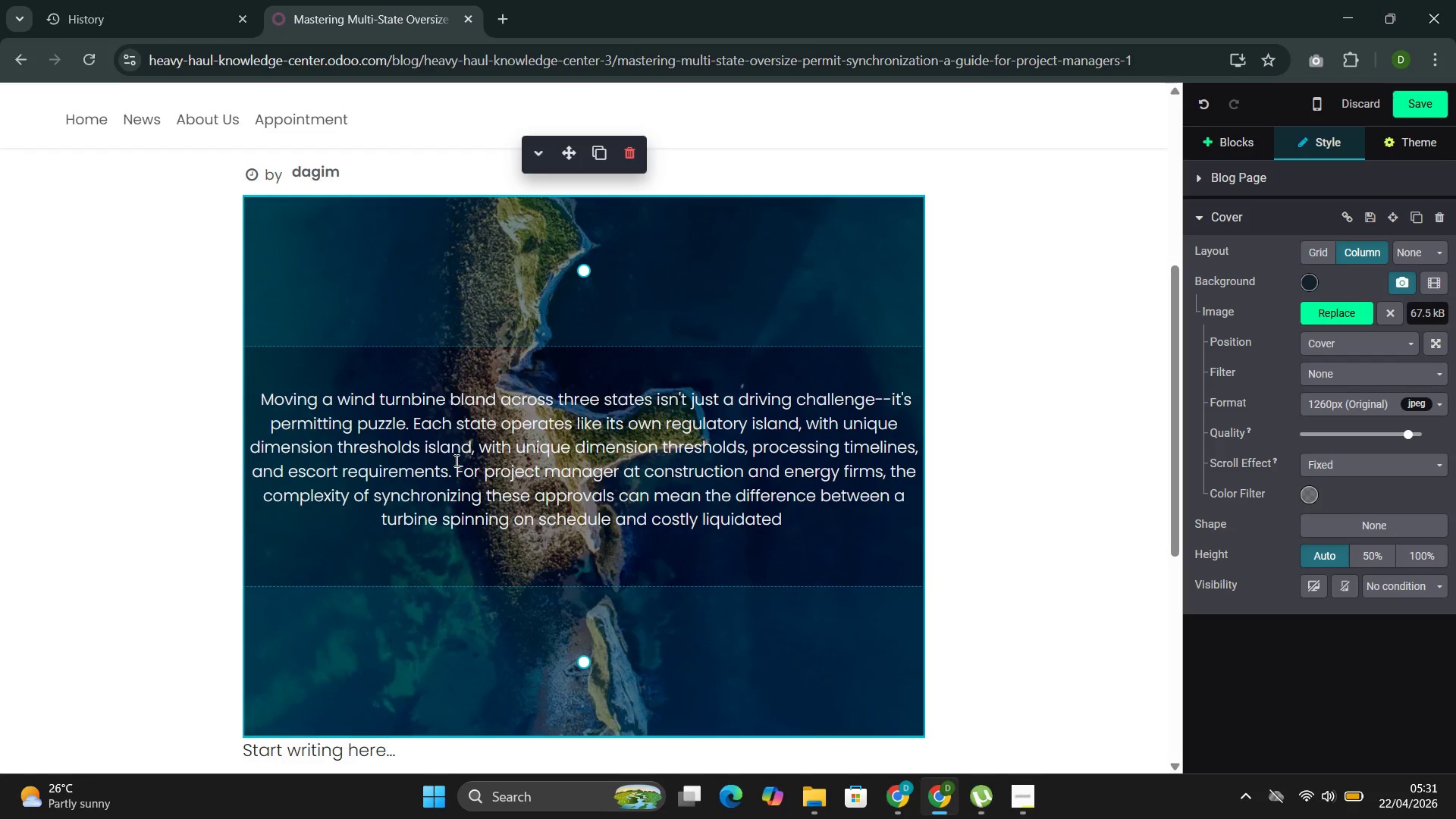 
type(dama)
 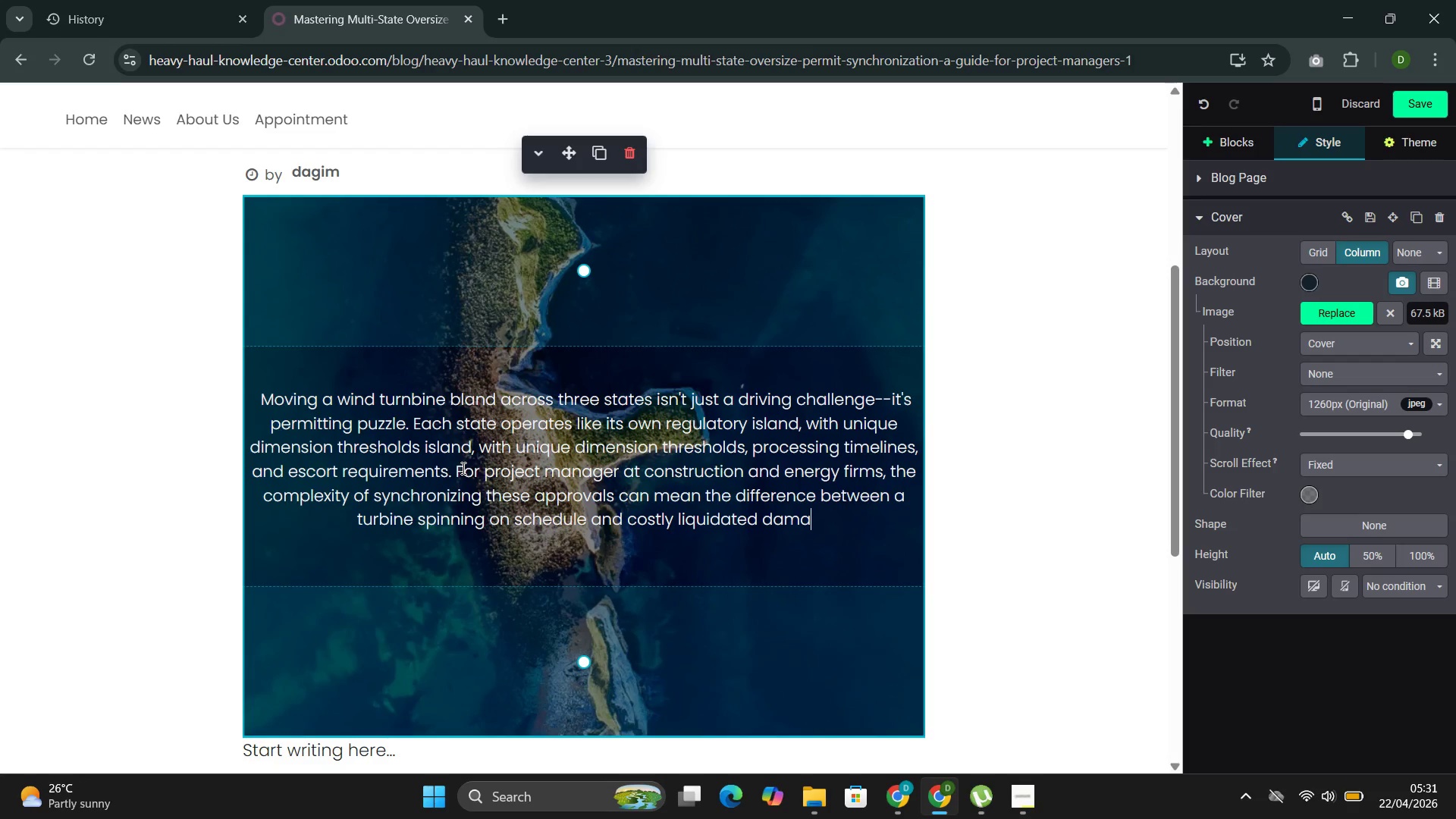 
type(ges.)
 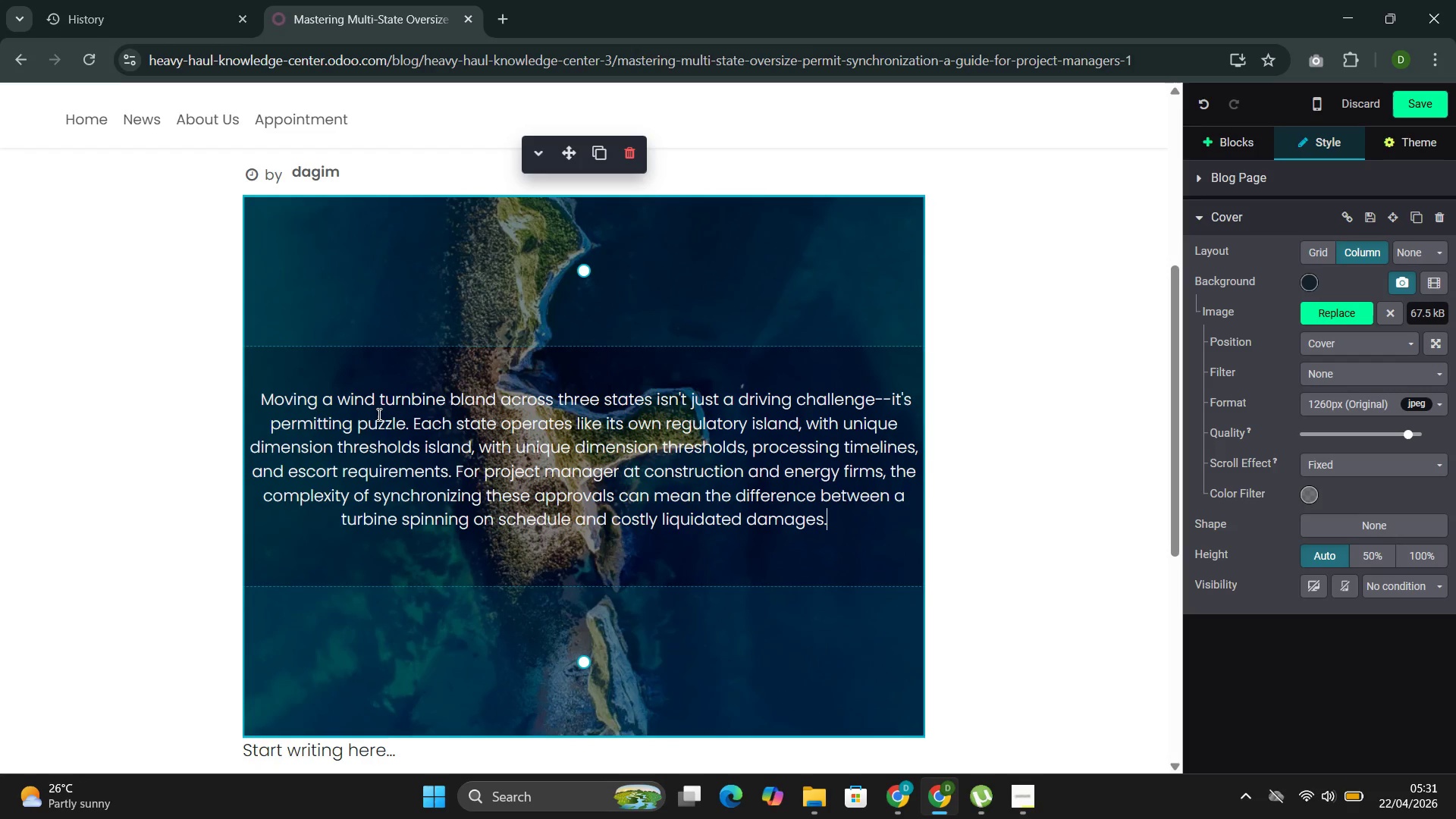 
wait(20.91)
 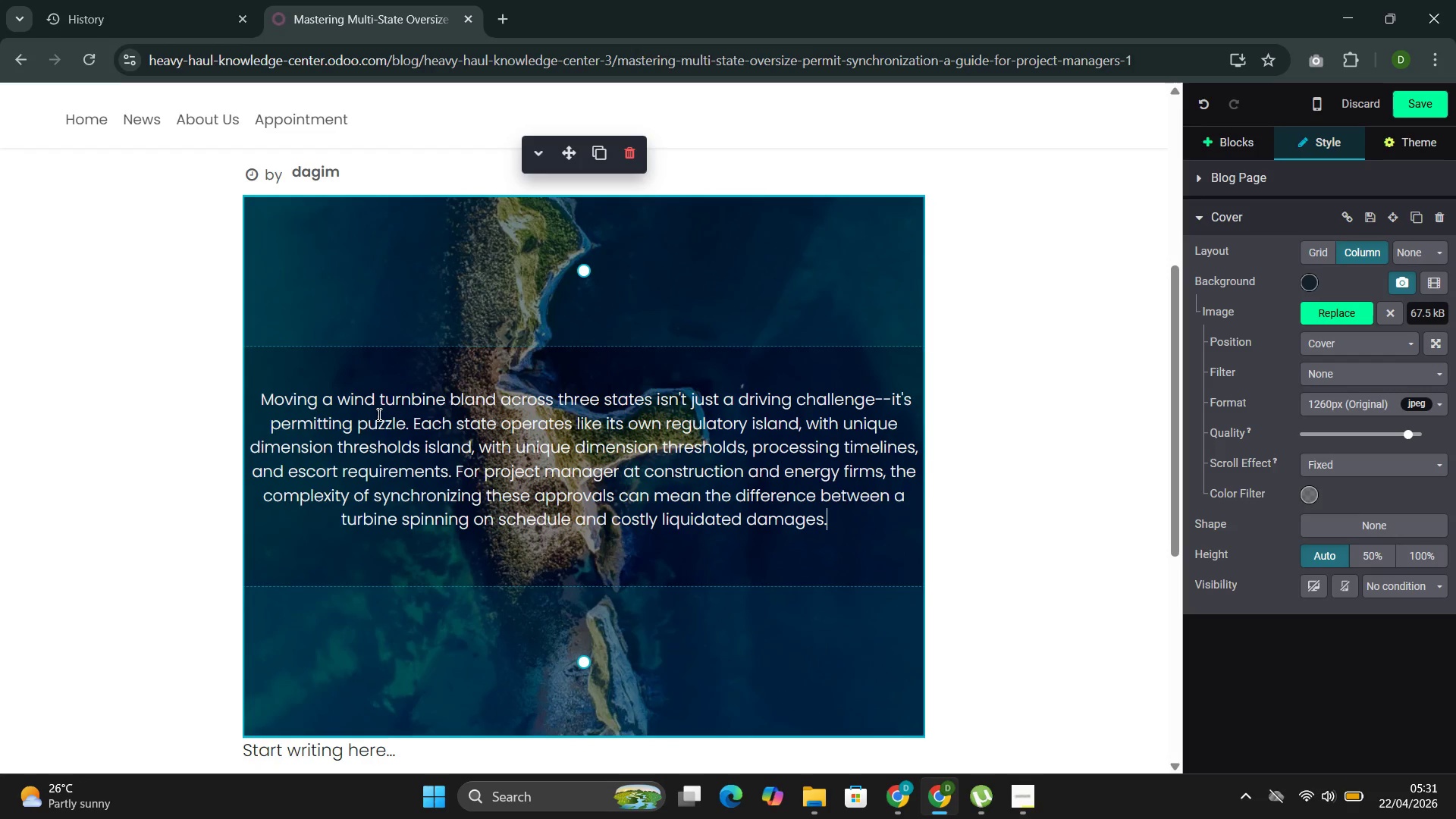 
left_click([839, 466])
 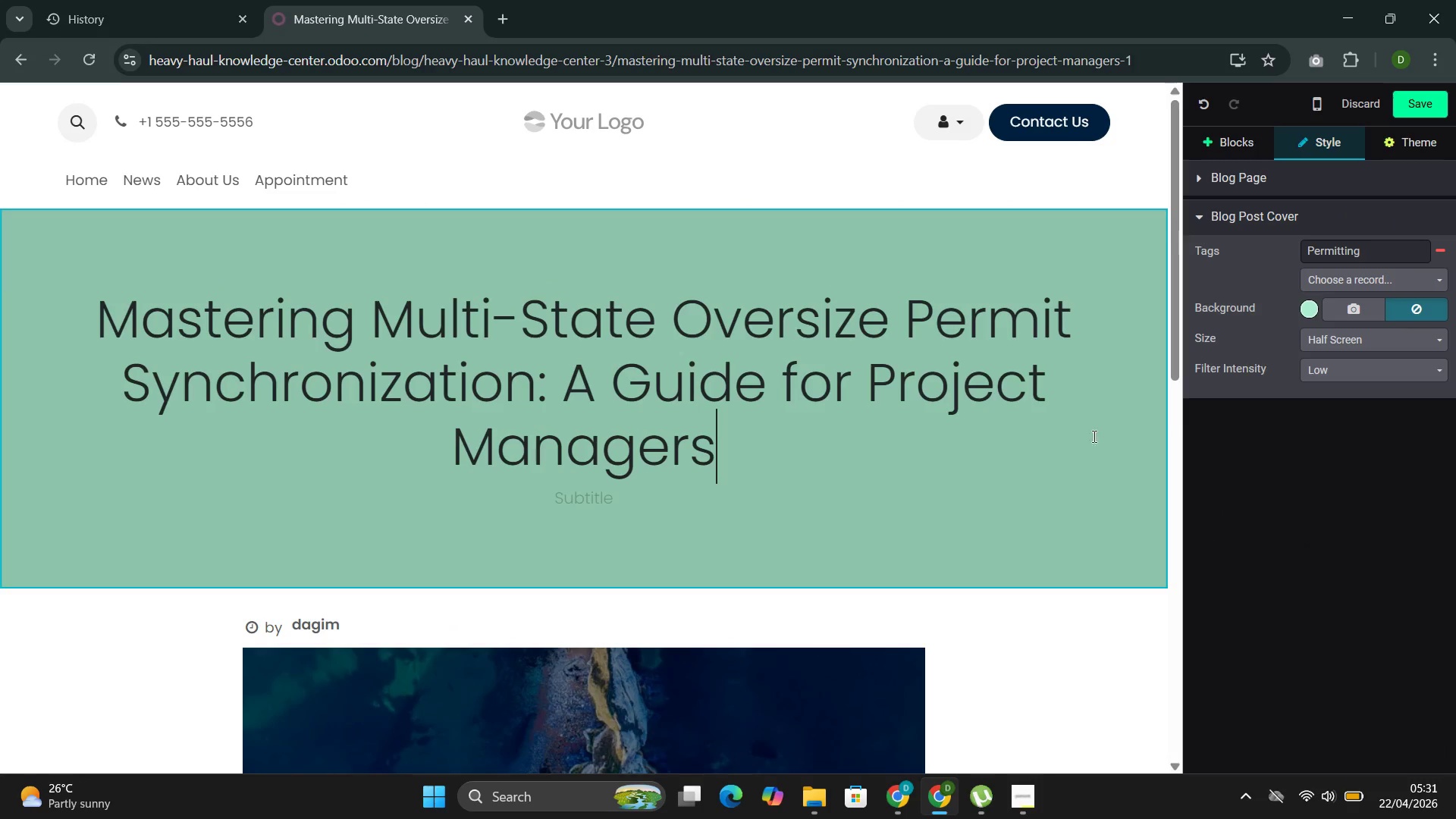 
key(Delete)
 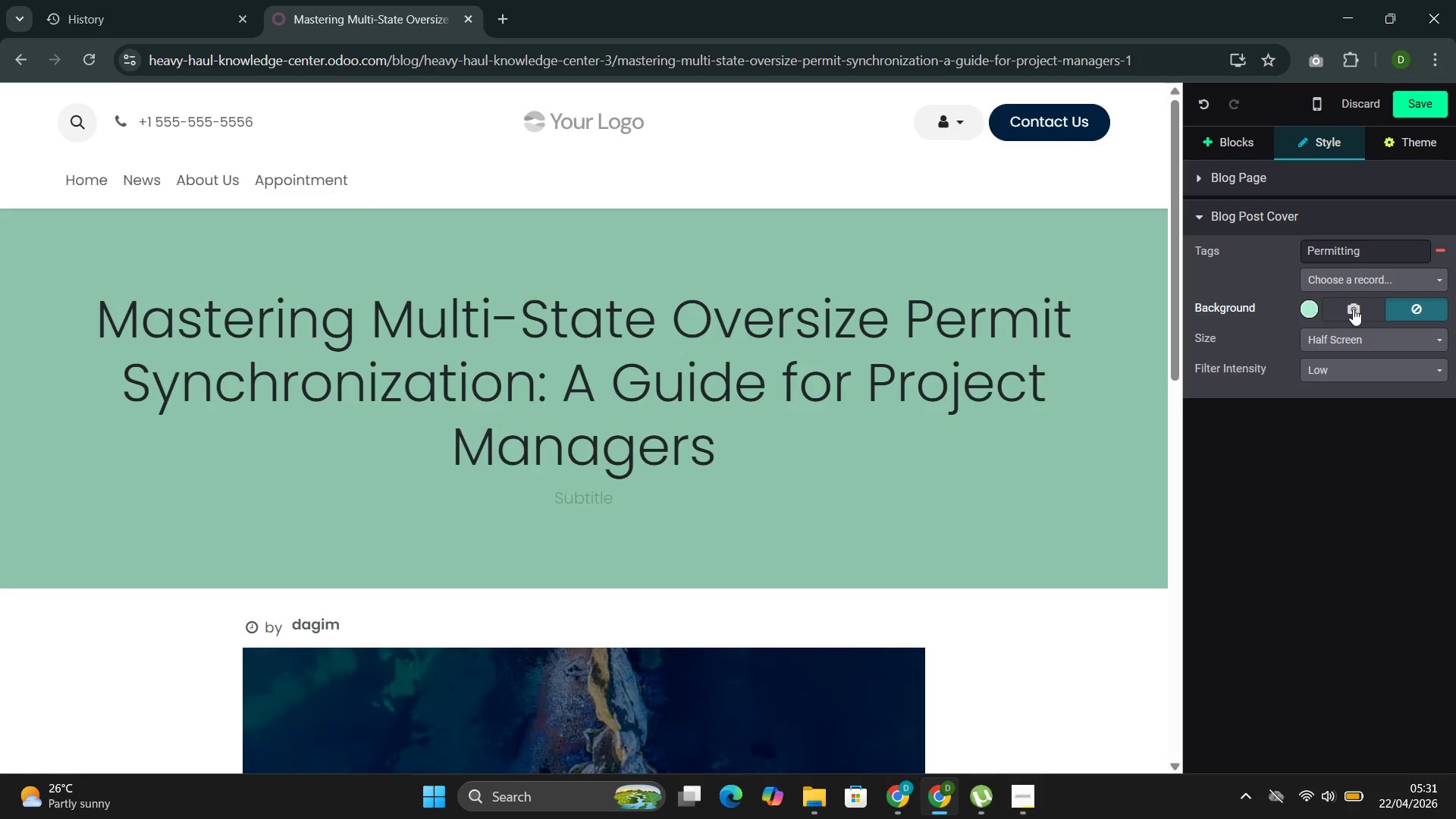 
left_click([1353, 309])
 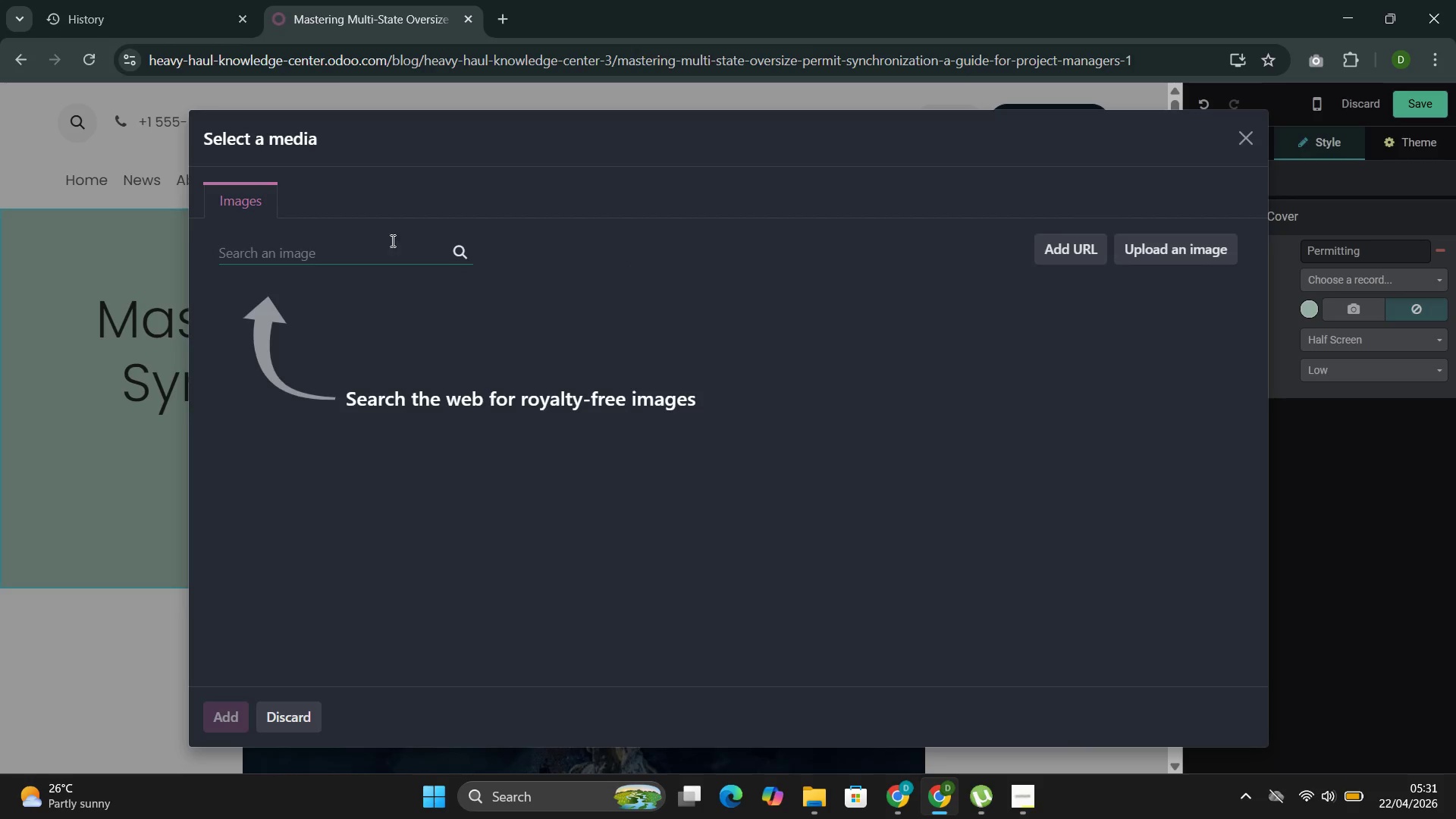 
left_click([388, 249])
 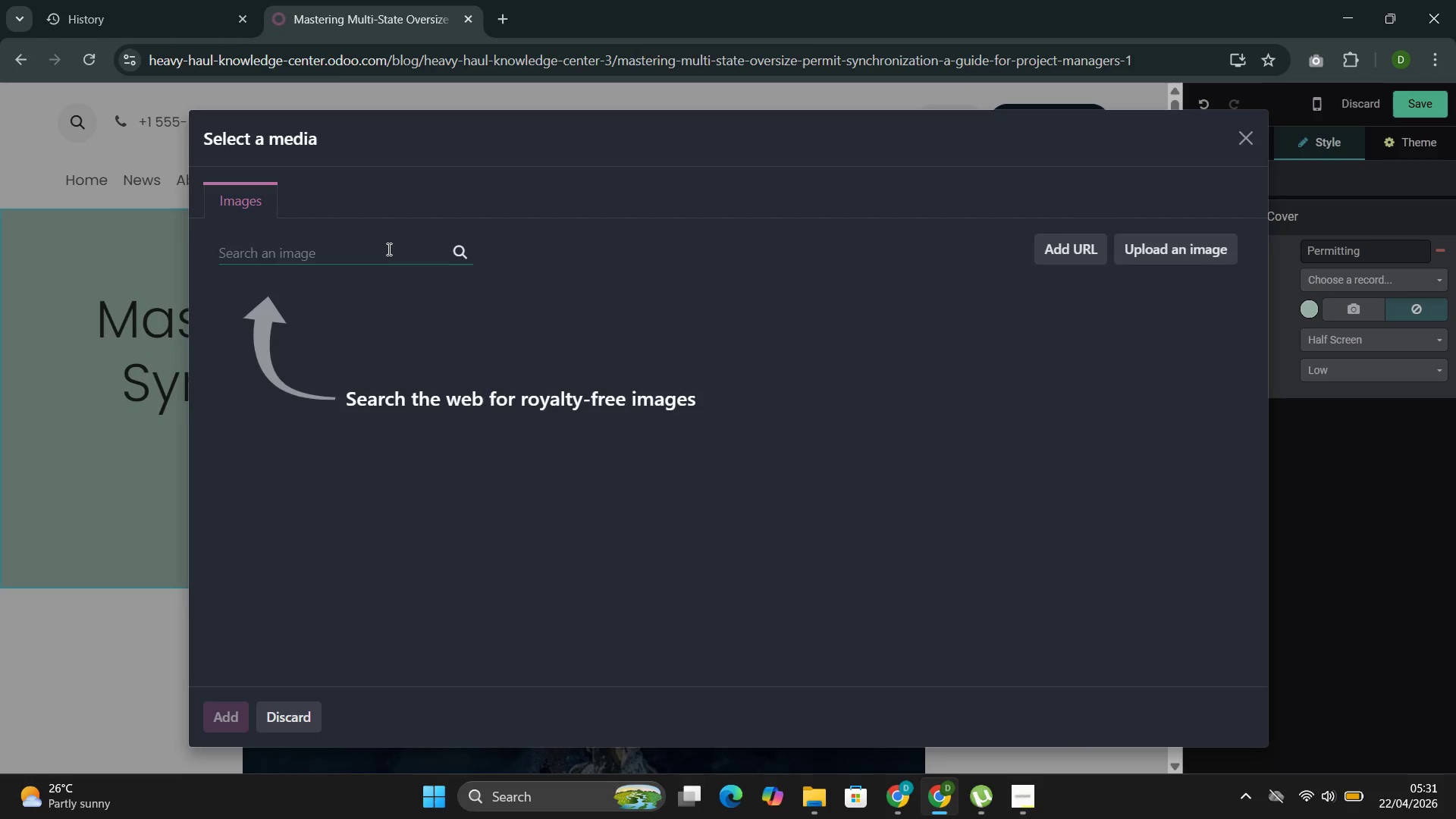 
type(map of )
 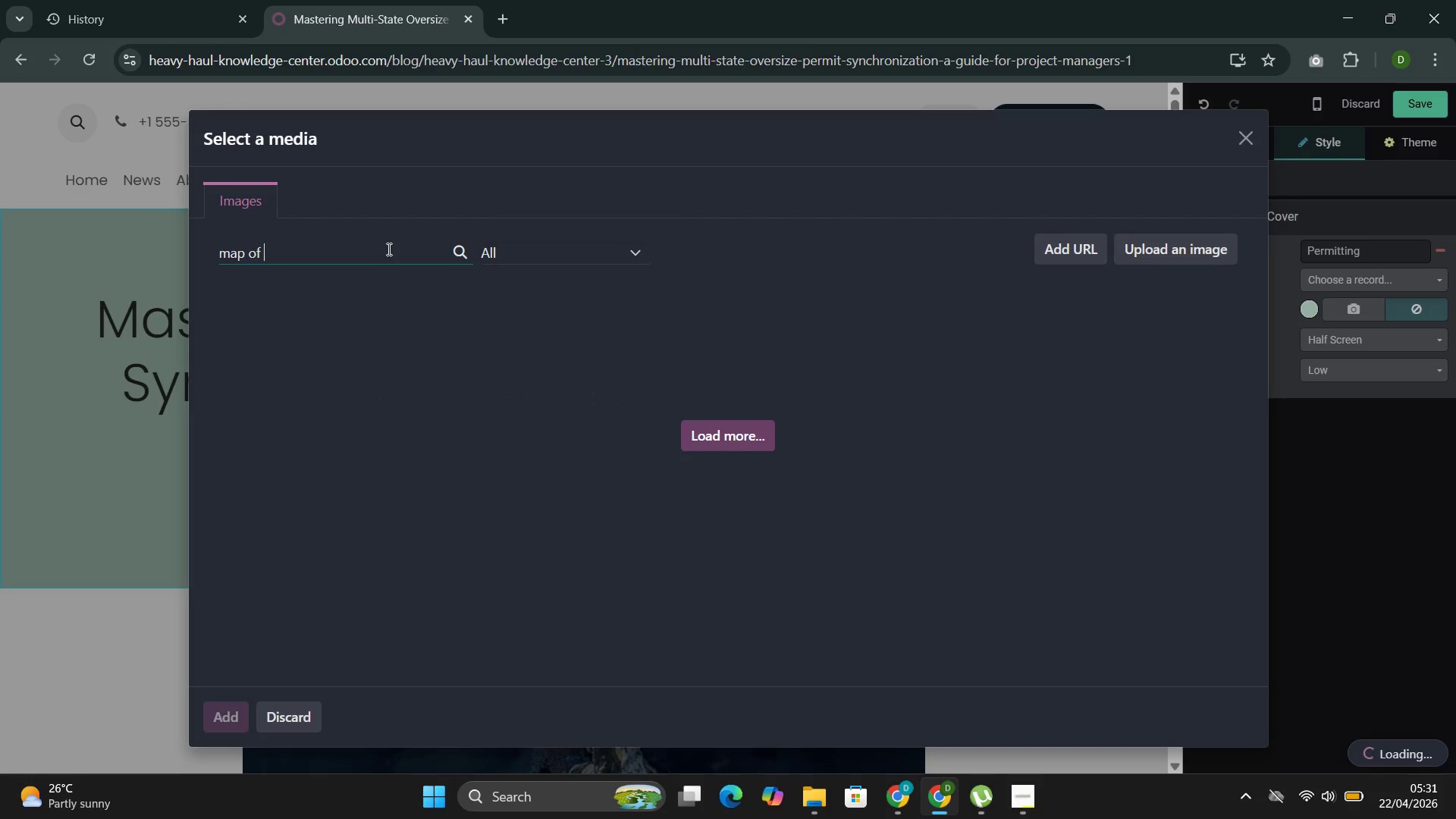 
type(the united States )
 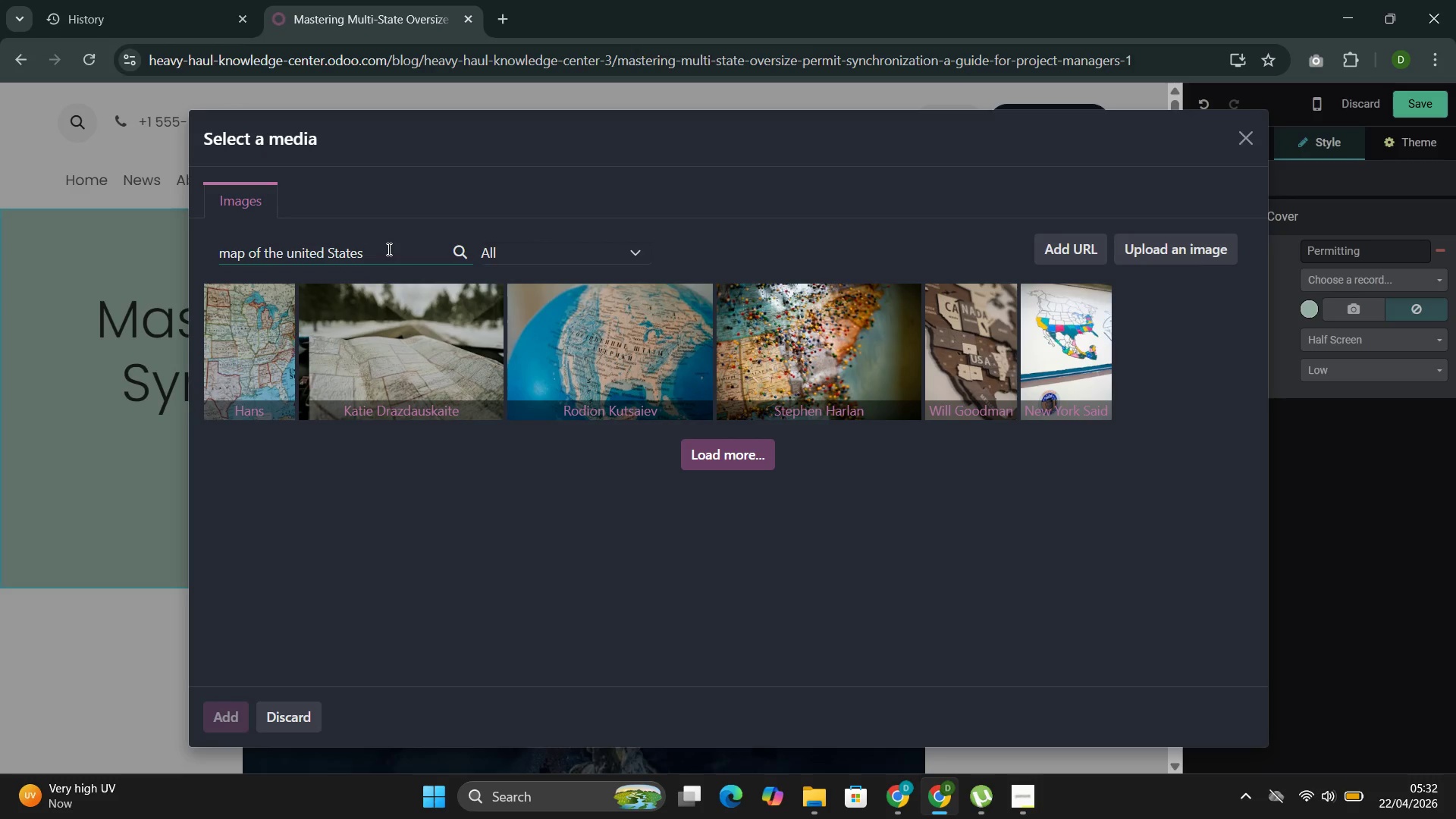 
wait(9.88)
 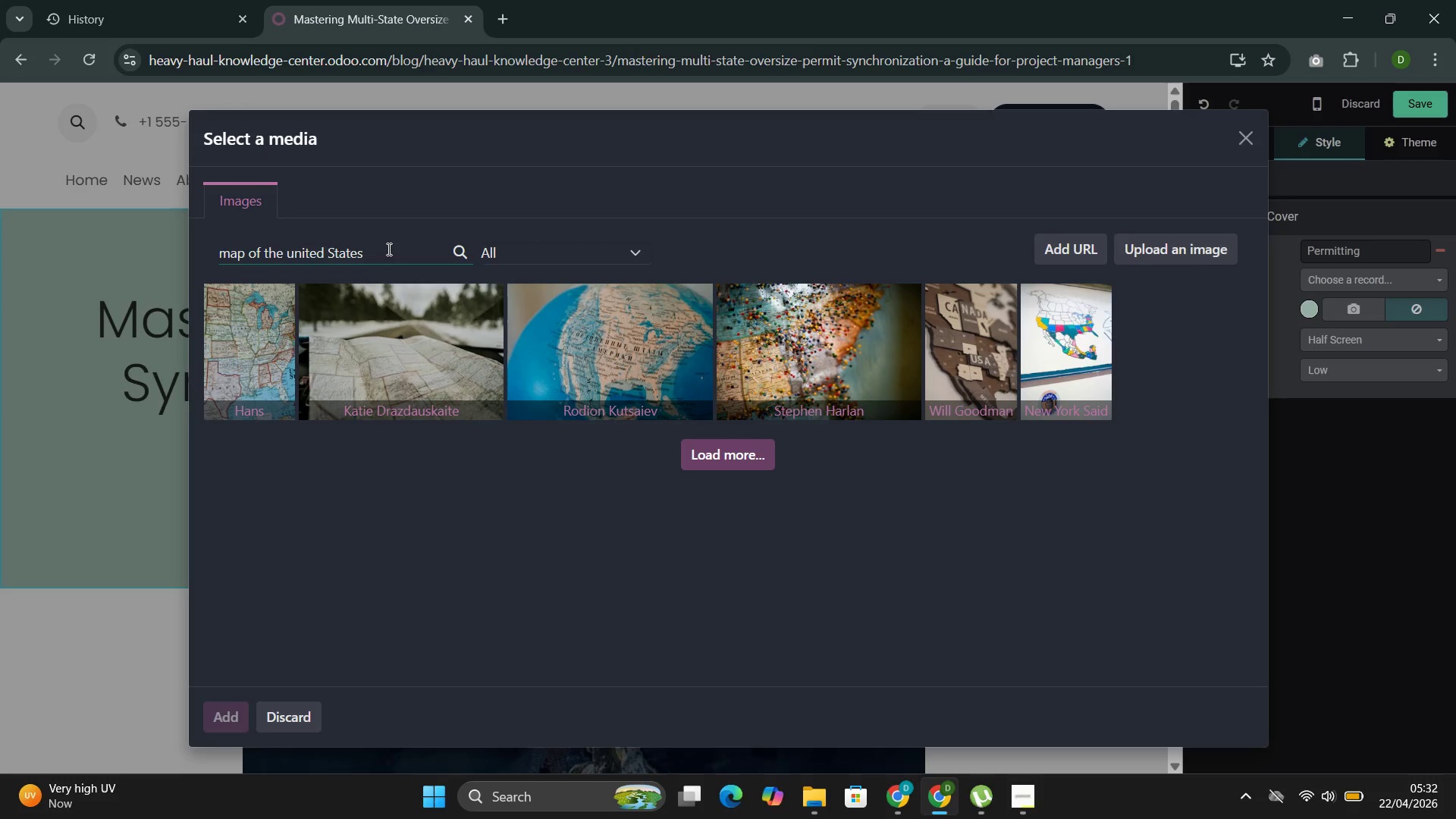 
left_click([620, 364])
 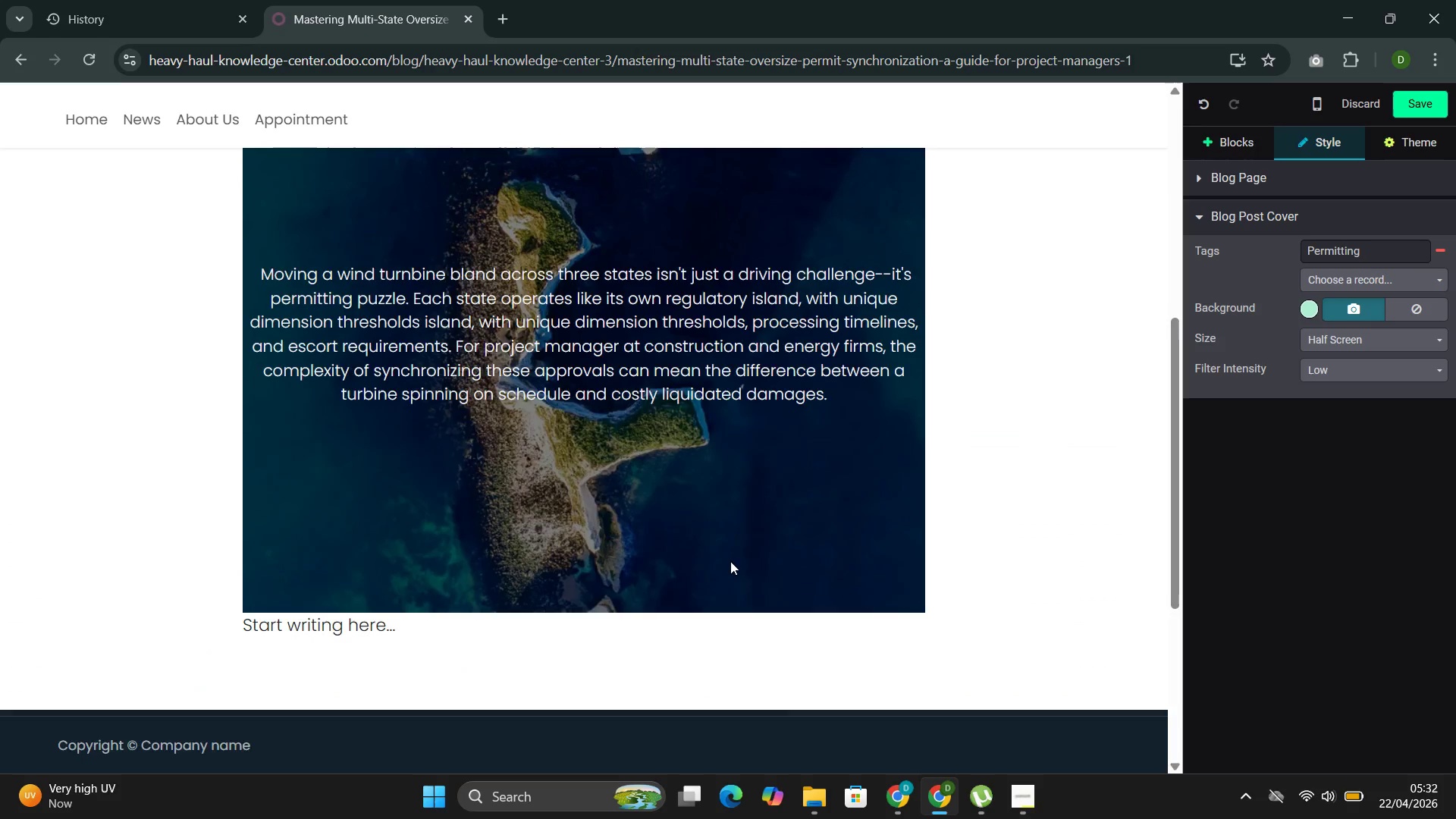 
wait(18.02)
 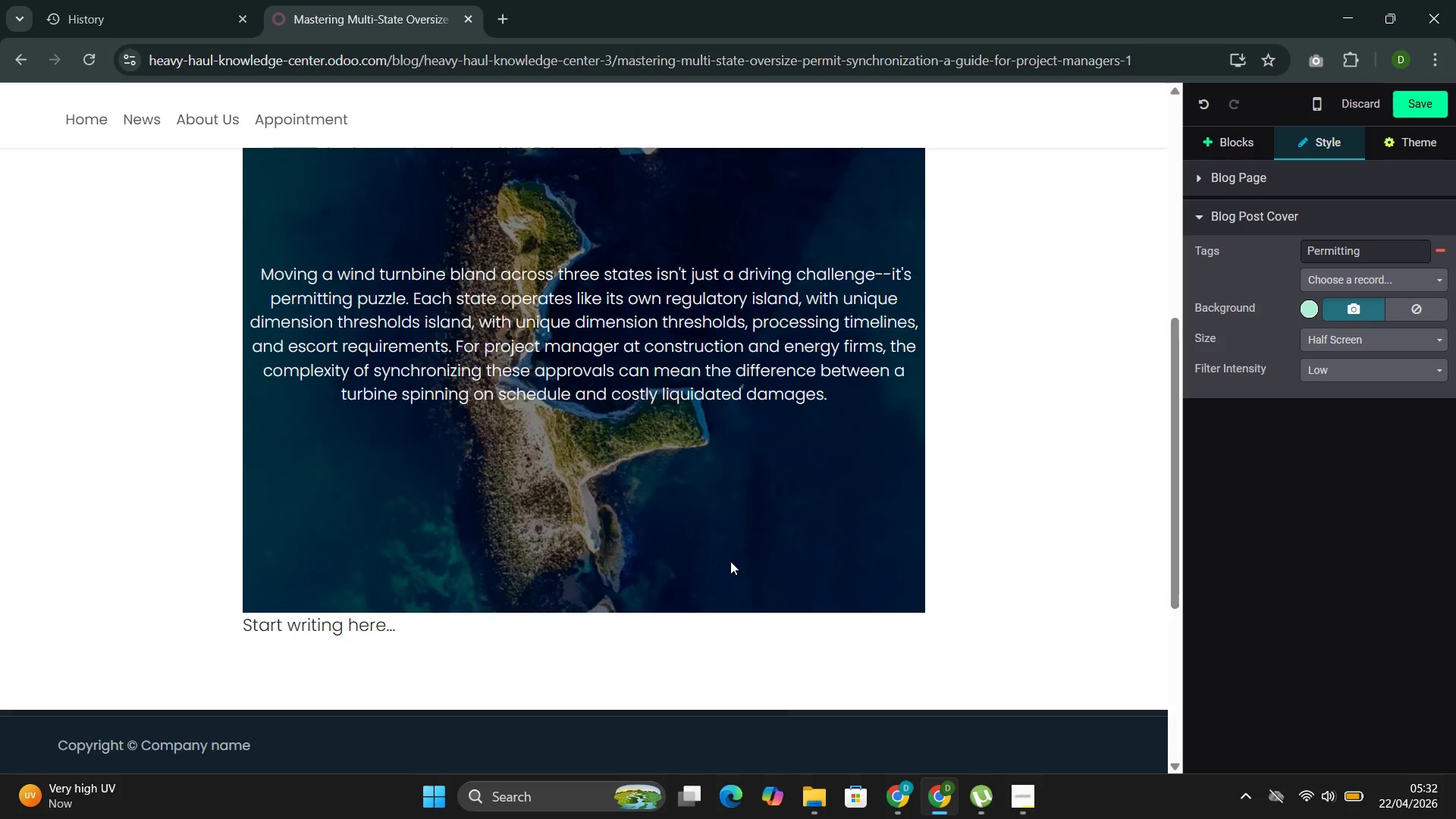 
left_click([1220, 140])
 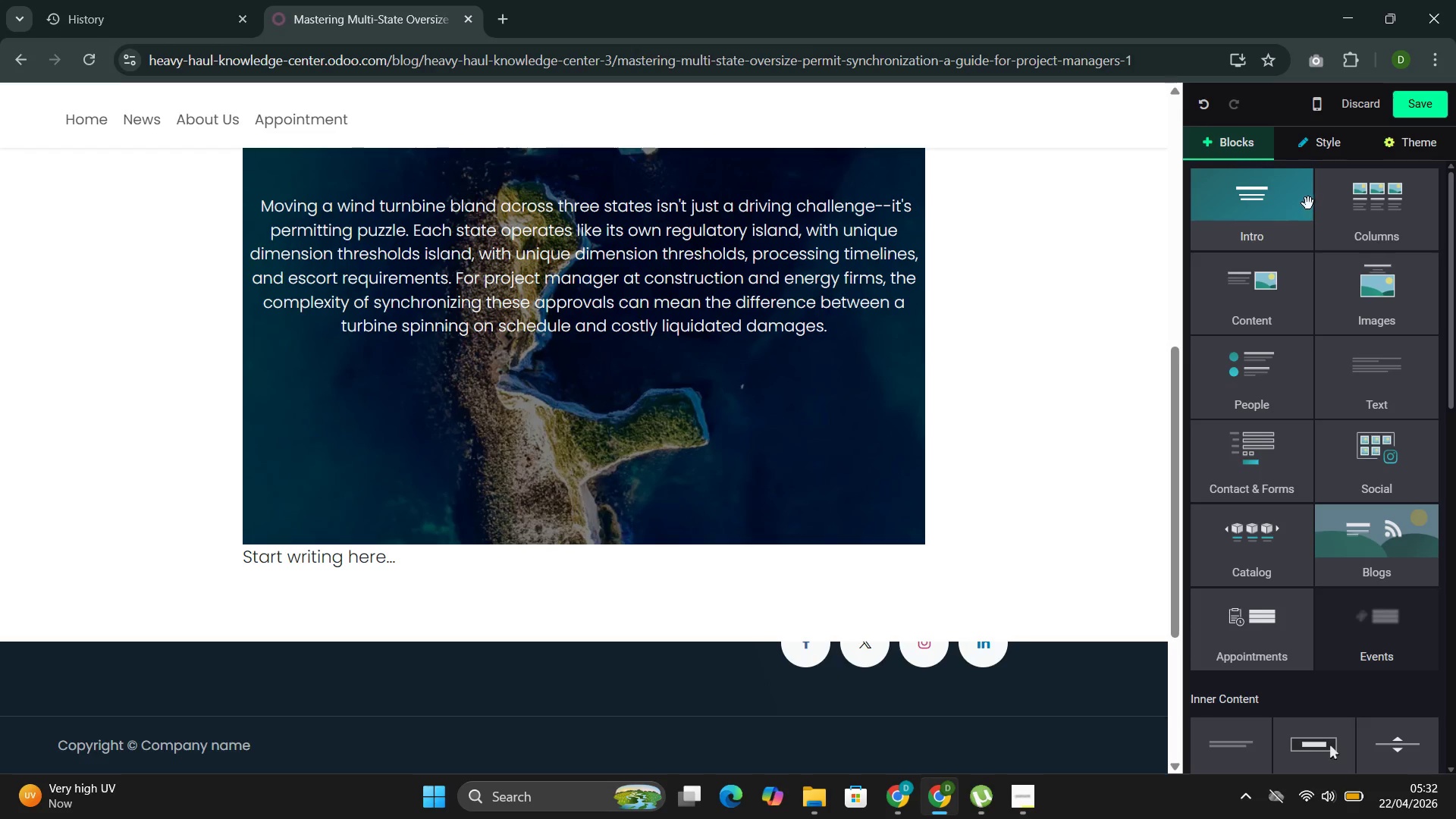 
left_click([1250, 219])
 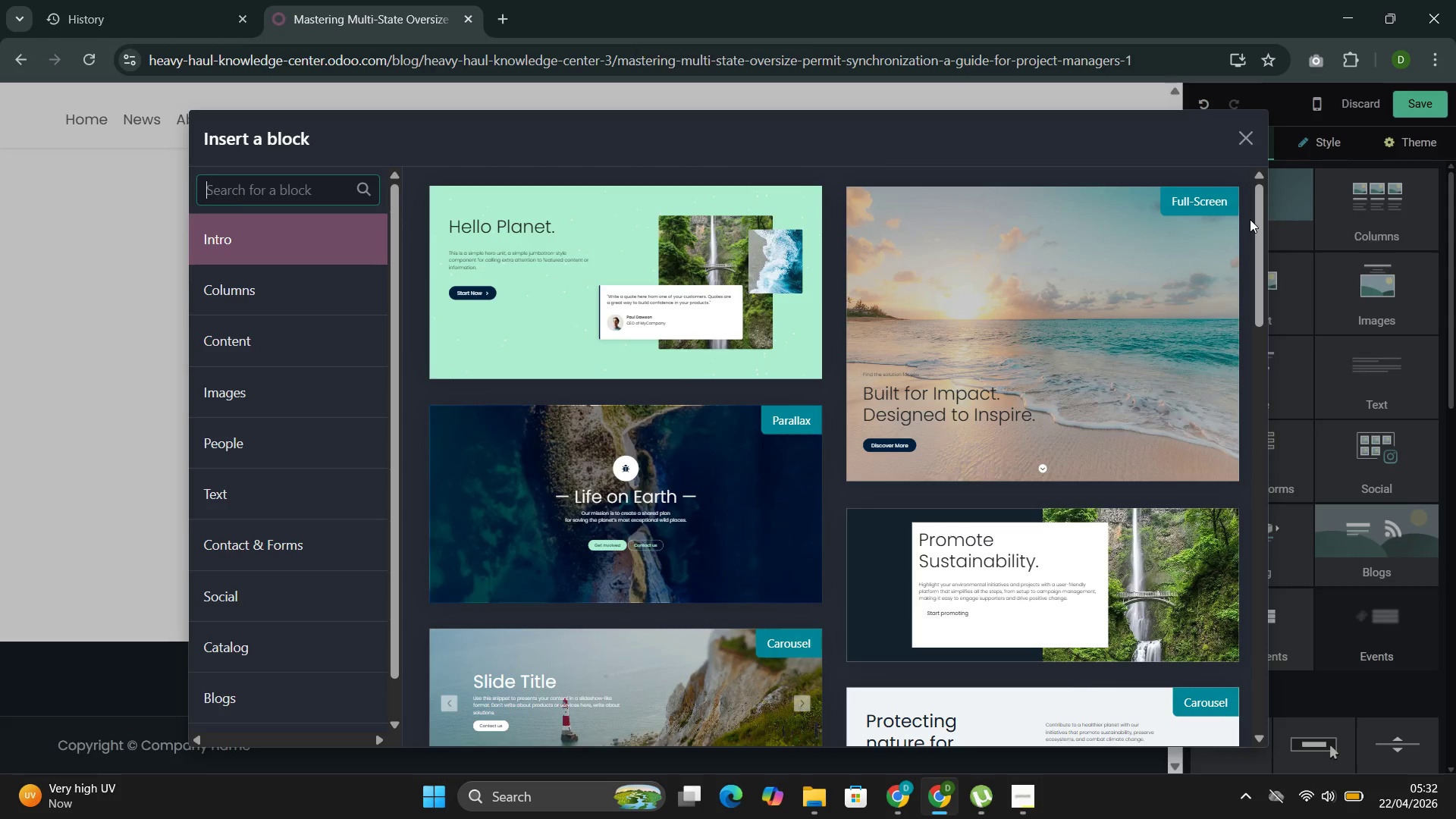 
wait(12.03)
 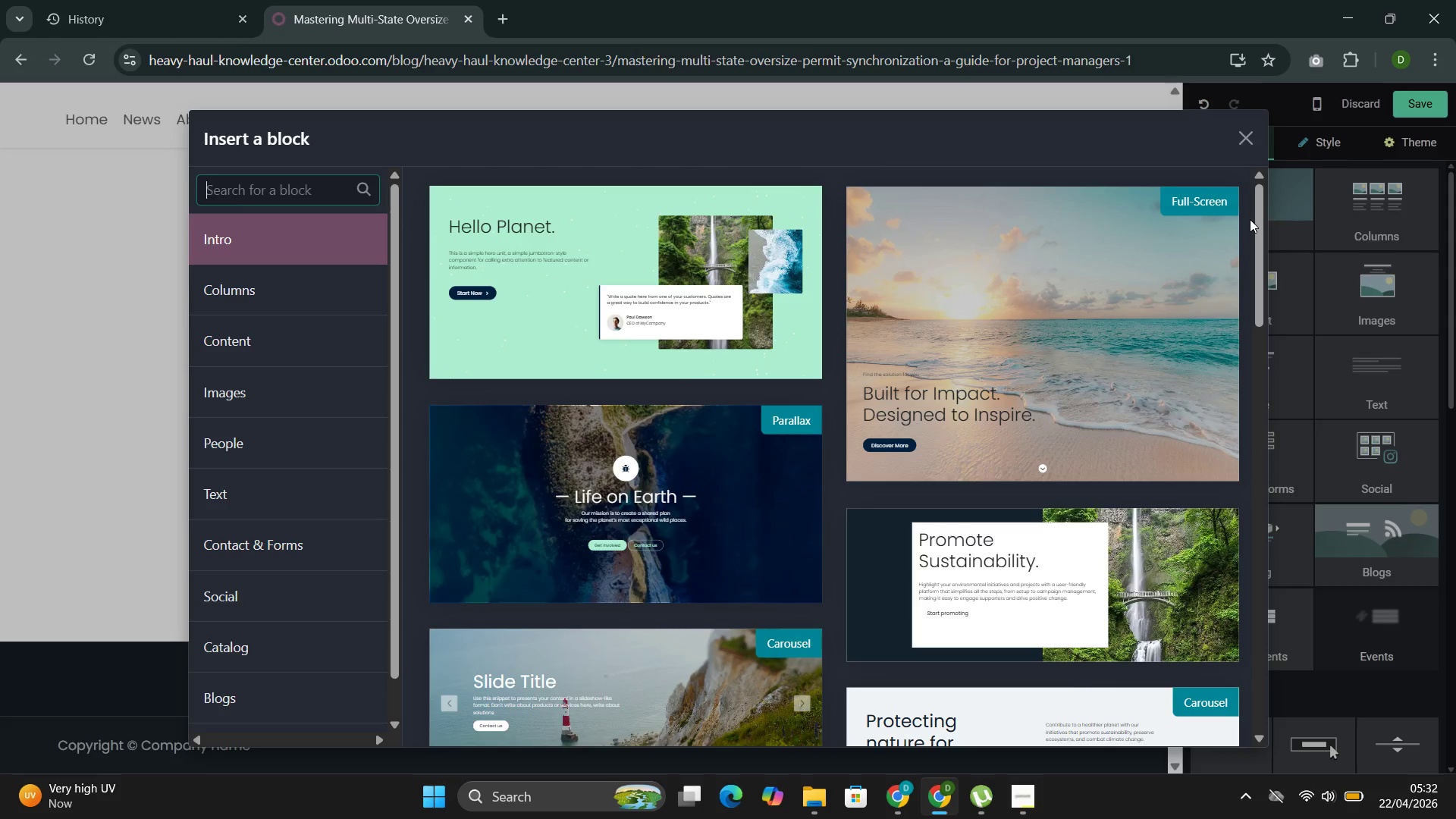 
left_click([257, 348])
 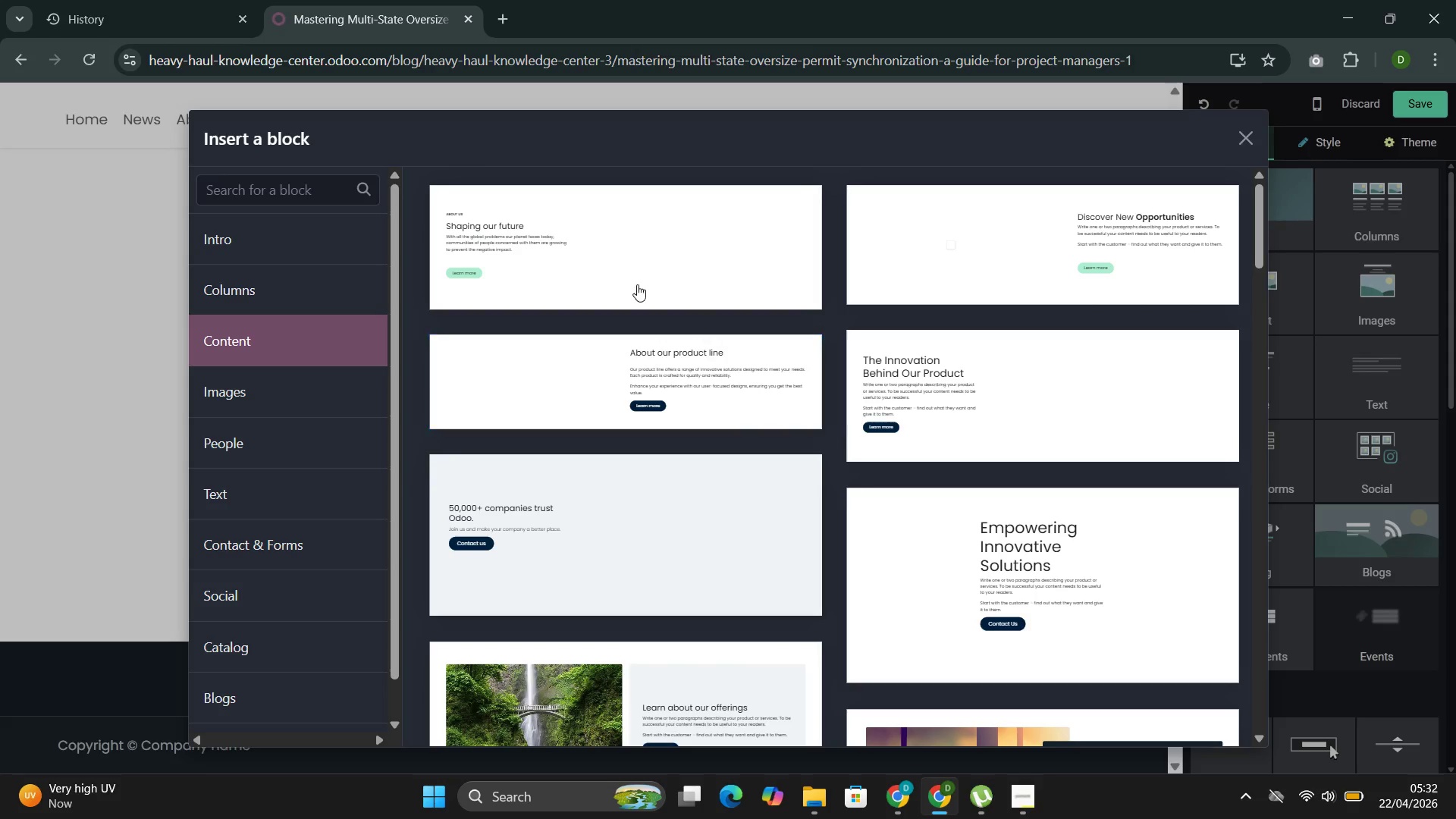 
left_click([575, 253])
 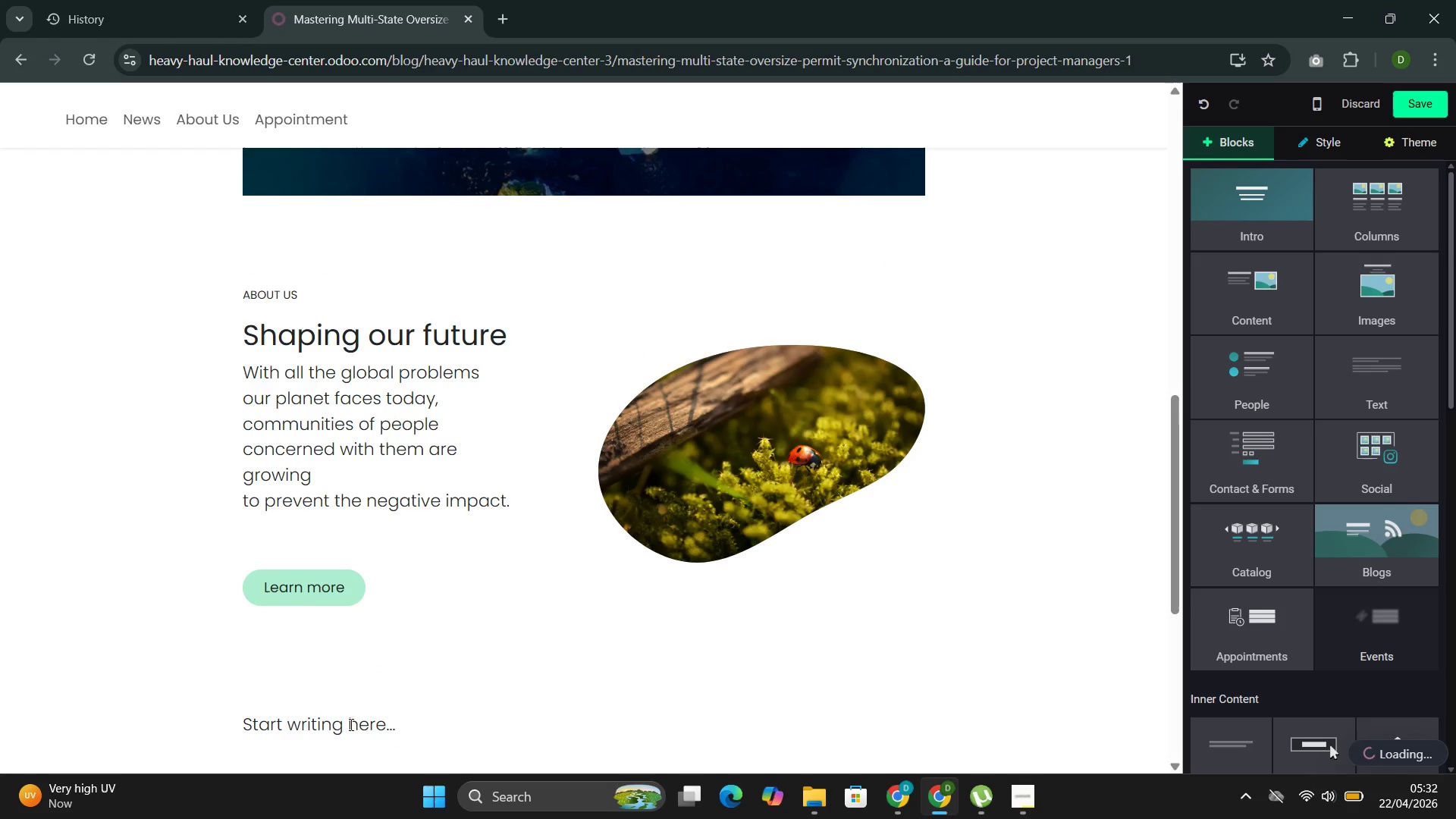 
left_click_drag(start_coordinate=[406, 723], to_coordinate=[246, 720])
 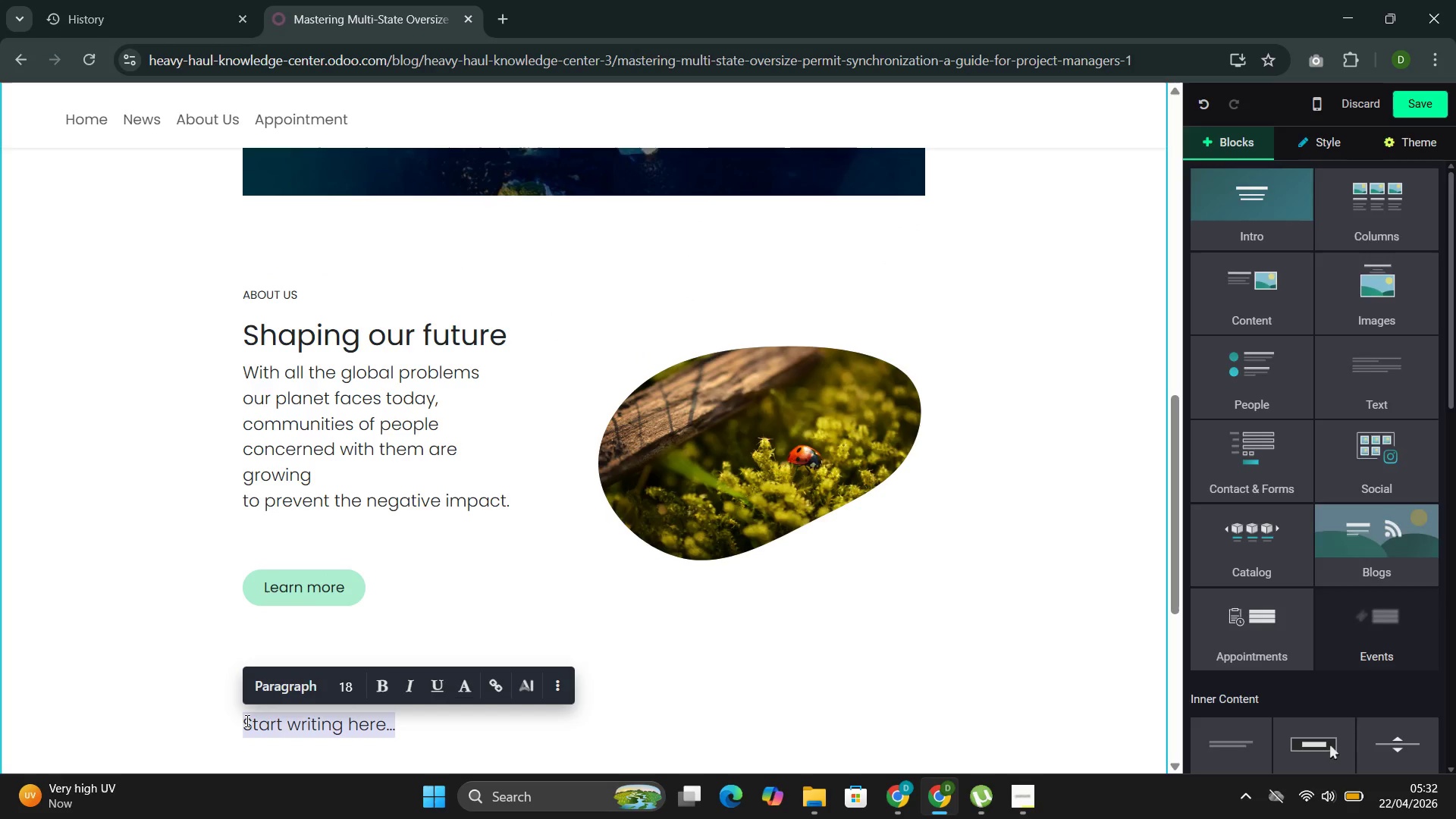 
key(Backspace)
 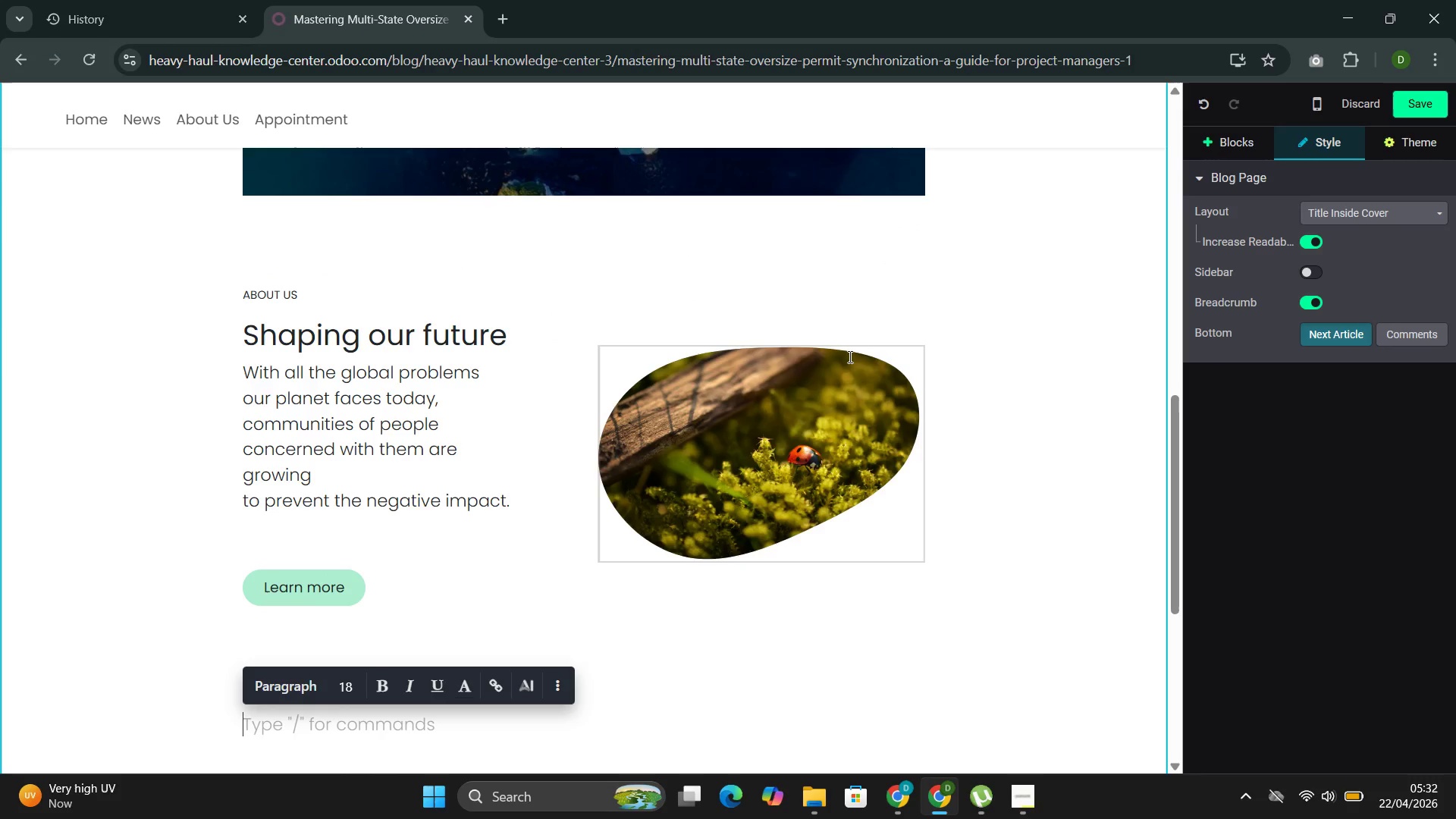 
left_click([844, 369])
 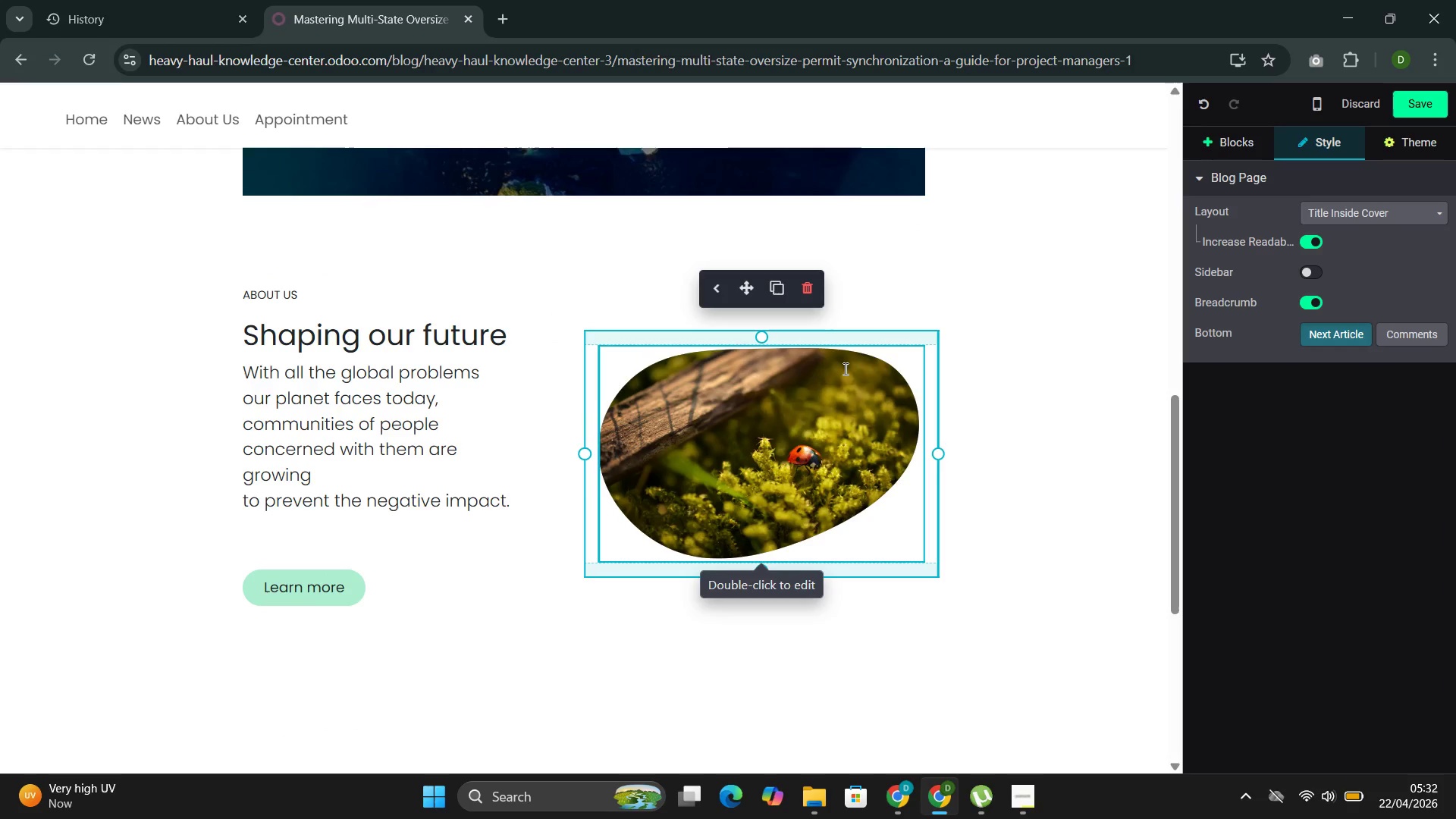 
hold_key(key=Delete, duration=1.02)
 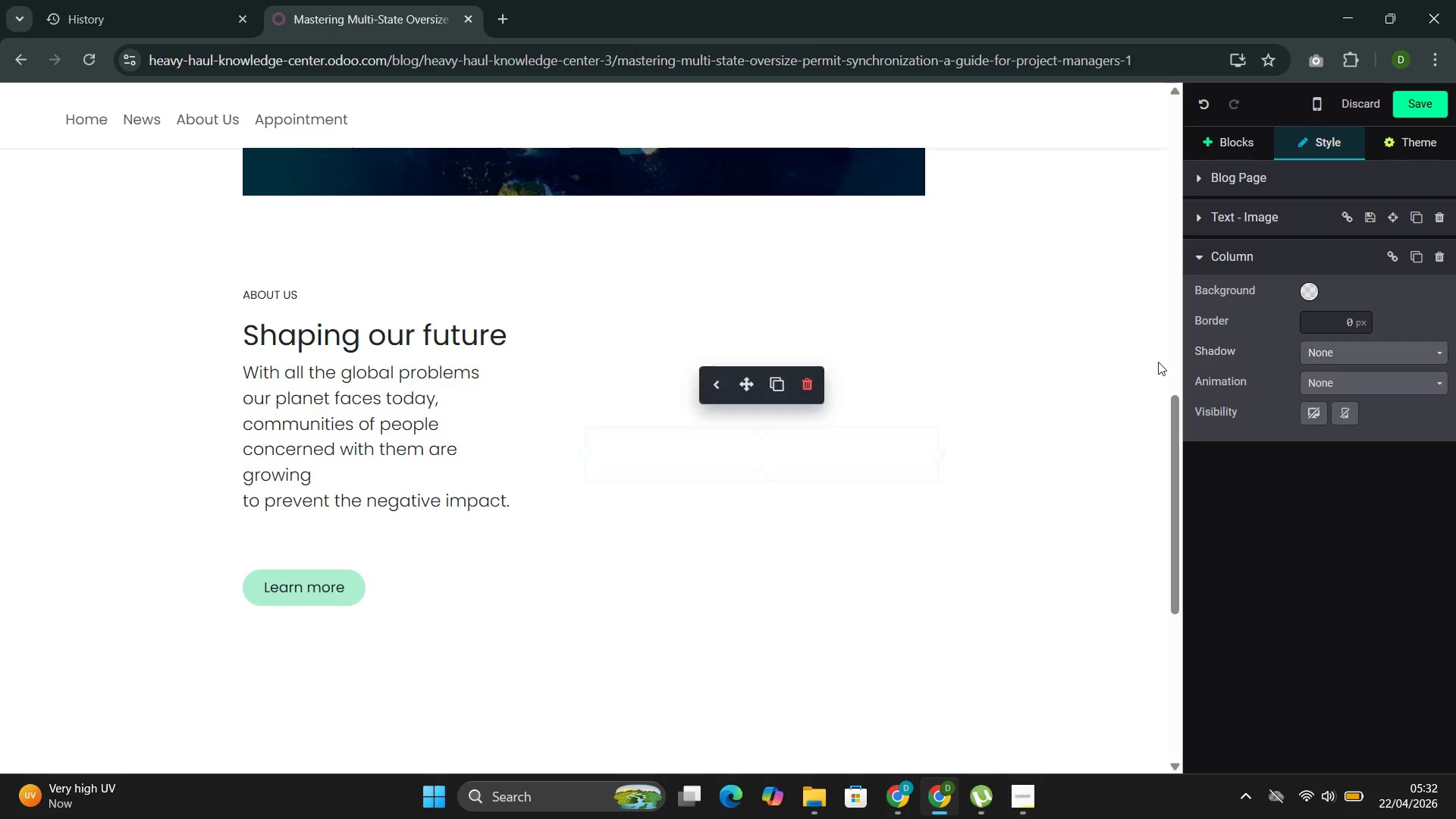 
key(Delete)
 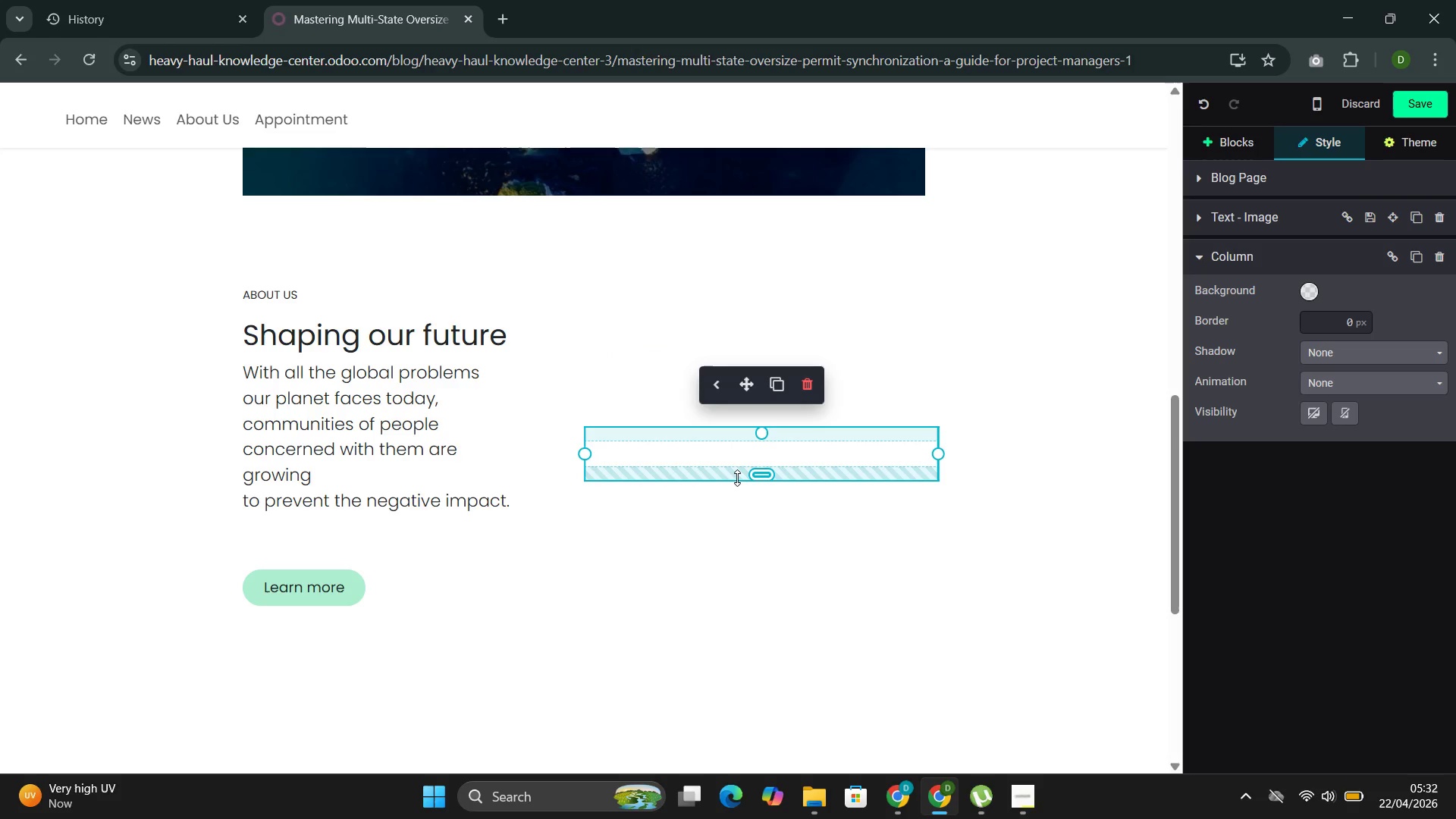 
key(Control+Z)
 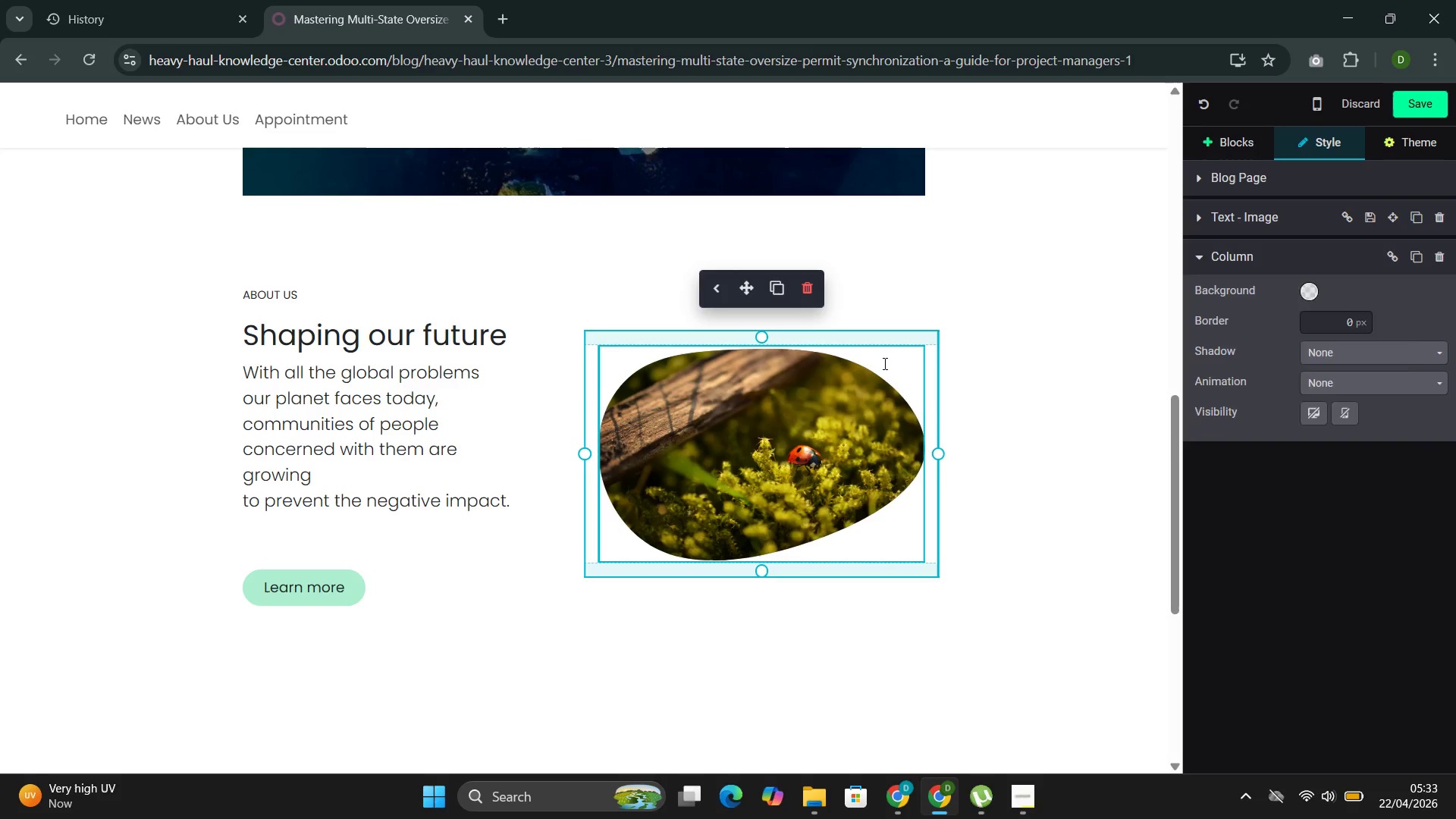 
mouse_move([1303, 499])
 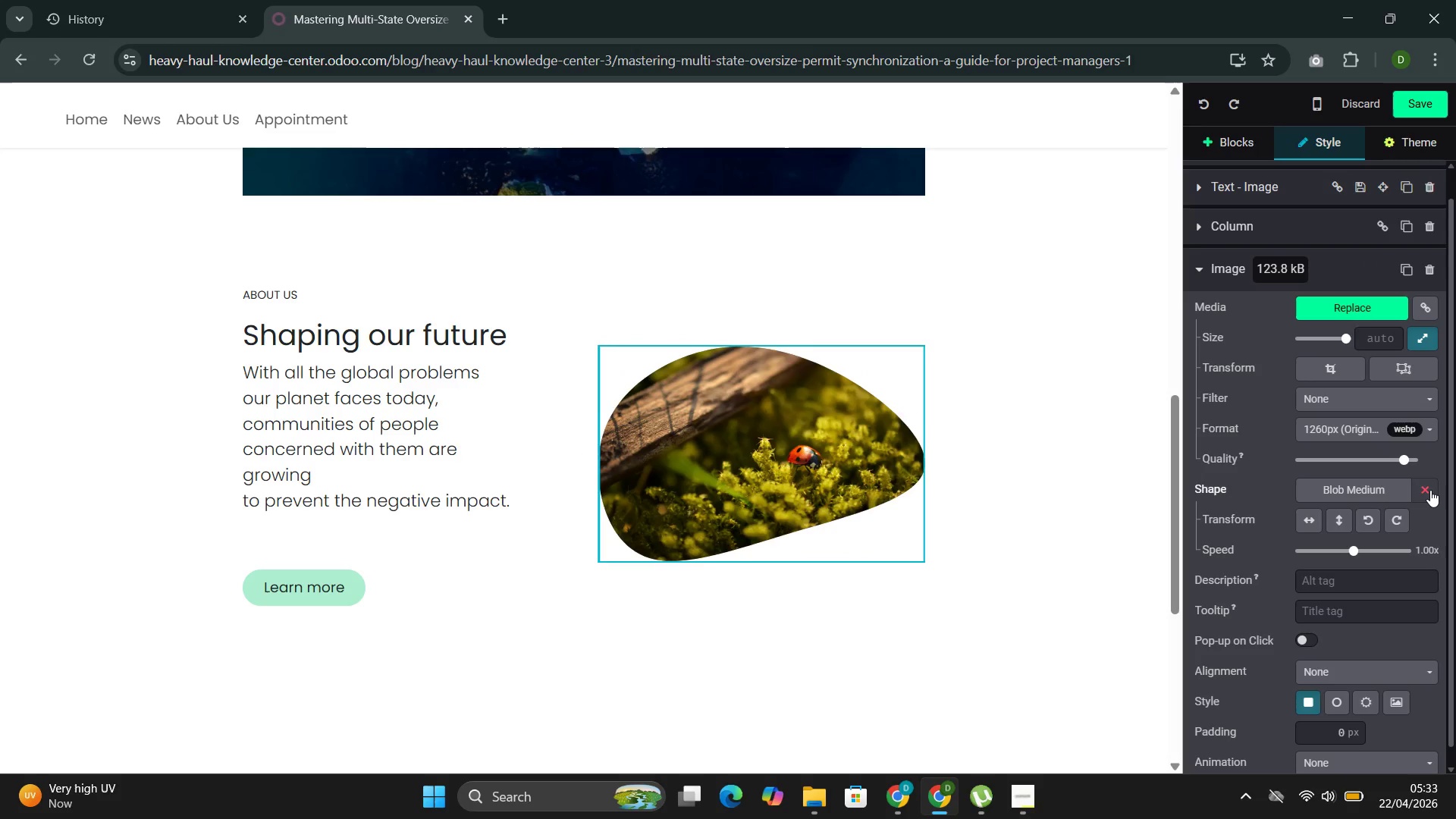 
left_click([1430, 490])
 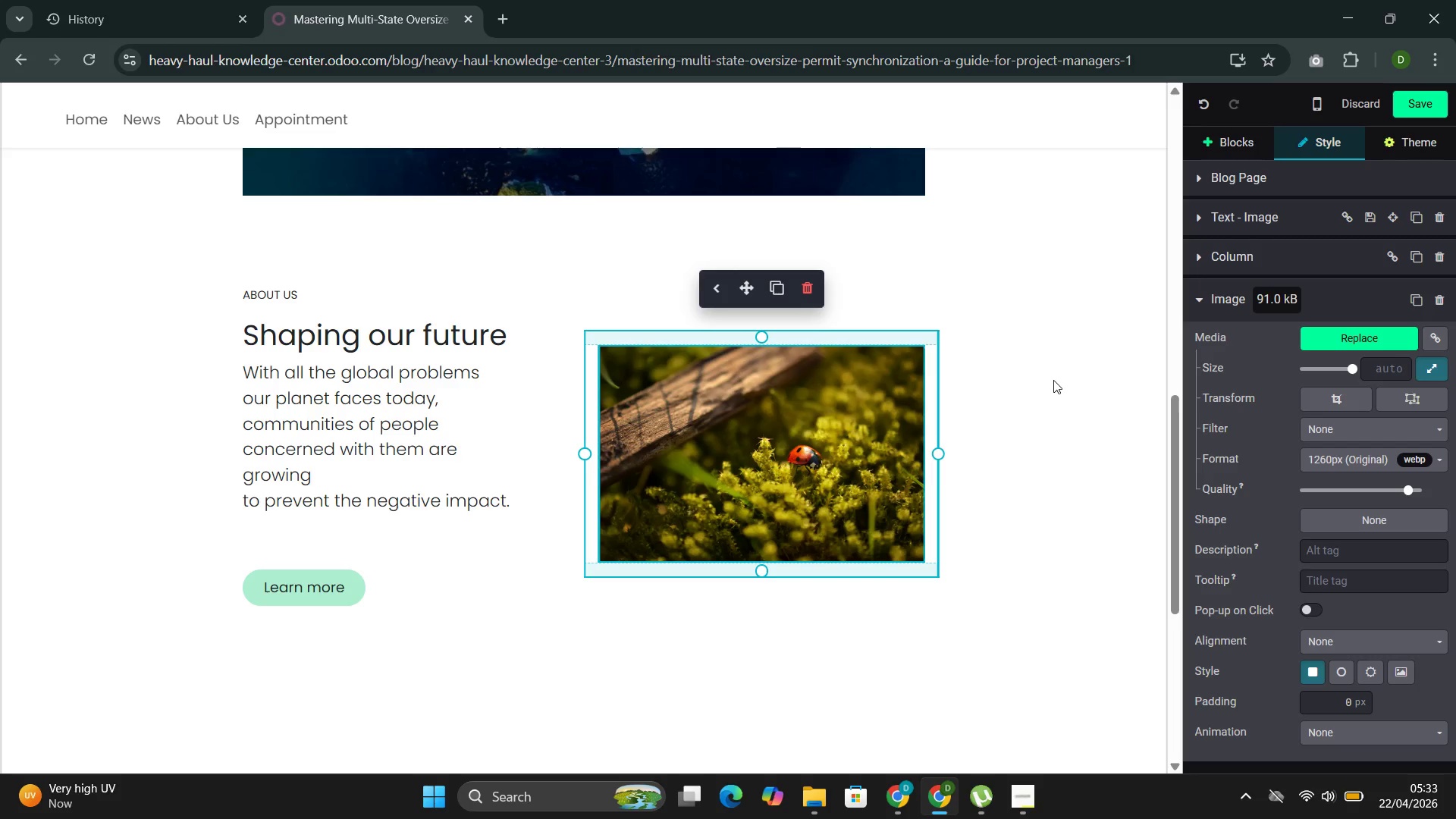 
wait(9.94)
 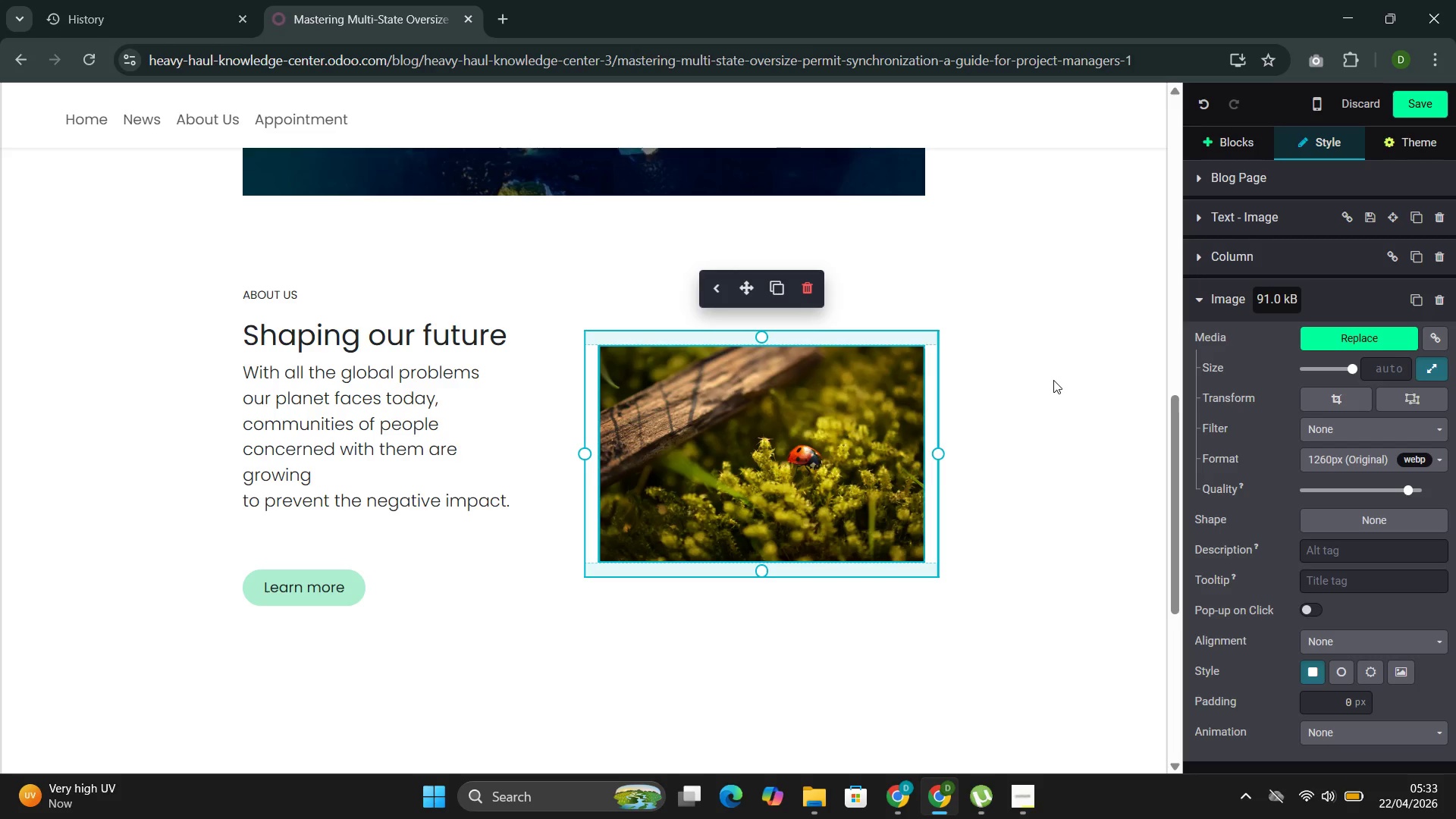 
left_click_drag(start_coordinate=[513, 334], to_coordinate=[256, 324])
 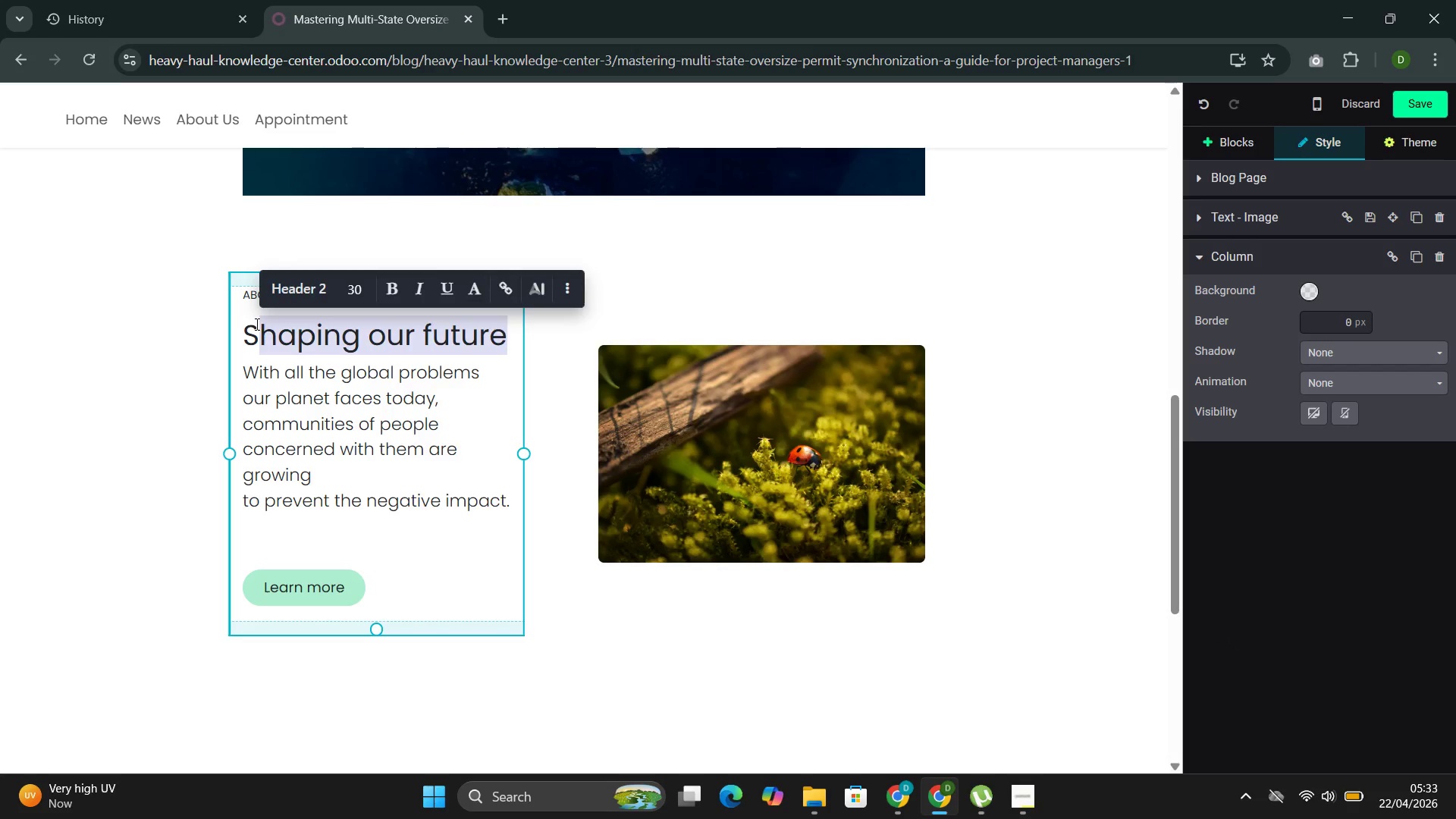 
key(Backspace)
 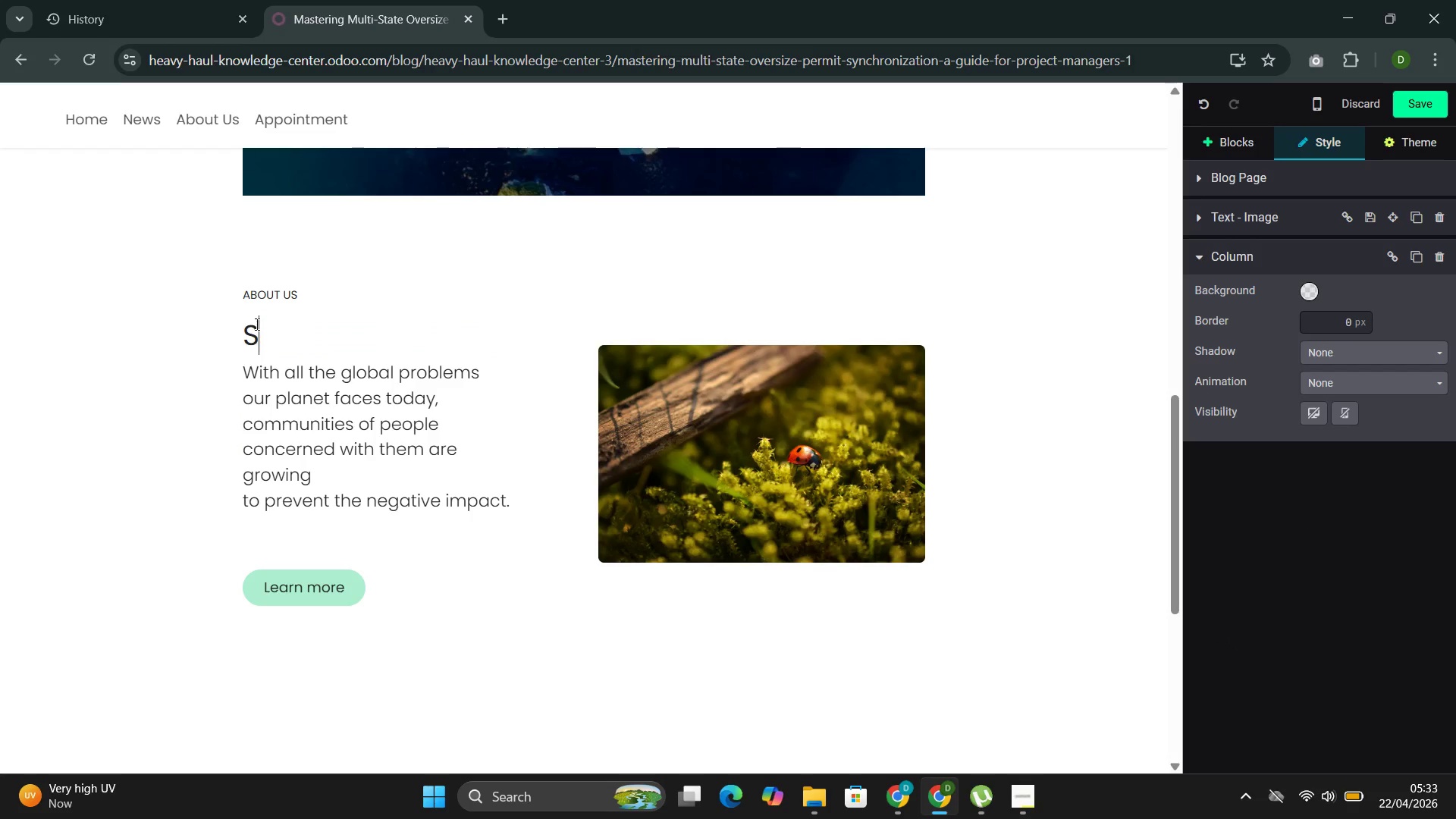 
key(Backspace)
 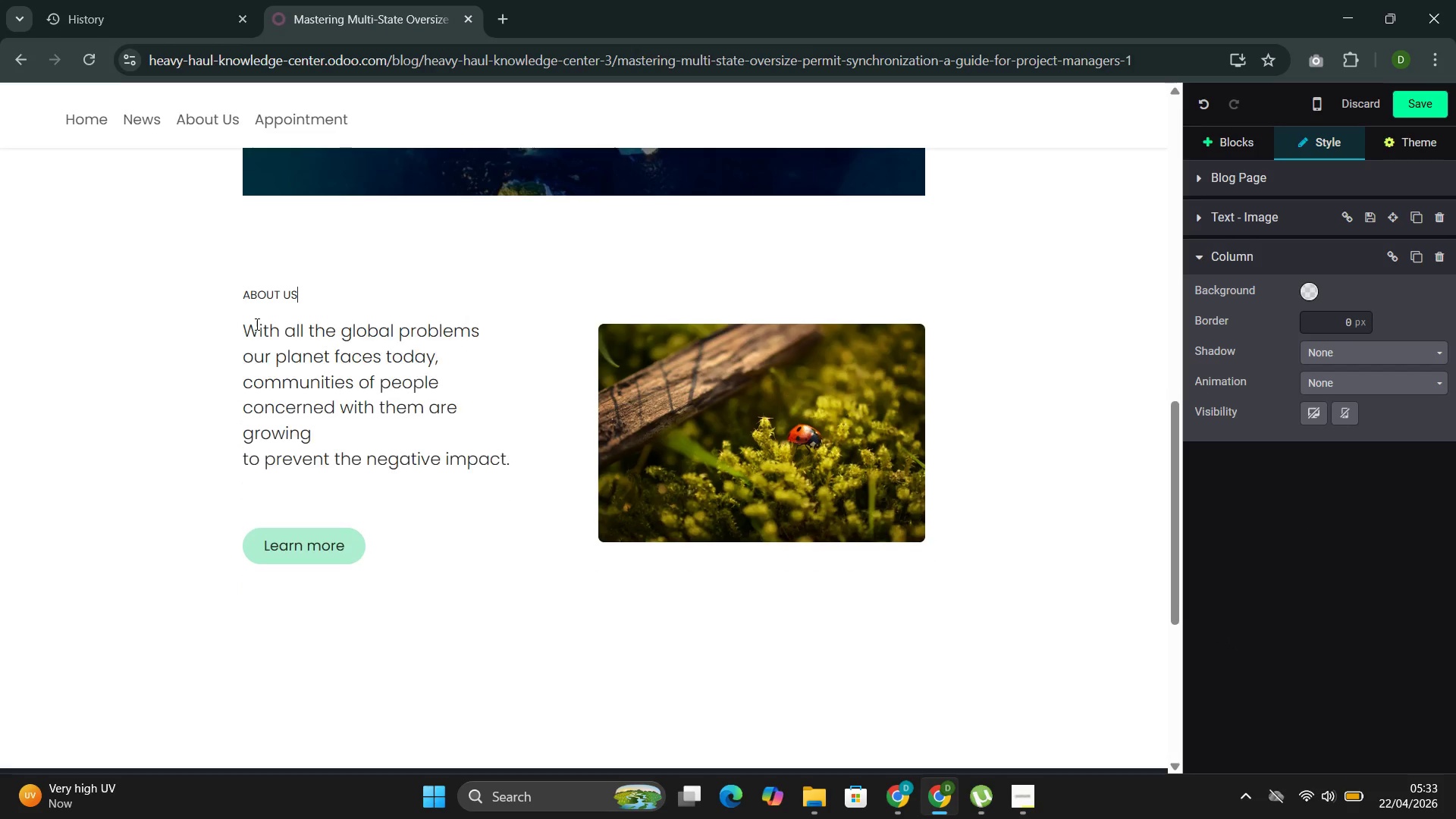 
key(Backspace)
 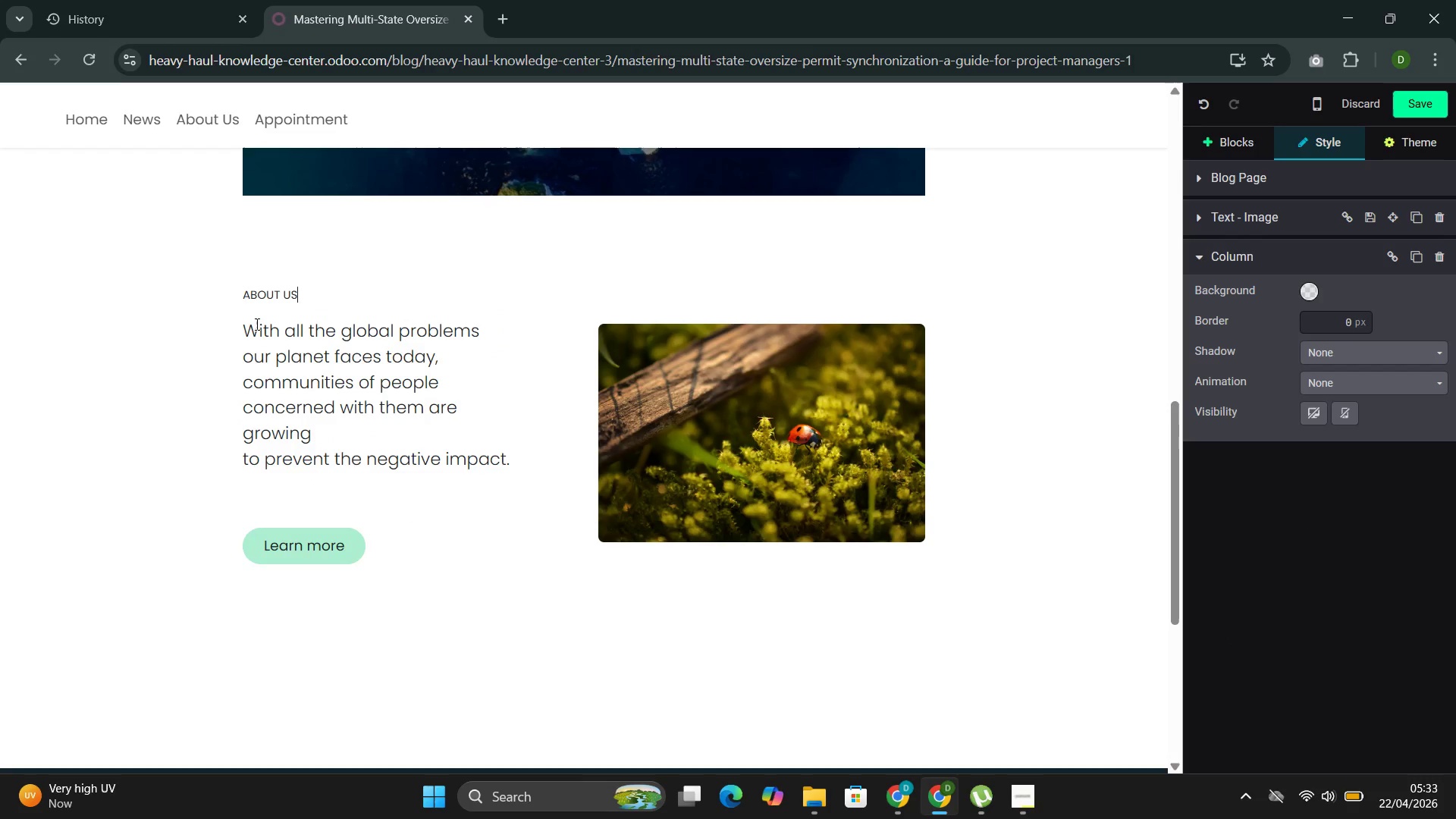 
key(Backspace)
 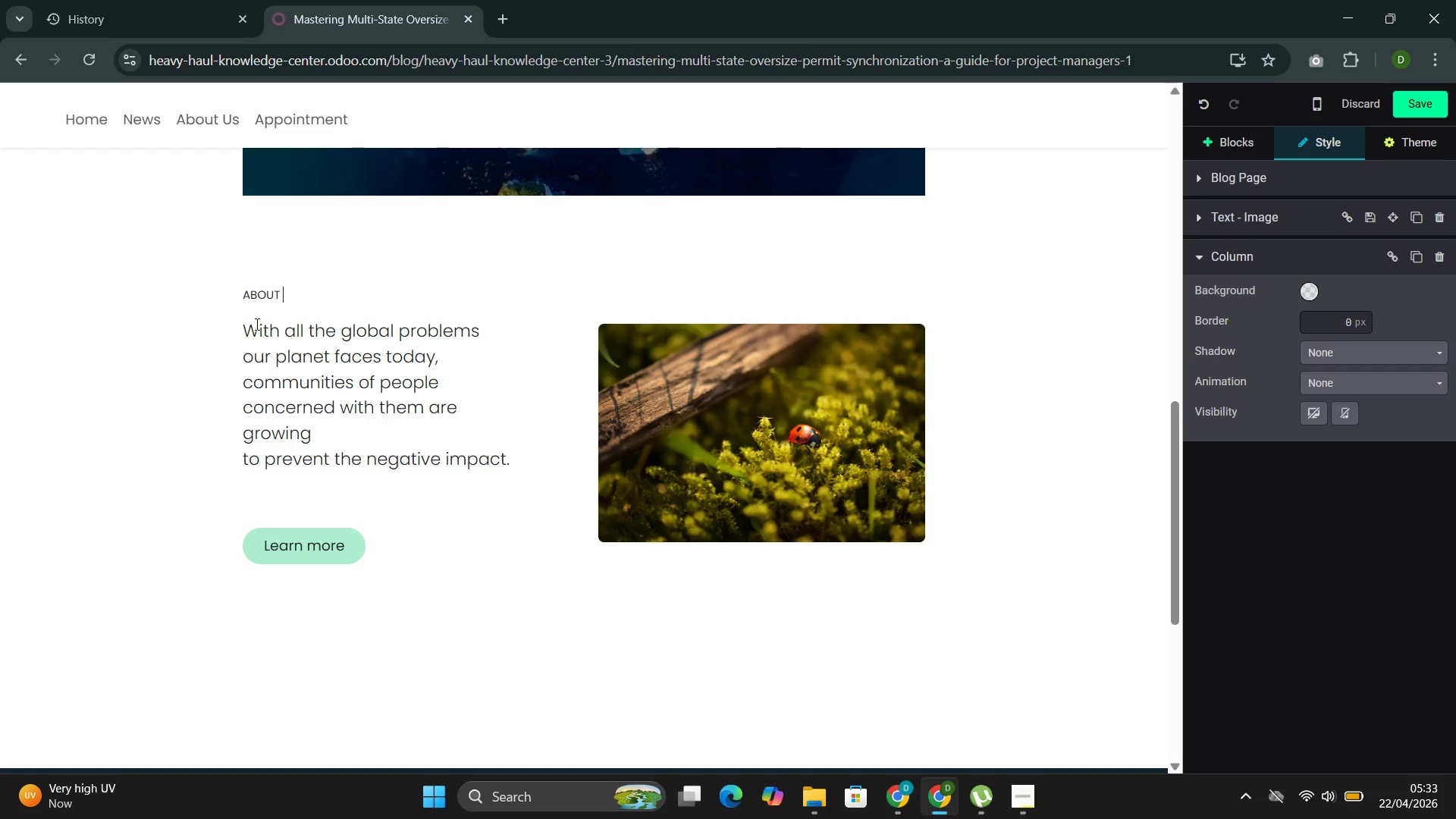 
key(Backspace)
 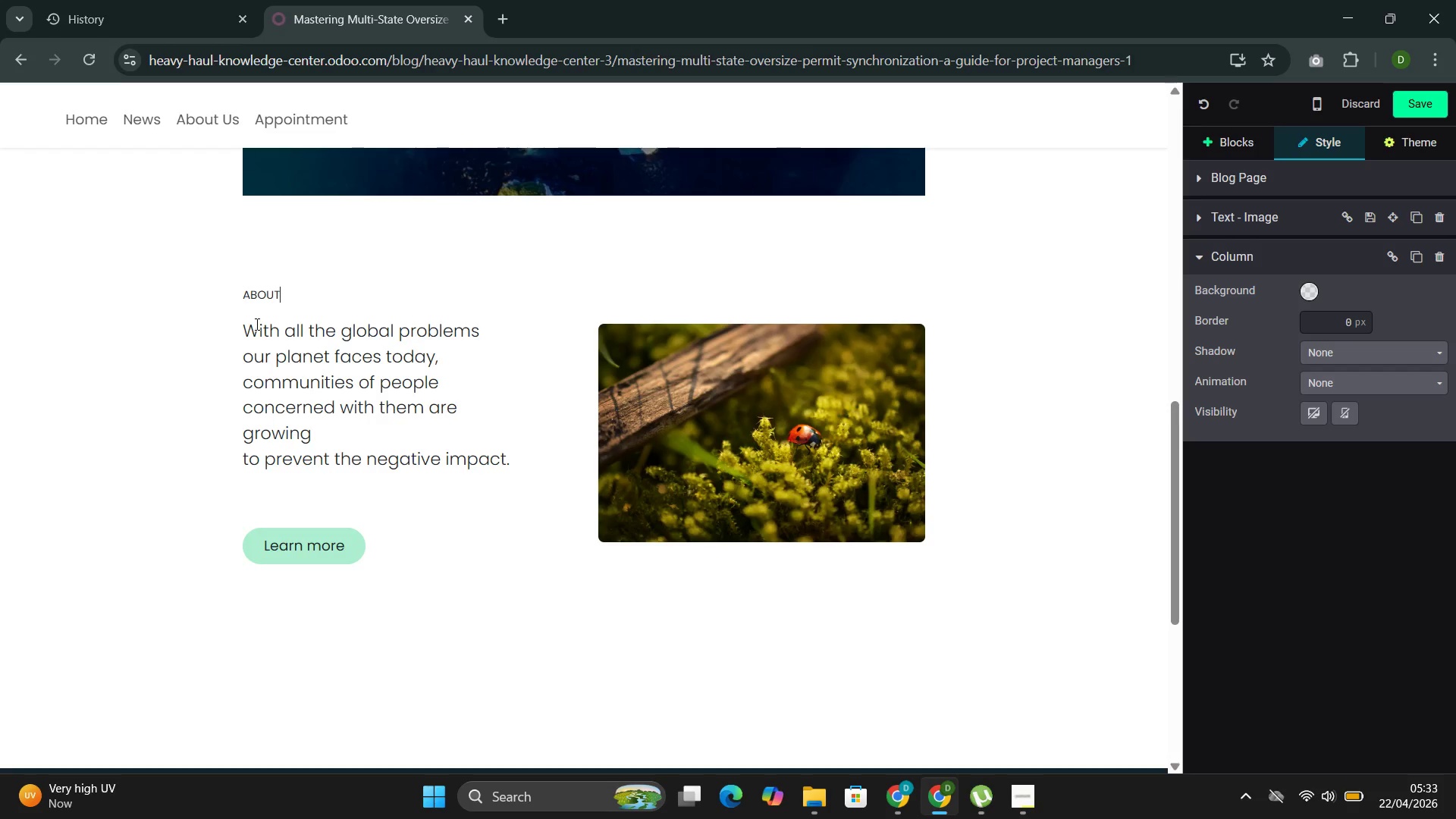 
key(Backspace)
 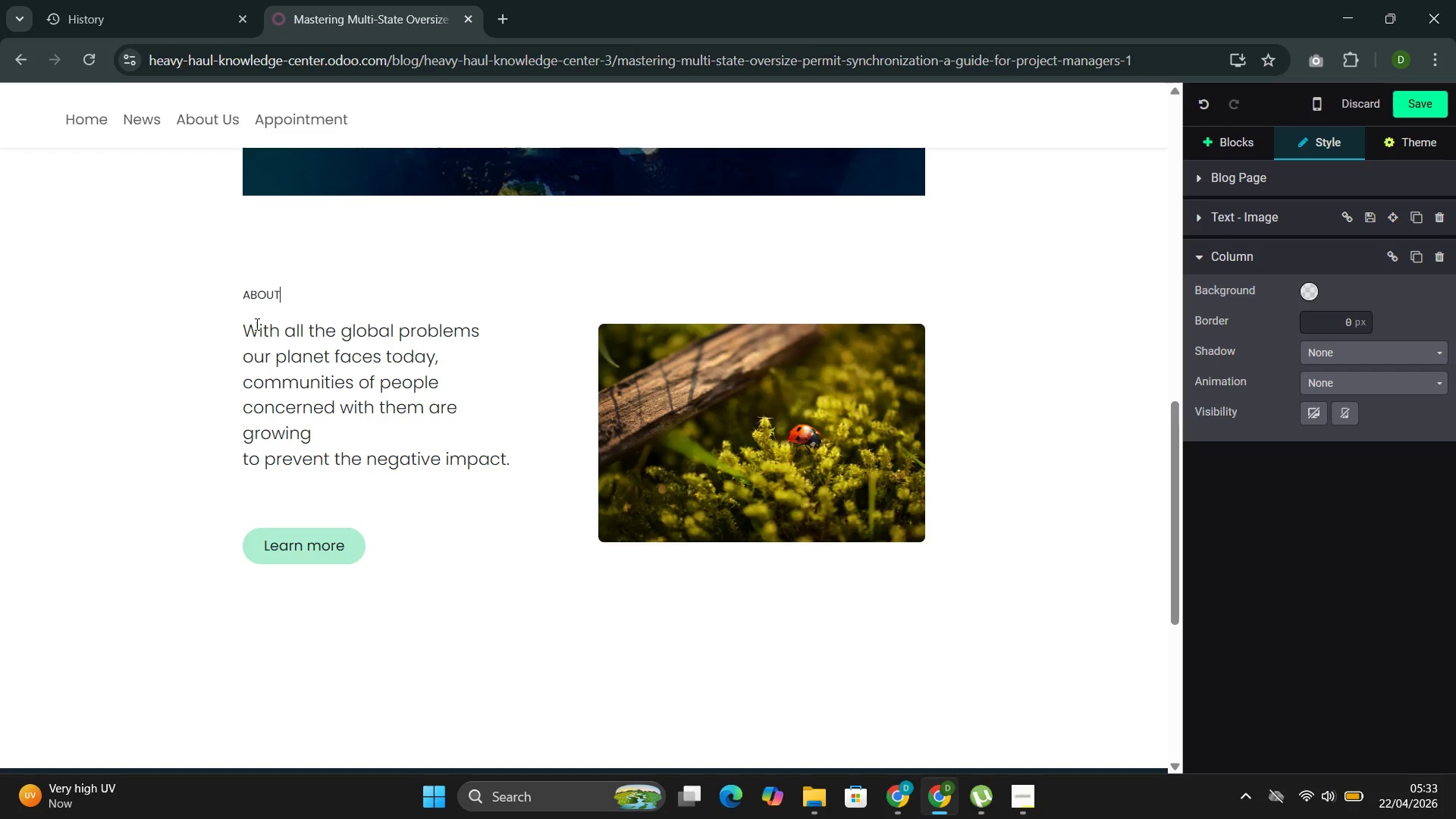 
key(Backspace)
 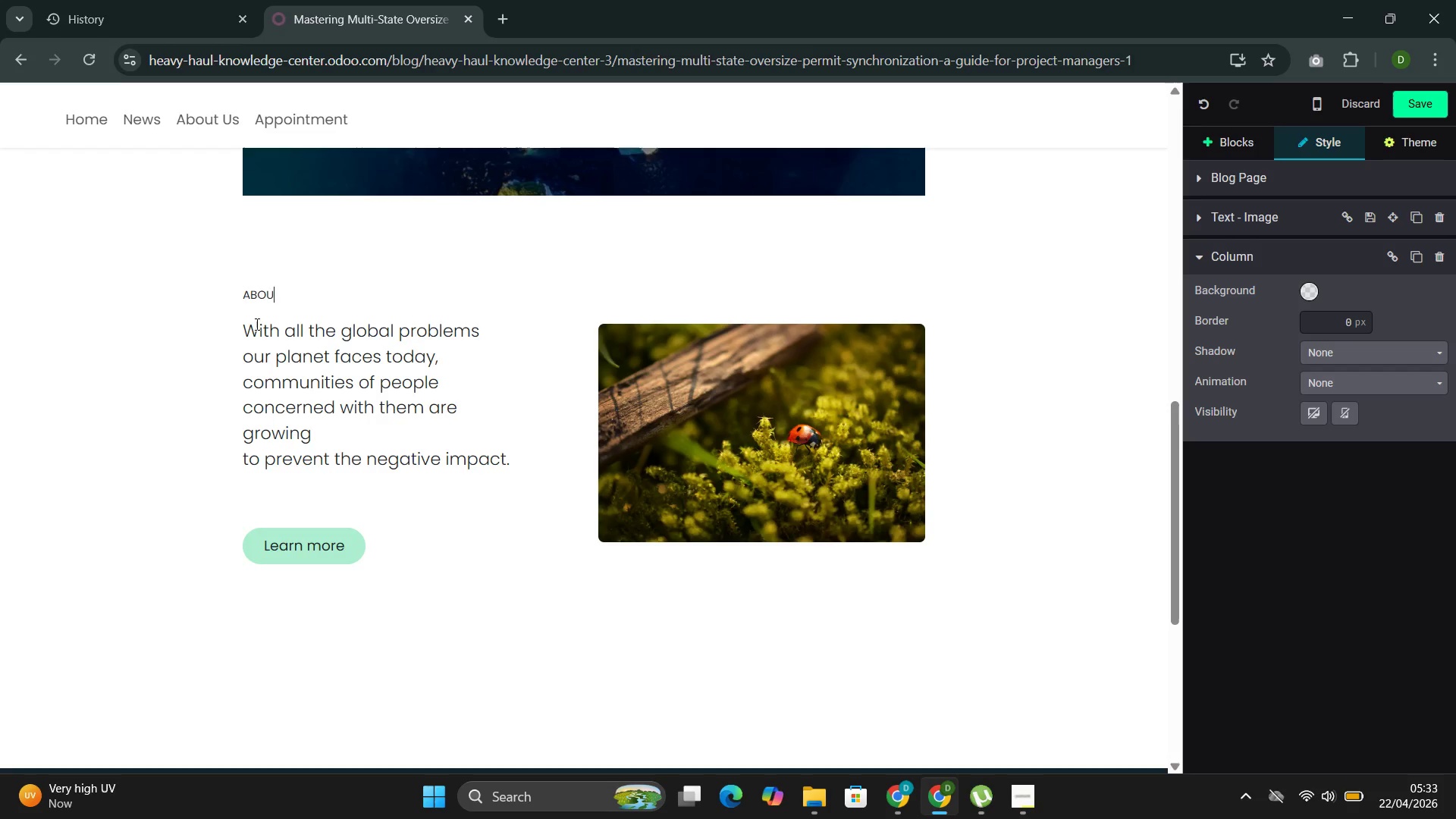 
key(Backspace)
 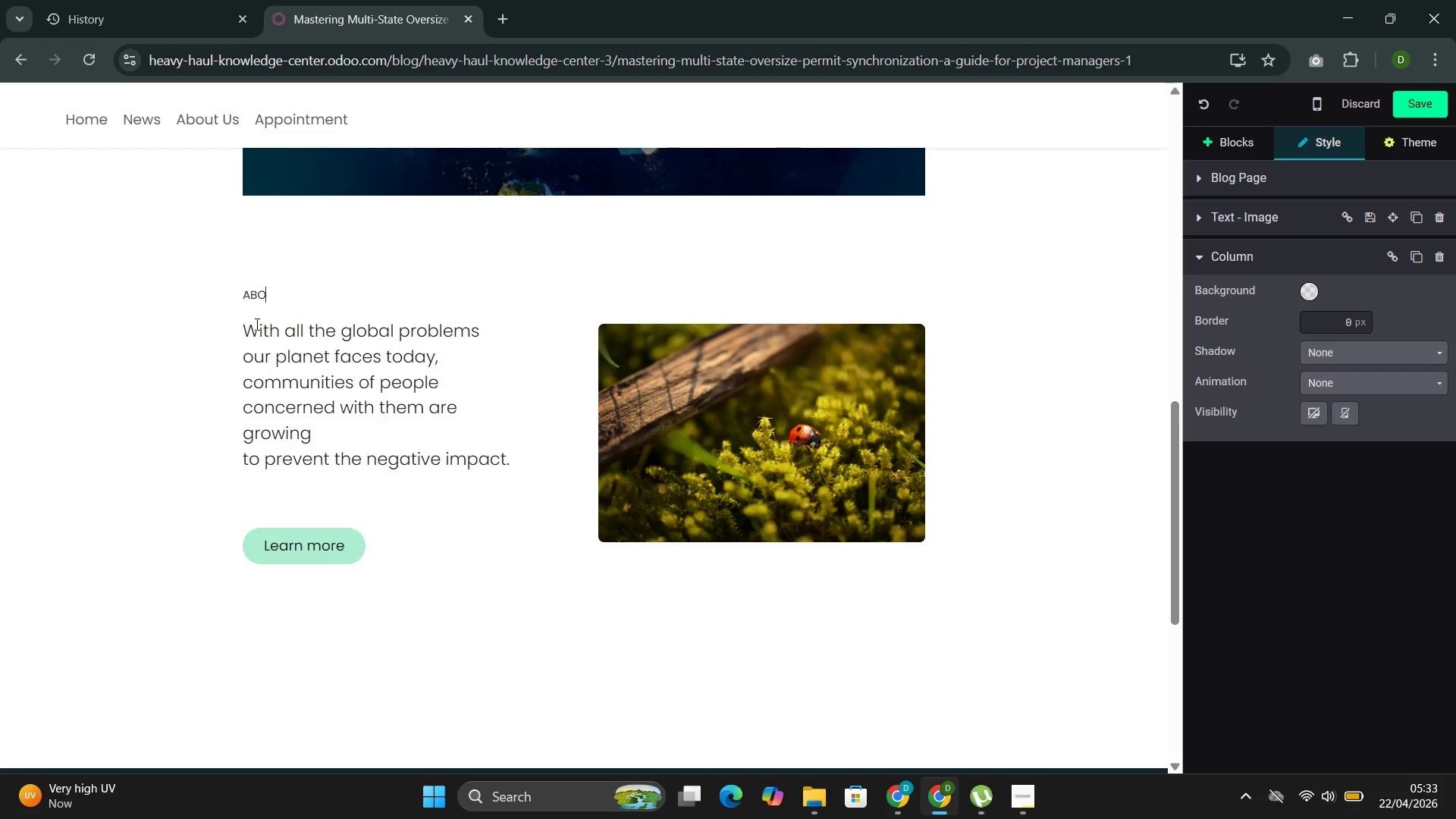 
key(Backspace)
 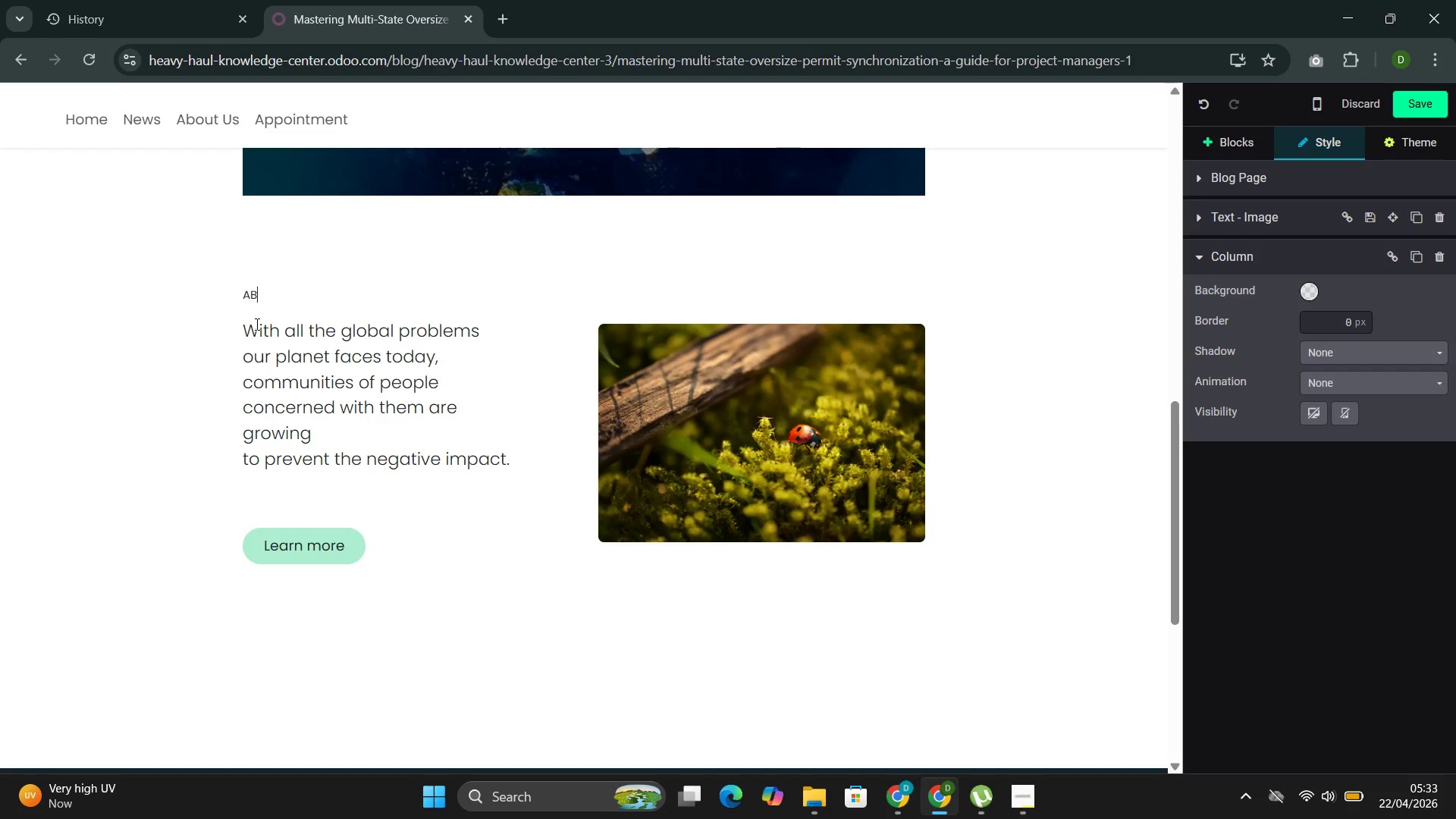 
key(Backspace)
 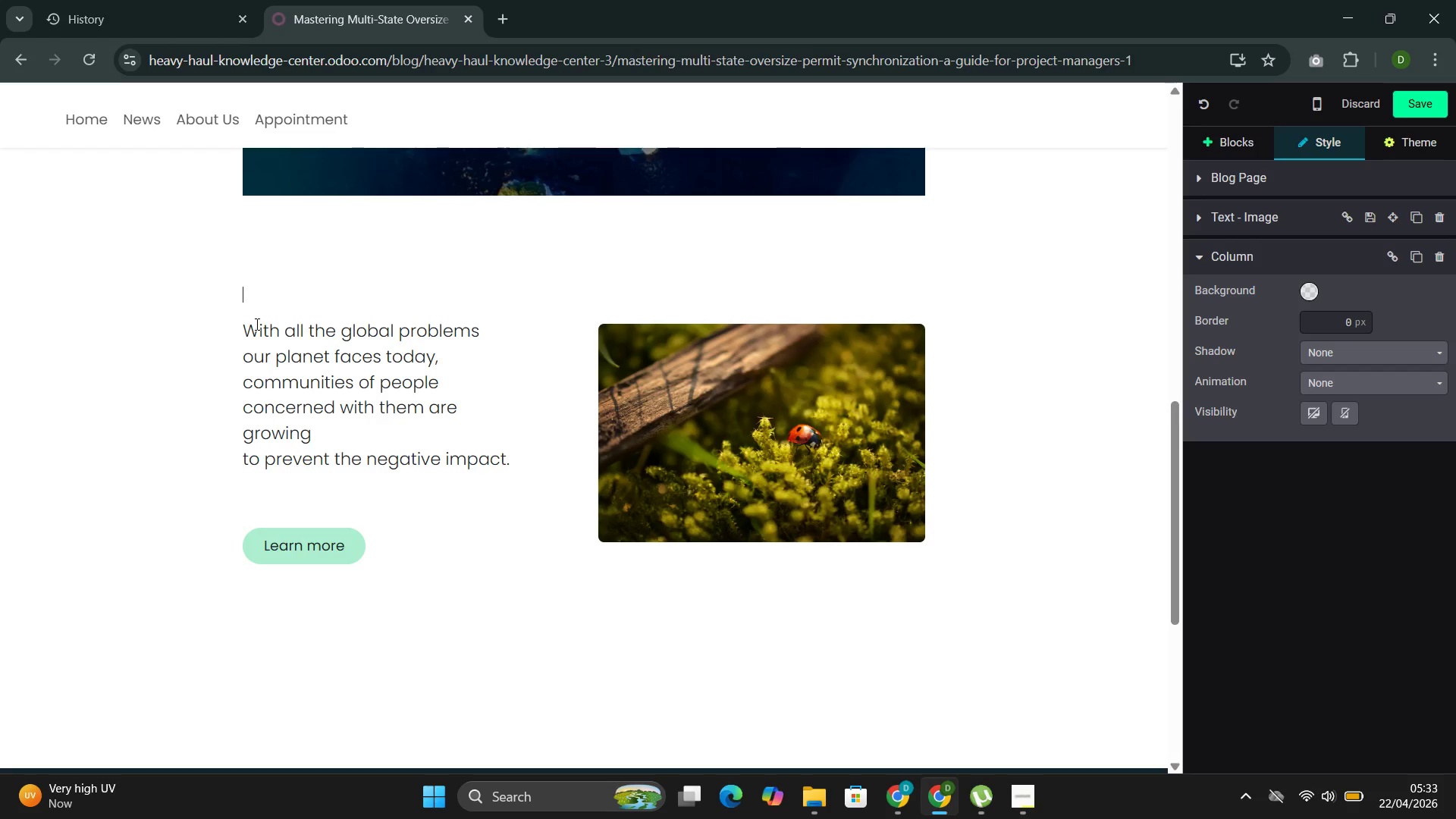 
key(Backspace)
 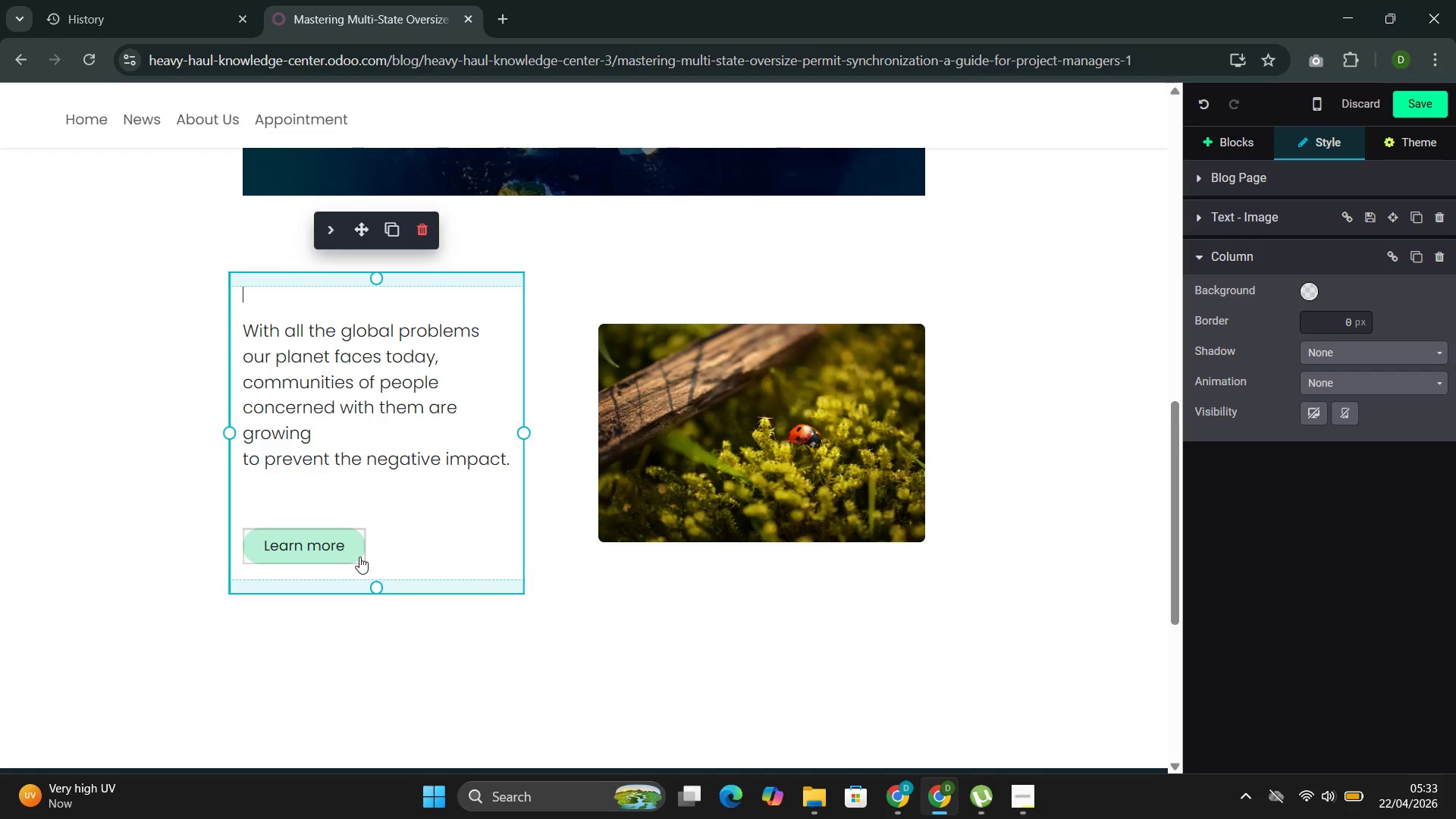 
left_click([350, 546])
 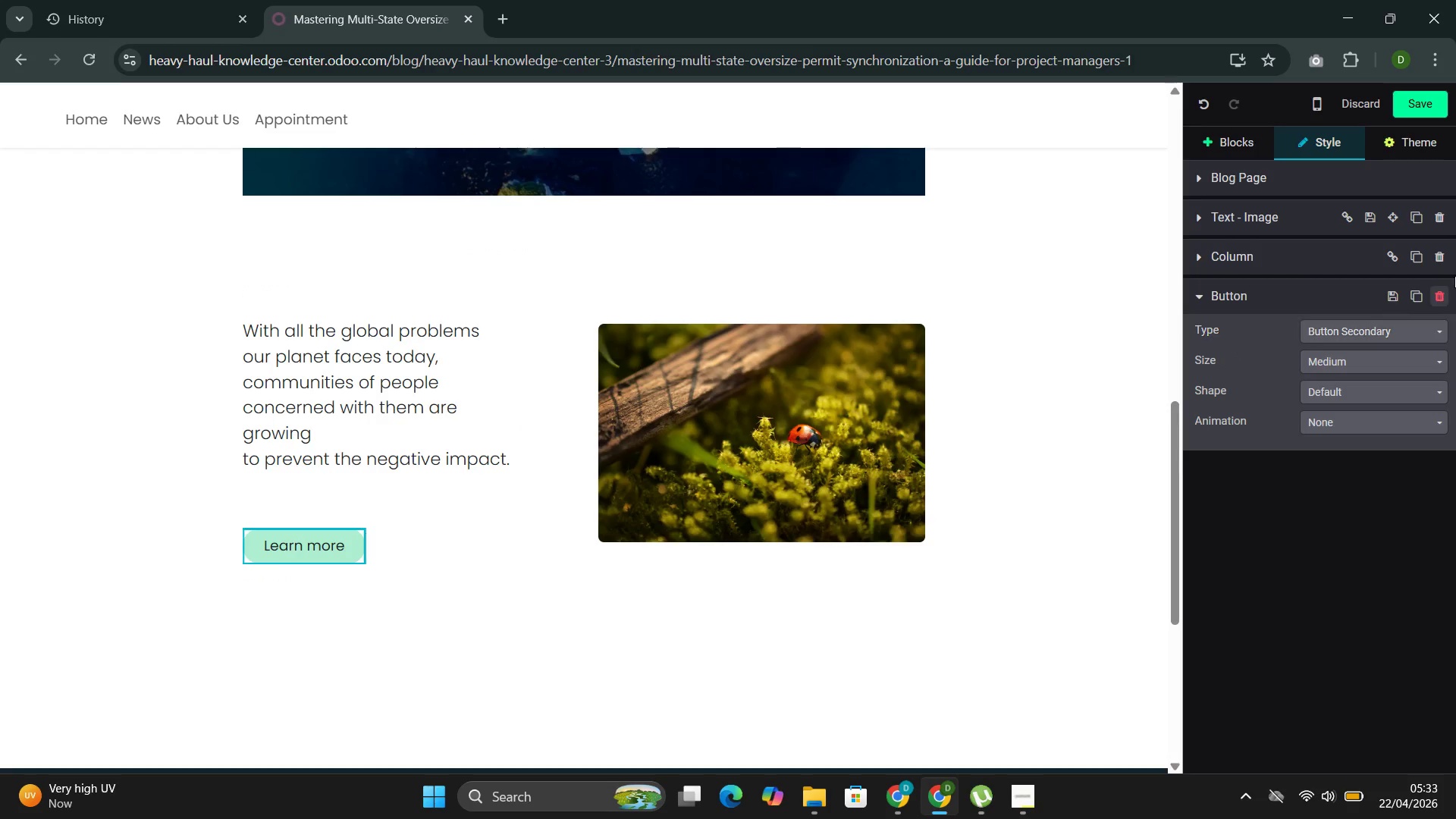 
left_click([1439, 298])
 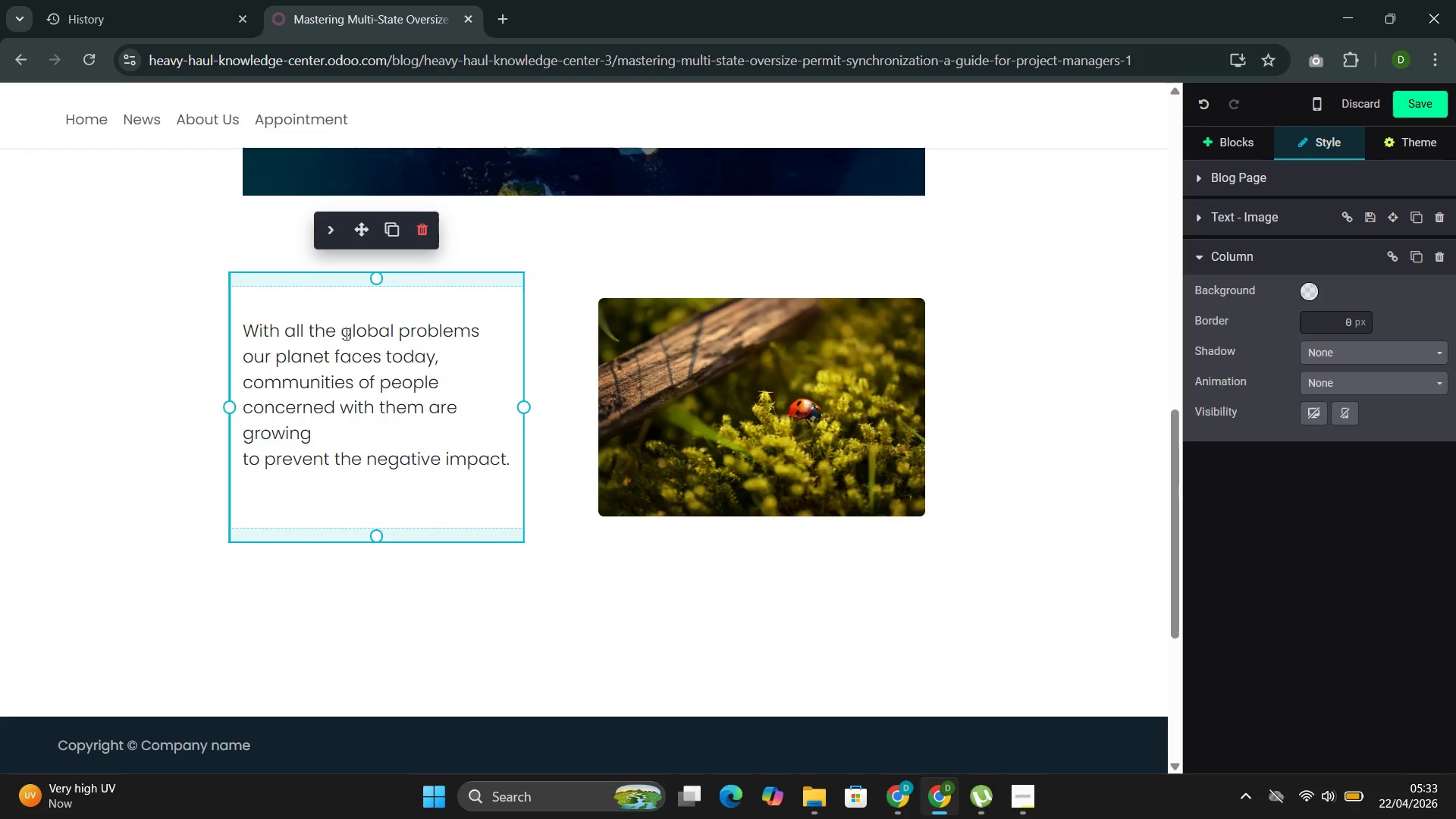 
left_click([298, 305])
 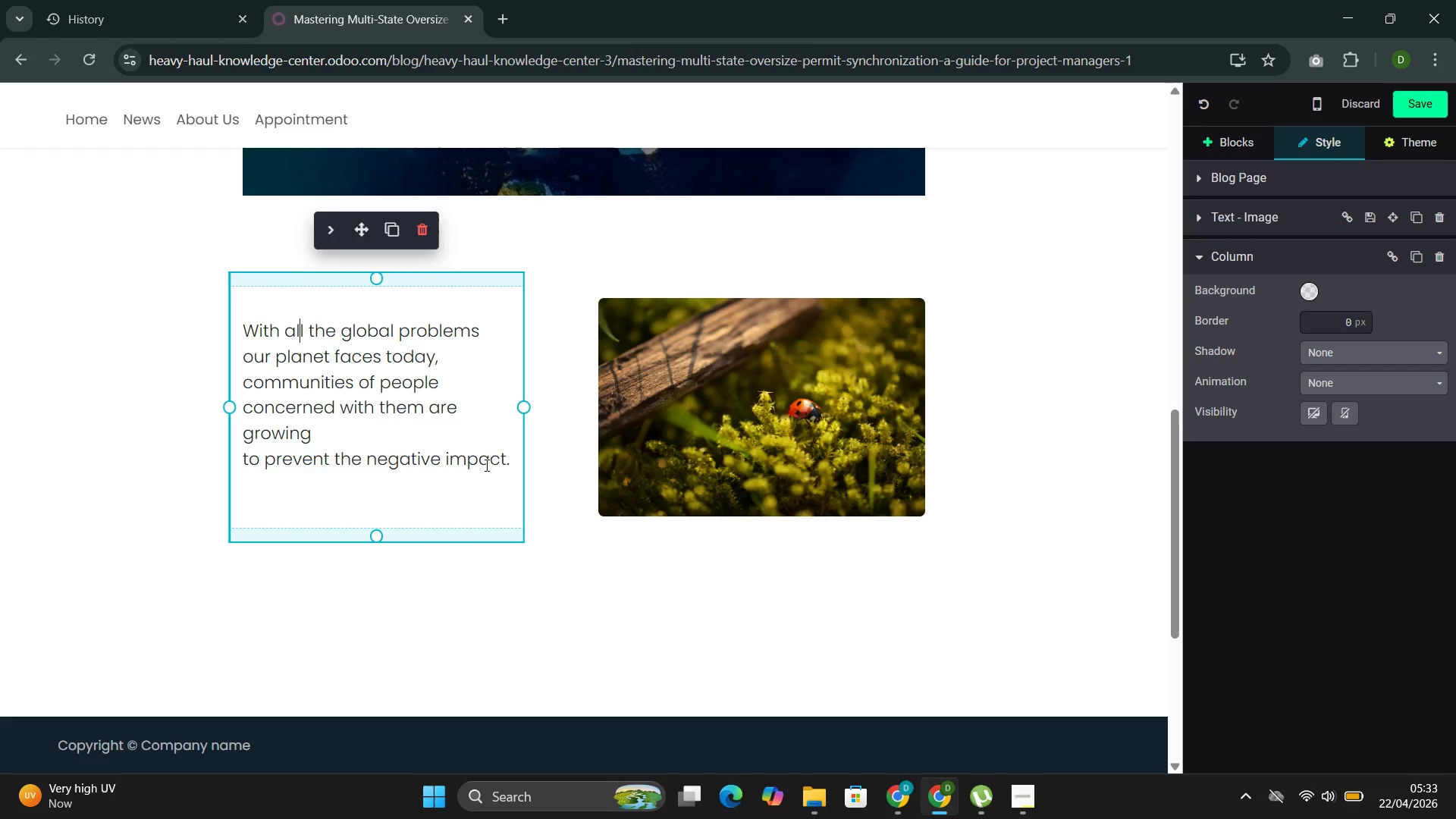 
left_click([516, 458])
 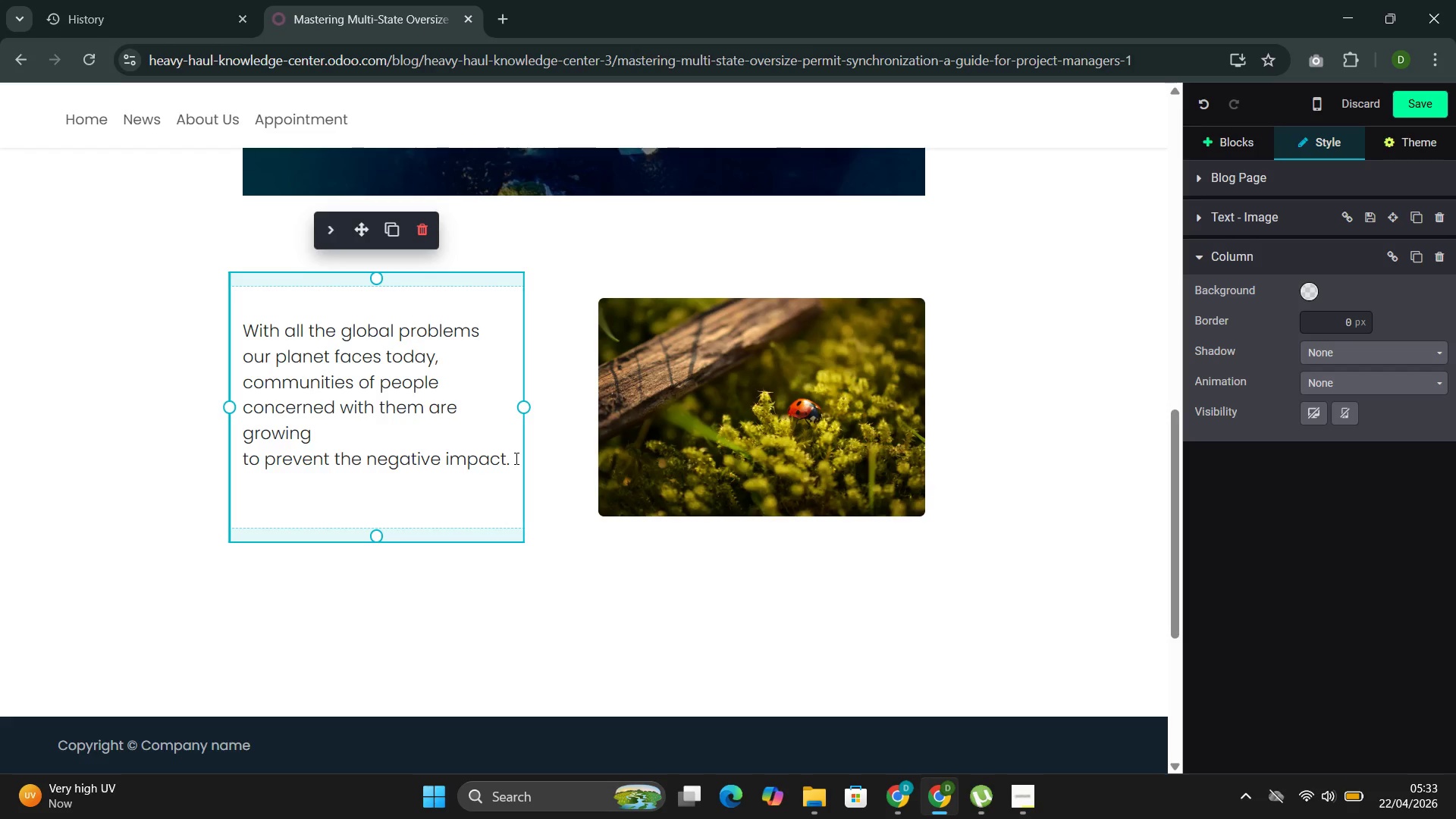 
left_click_drag(start_coordinate=[515, 458], to_coordinate=[259, 331])
 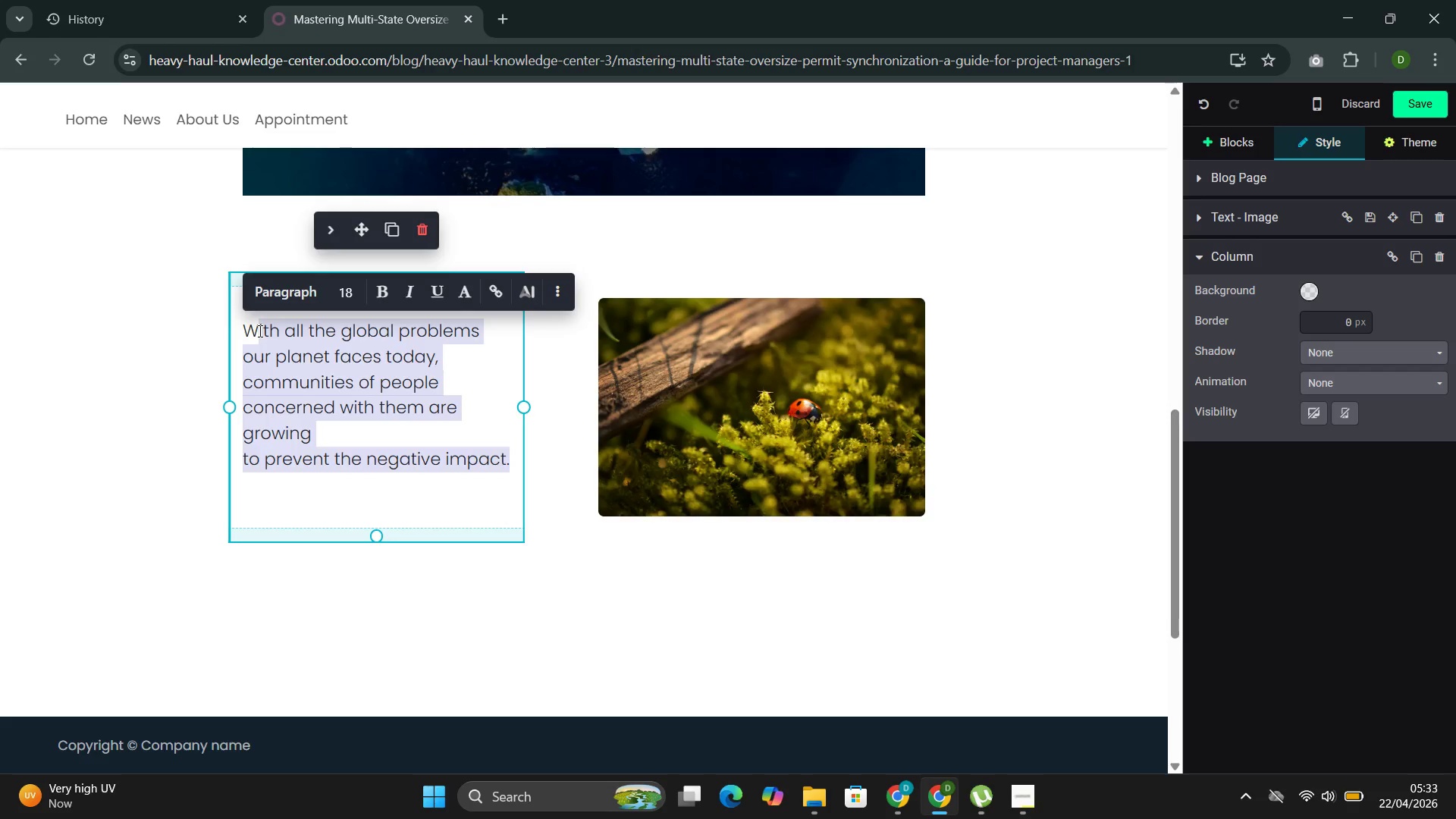 
key(Backspace)
type(hat looks straightforward om a map often involve hidden challenges )
key(Backspace)
type(. A route throigh kansas might require five spe)
key(Backspace)
key(Backspace)
type(eparate)
 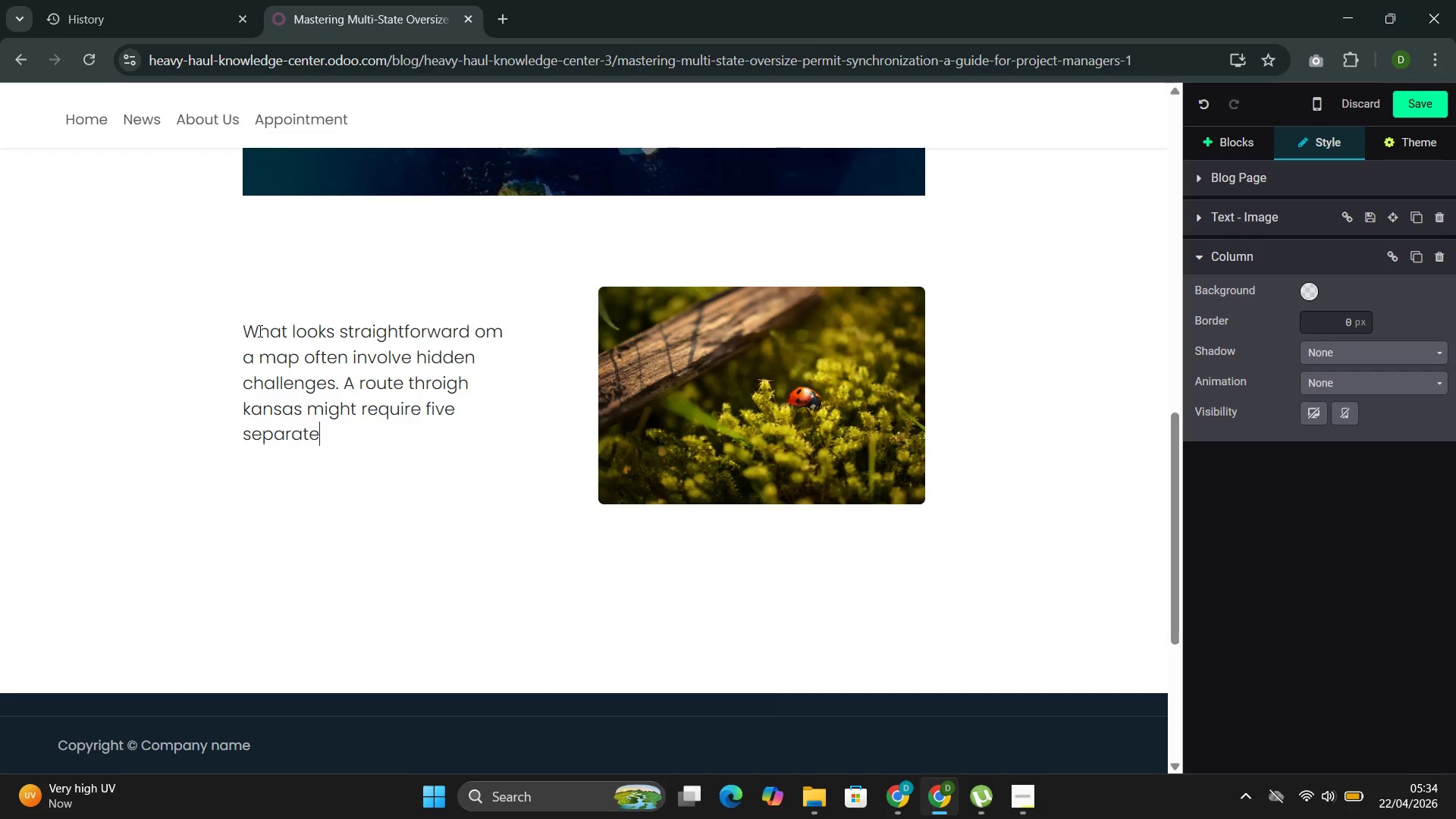 
type( approvals but save critical hours, while a seemimglydirect )
 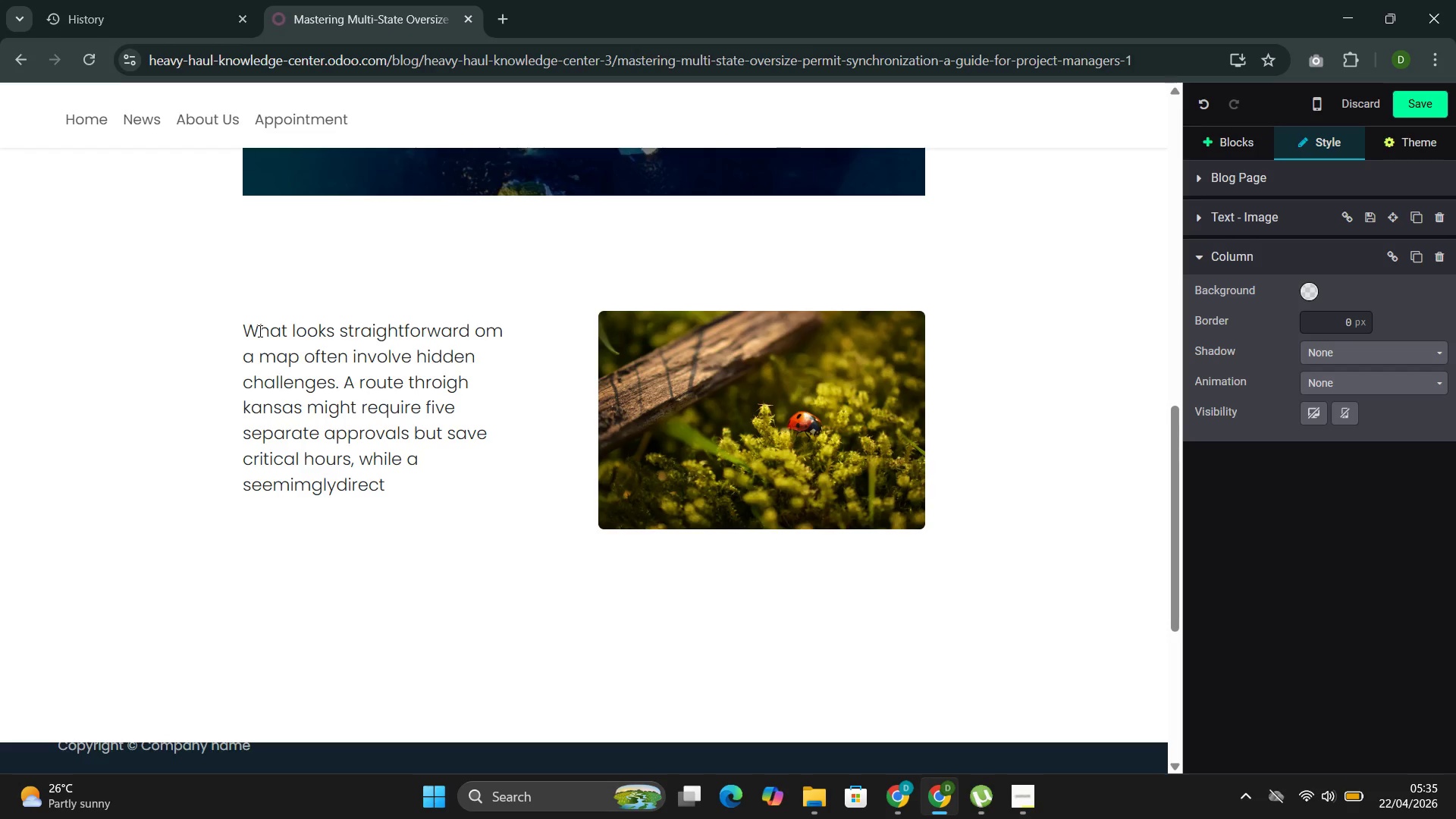 
key(ArrowLeft)
 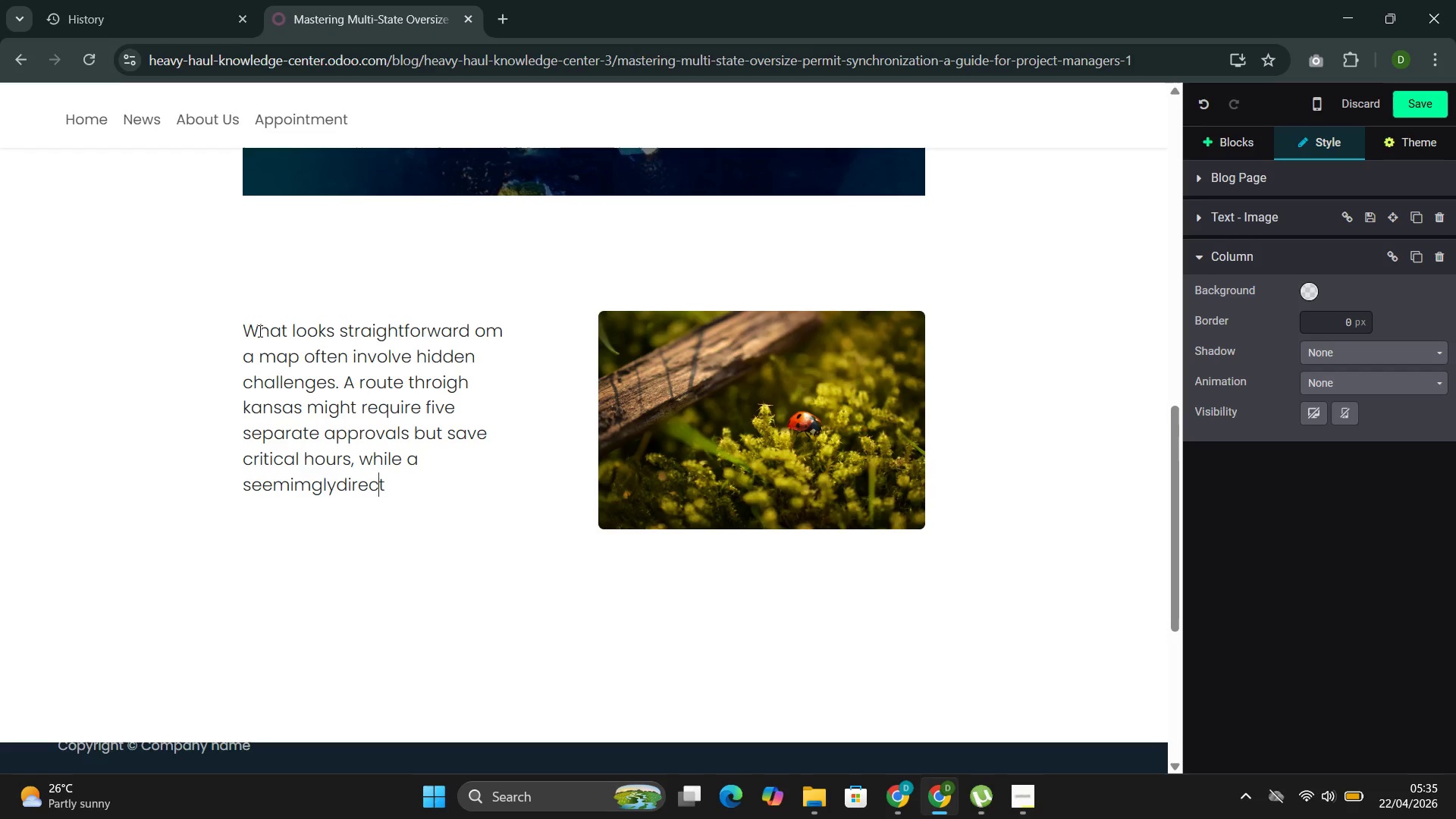 
key(ArrowLeft)
 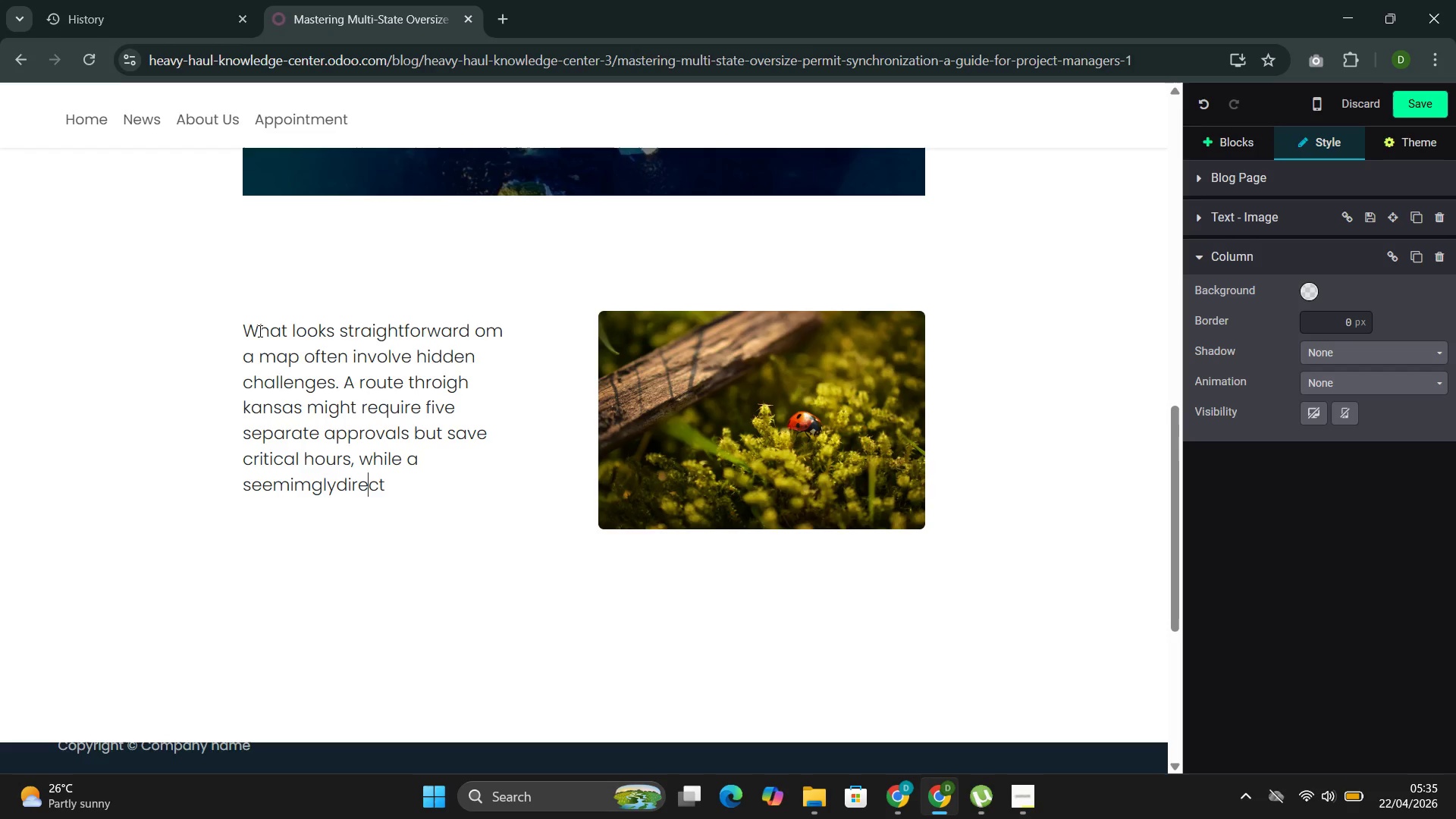 
key(ArrowLeft)
 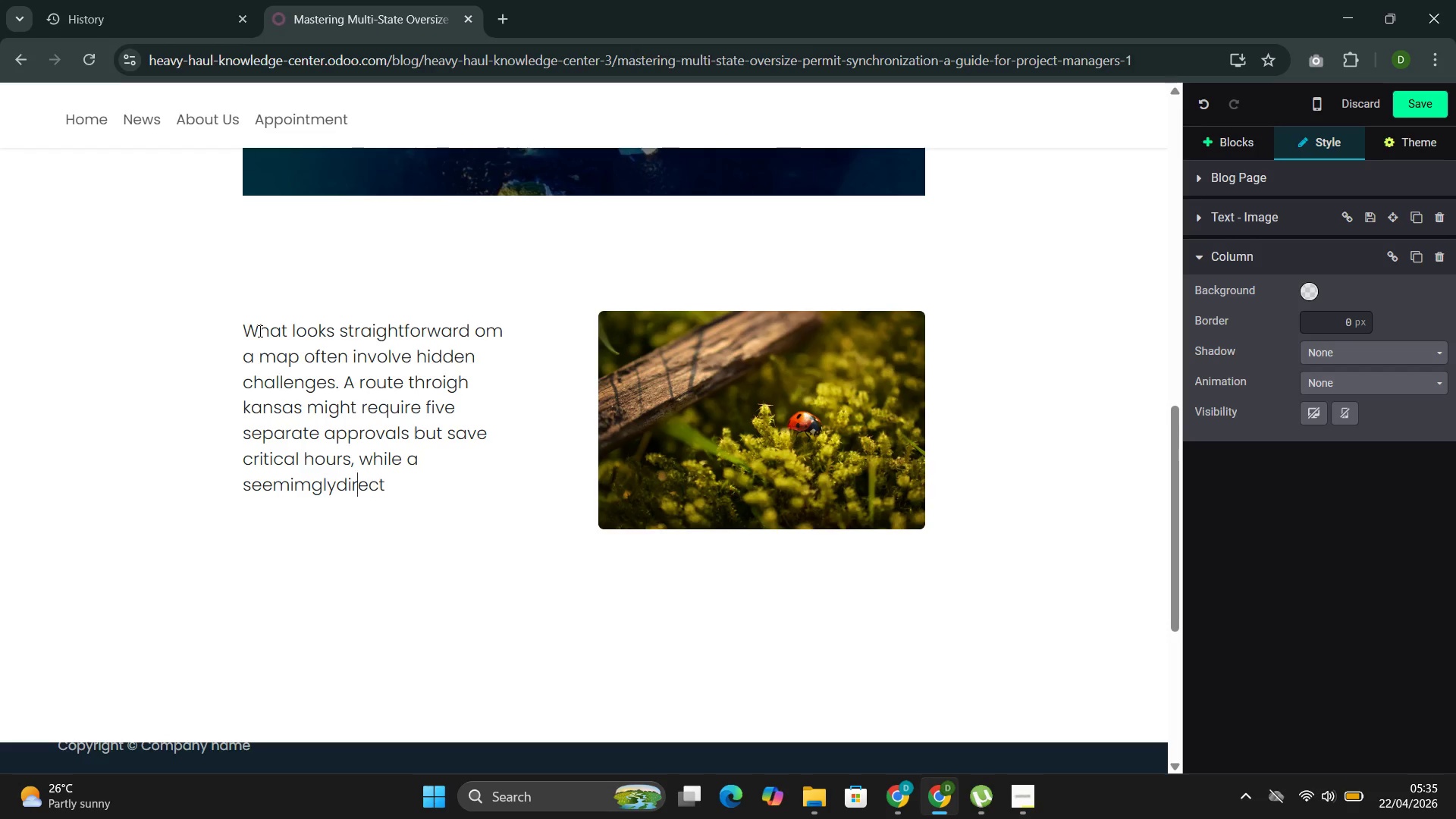 
key(ArrowLeft)
 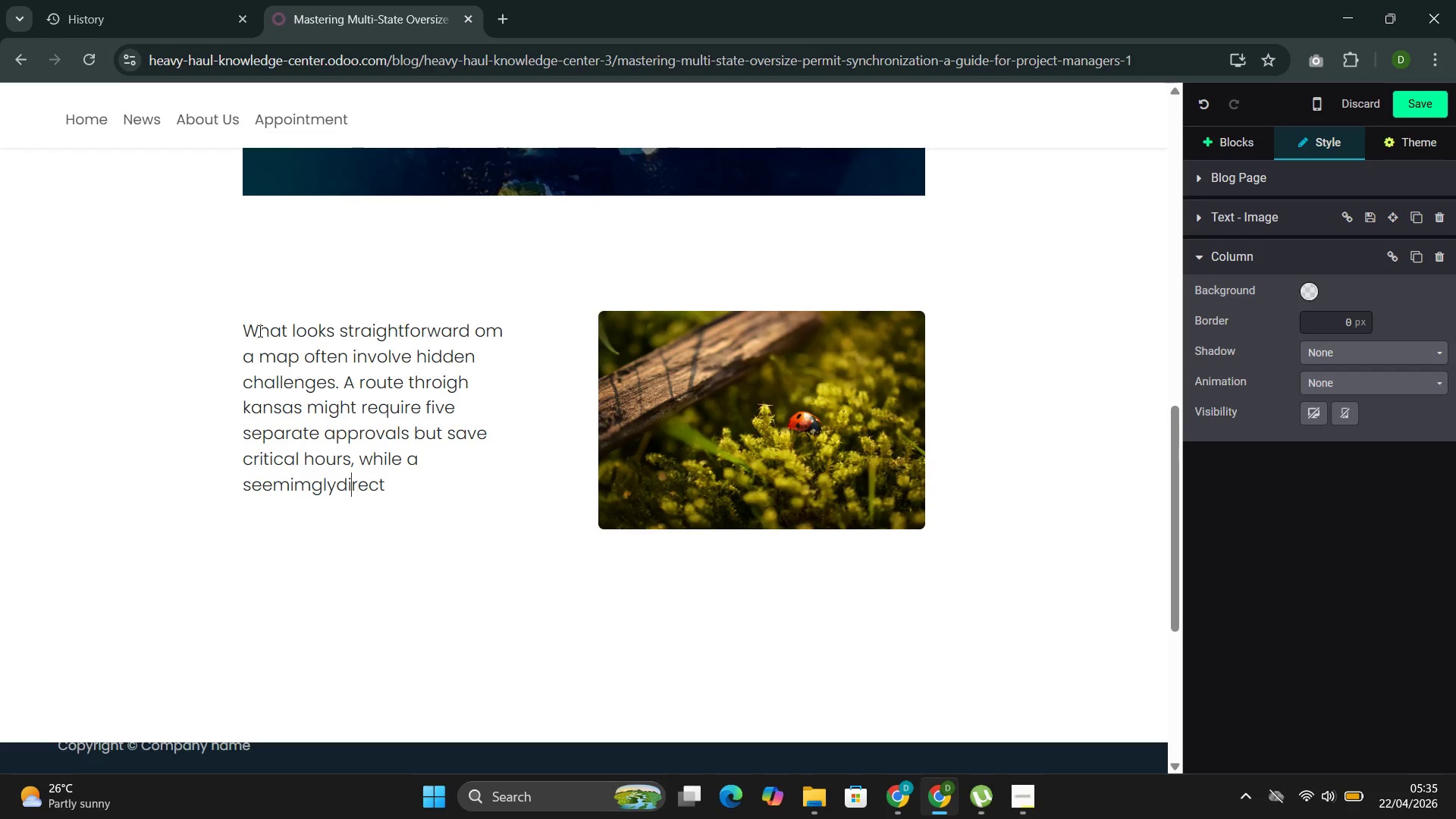 
key(ArrowLeft)
 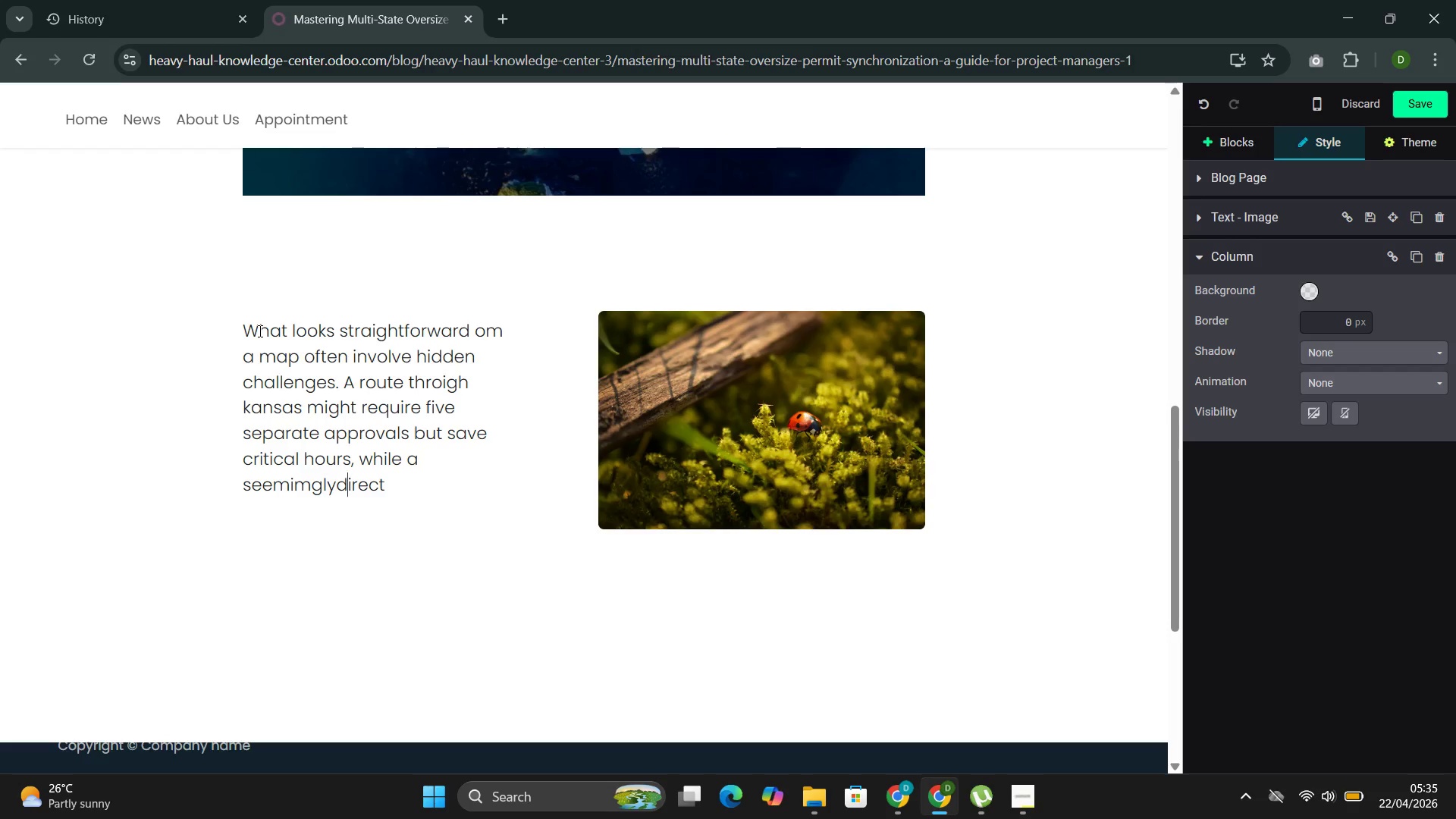 
key(ArrowLeft)
 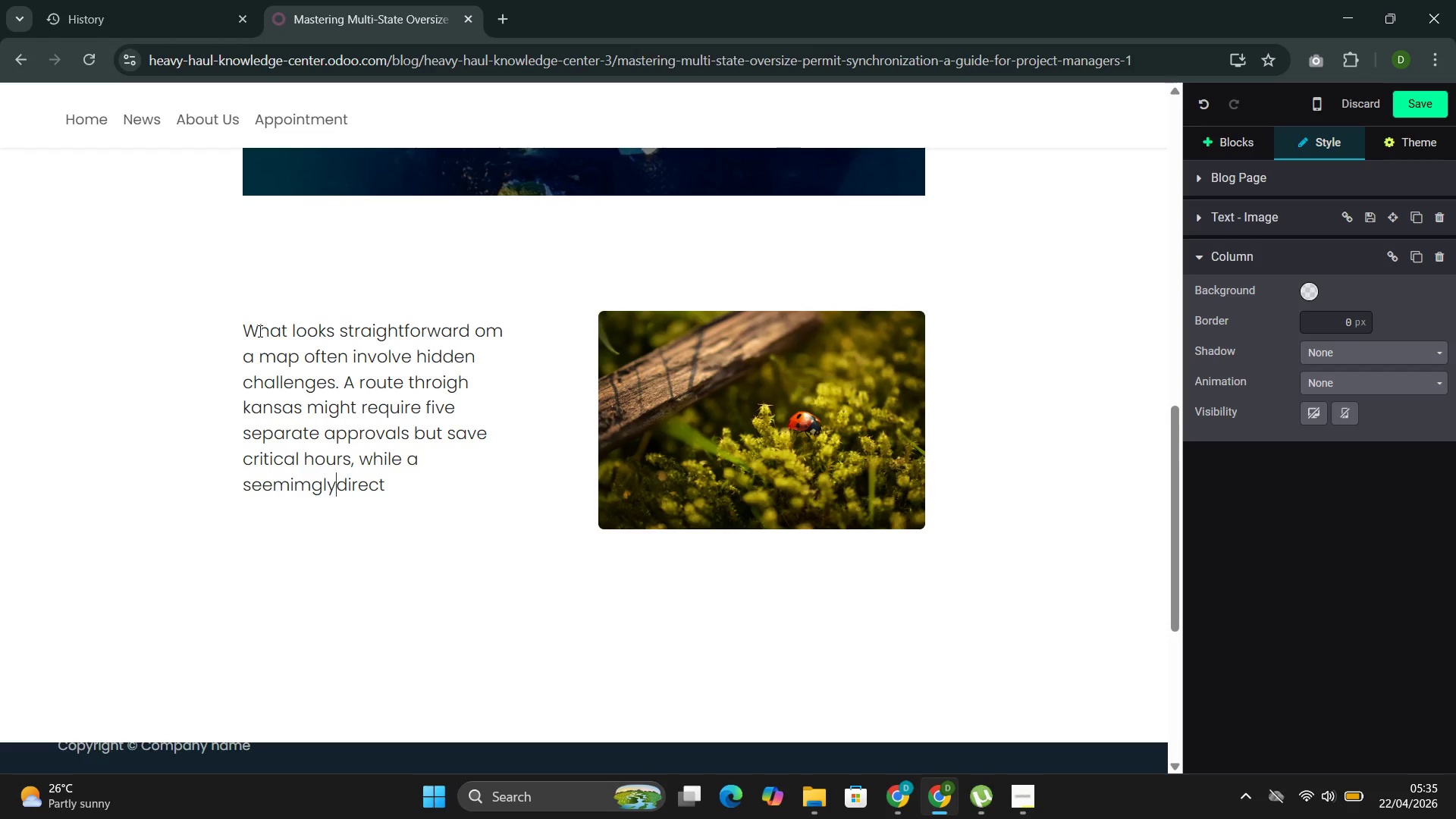 
key(ArrowLeft)
 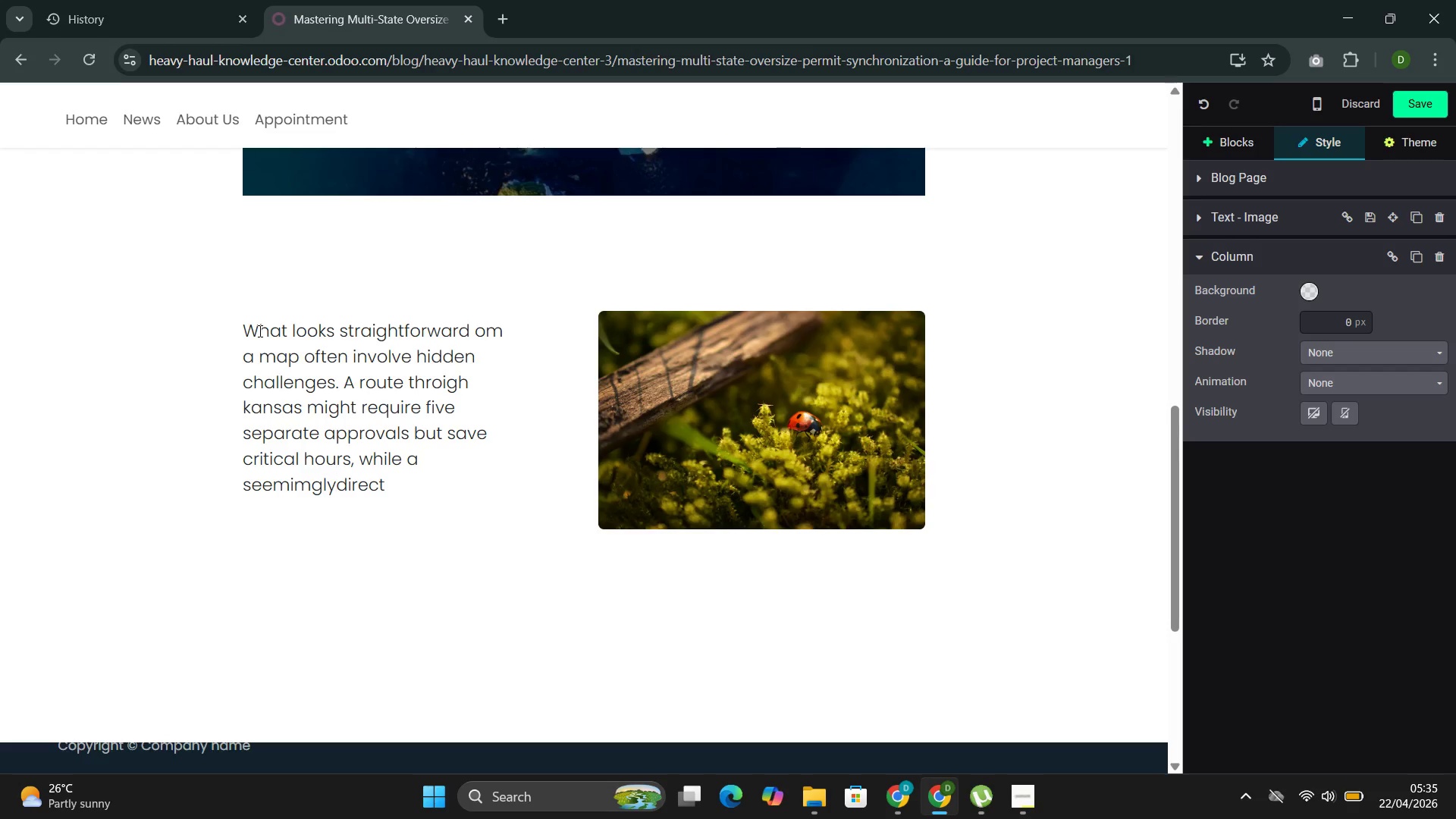 
key(Space)
 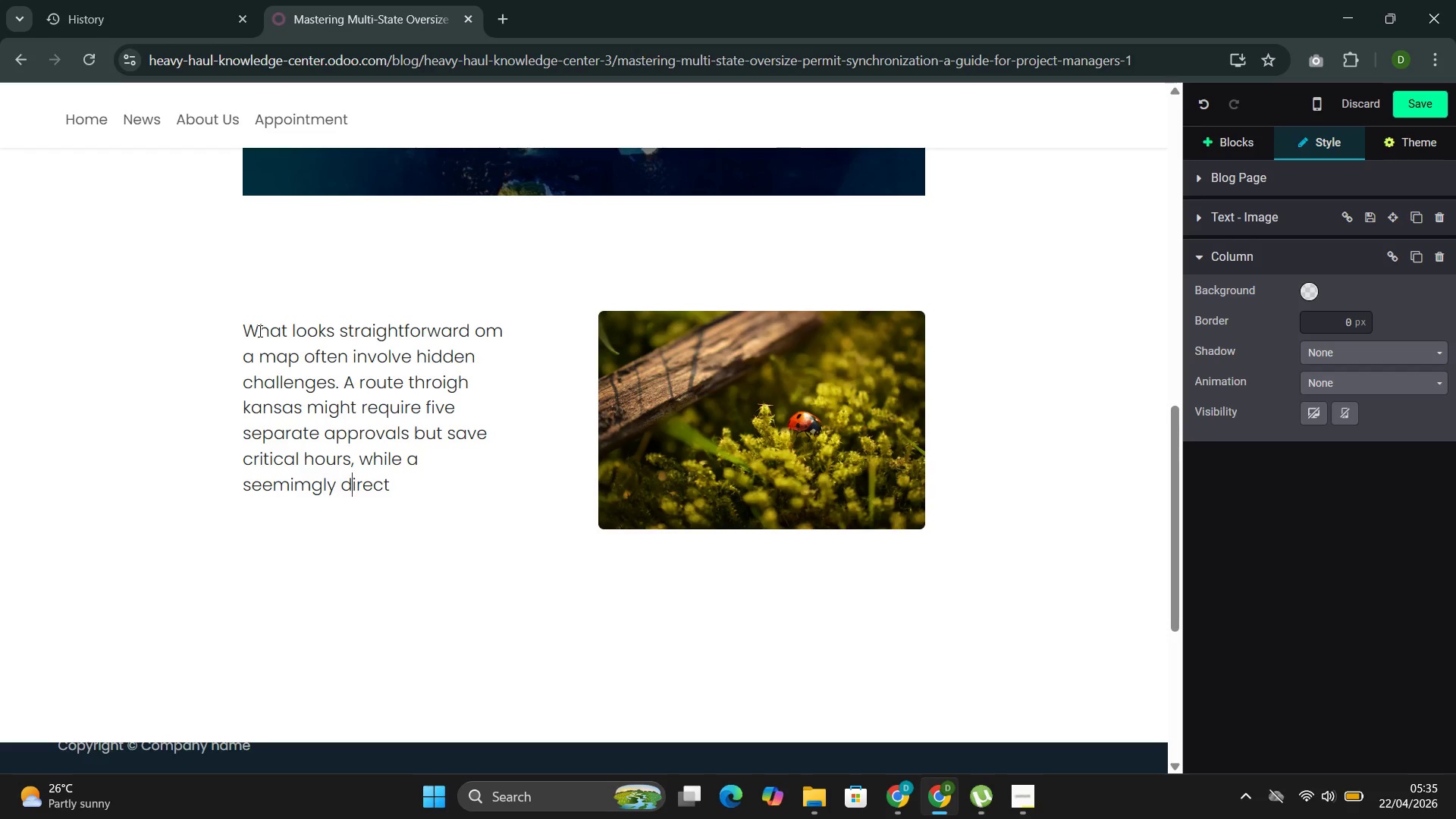 
key(ArrowRight)
 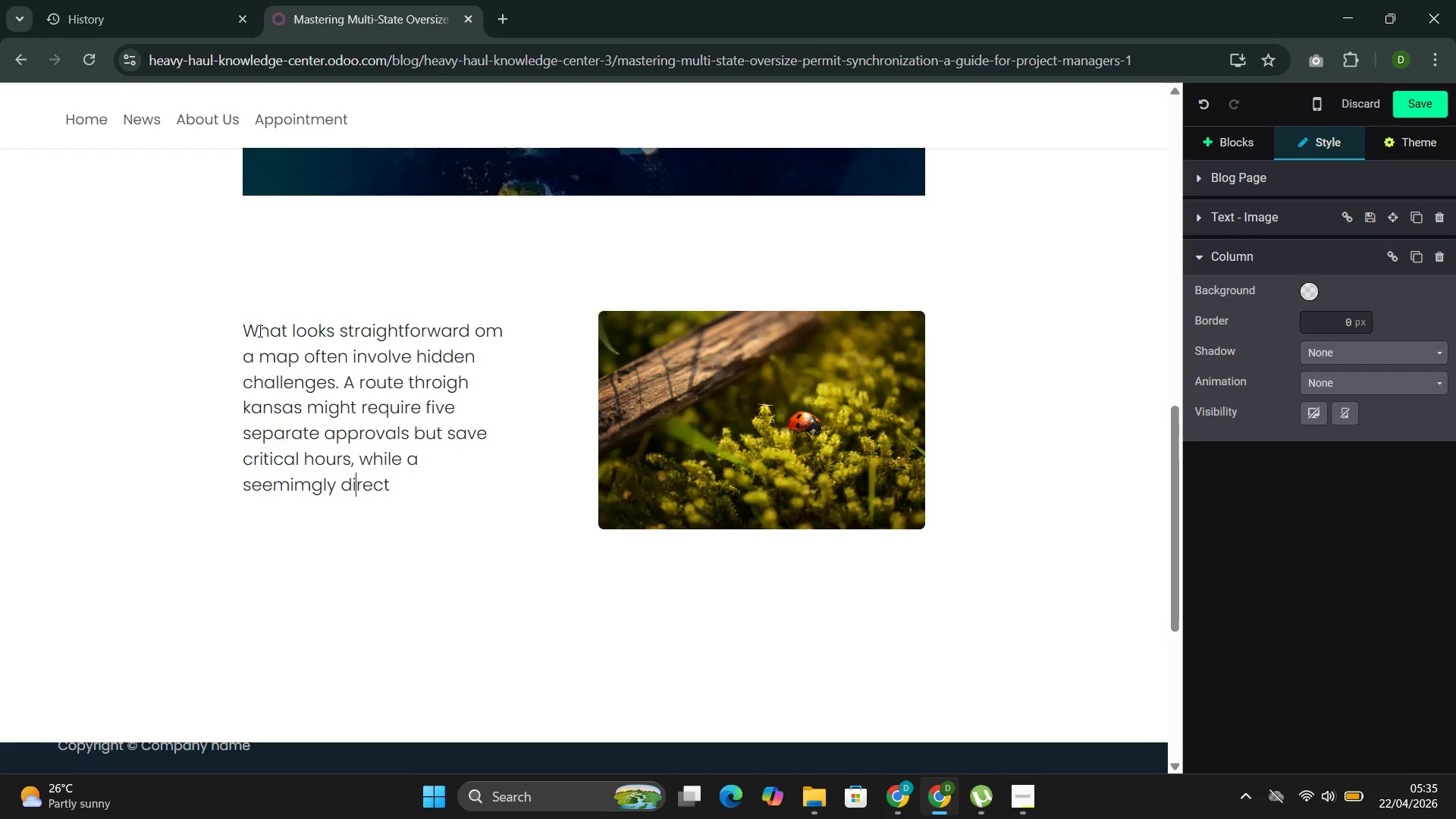 
key(ArrowRight)
 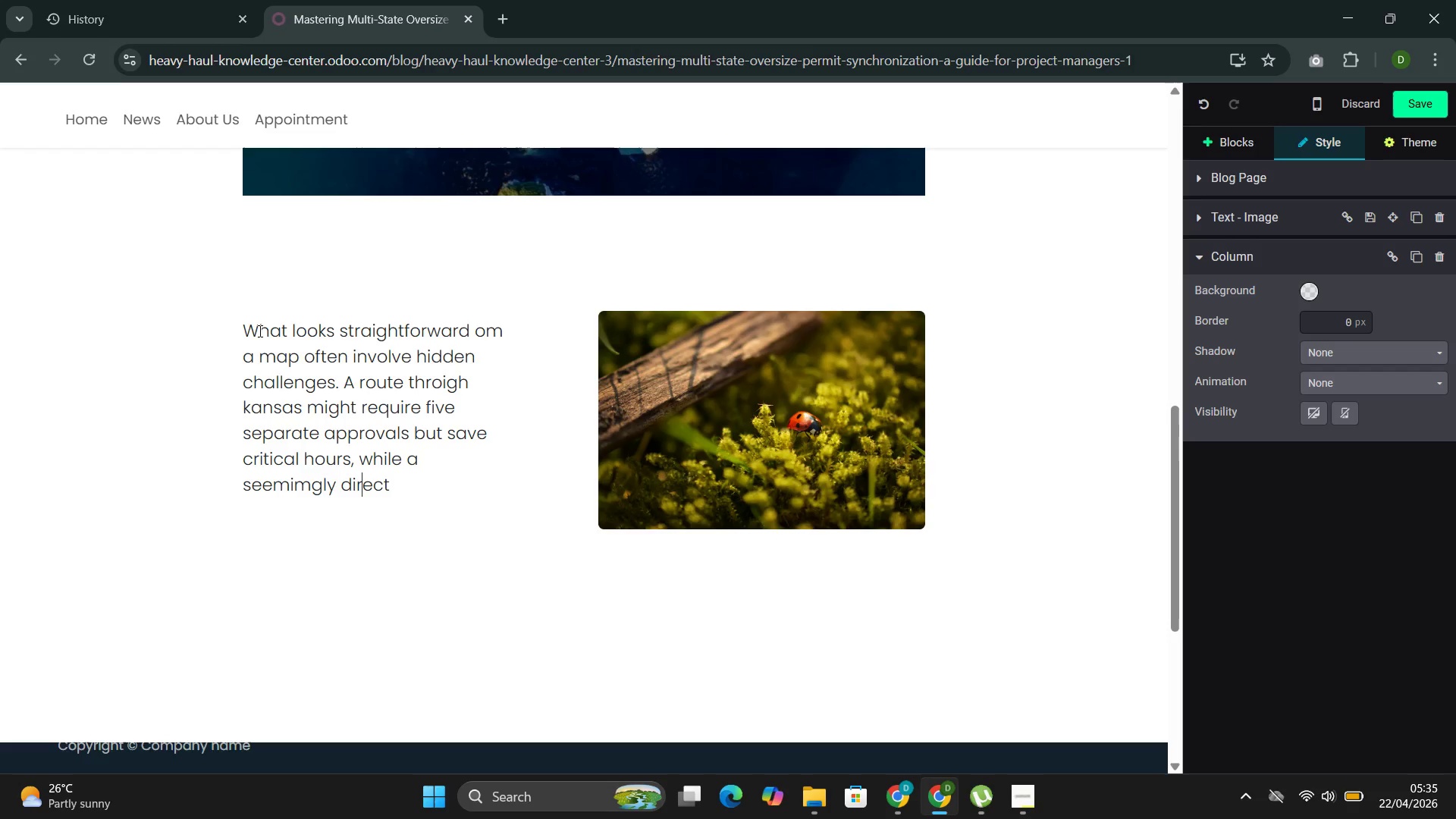 
key(ArrowRight)
 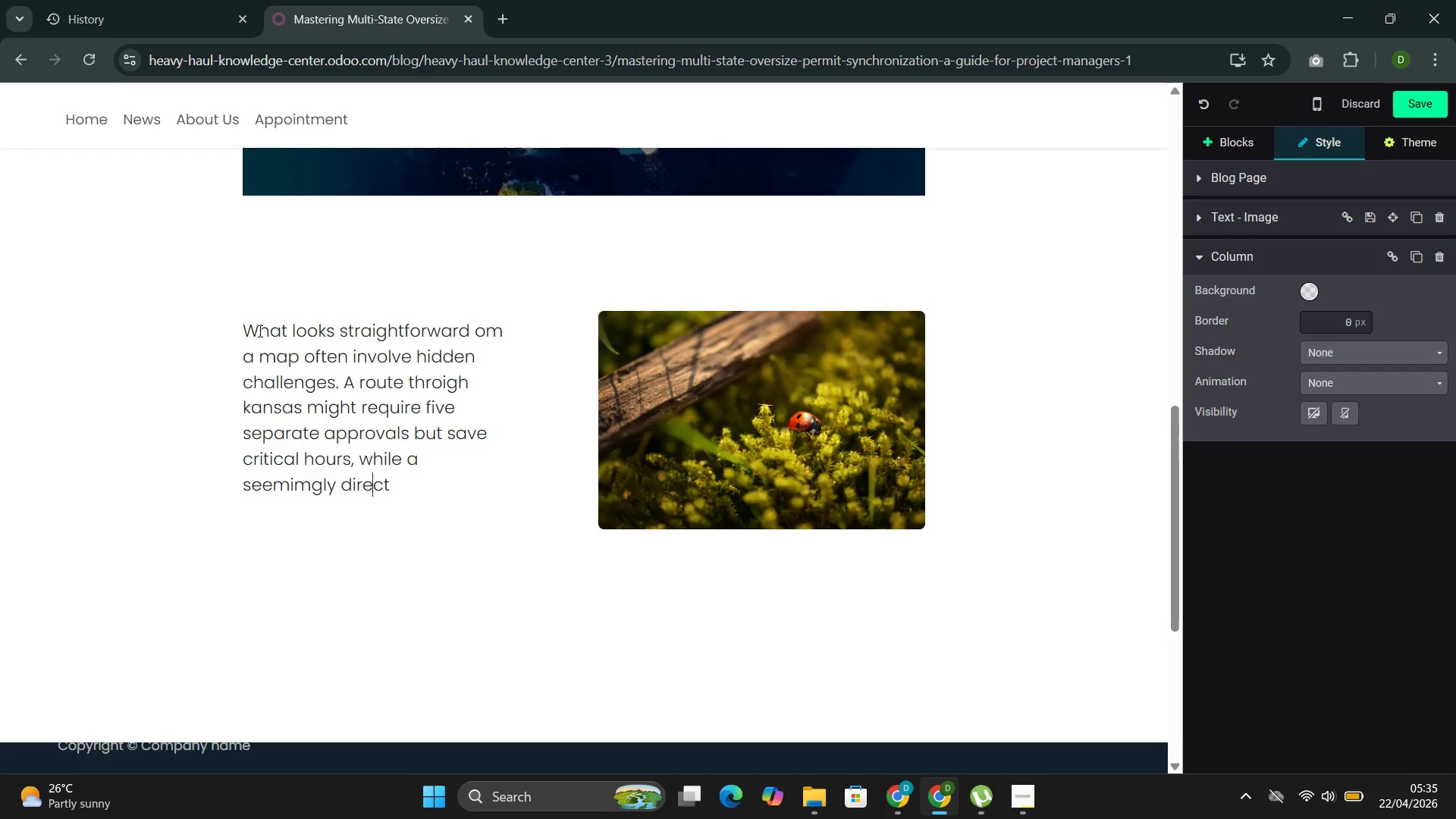 
key(ArrowRight)
 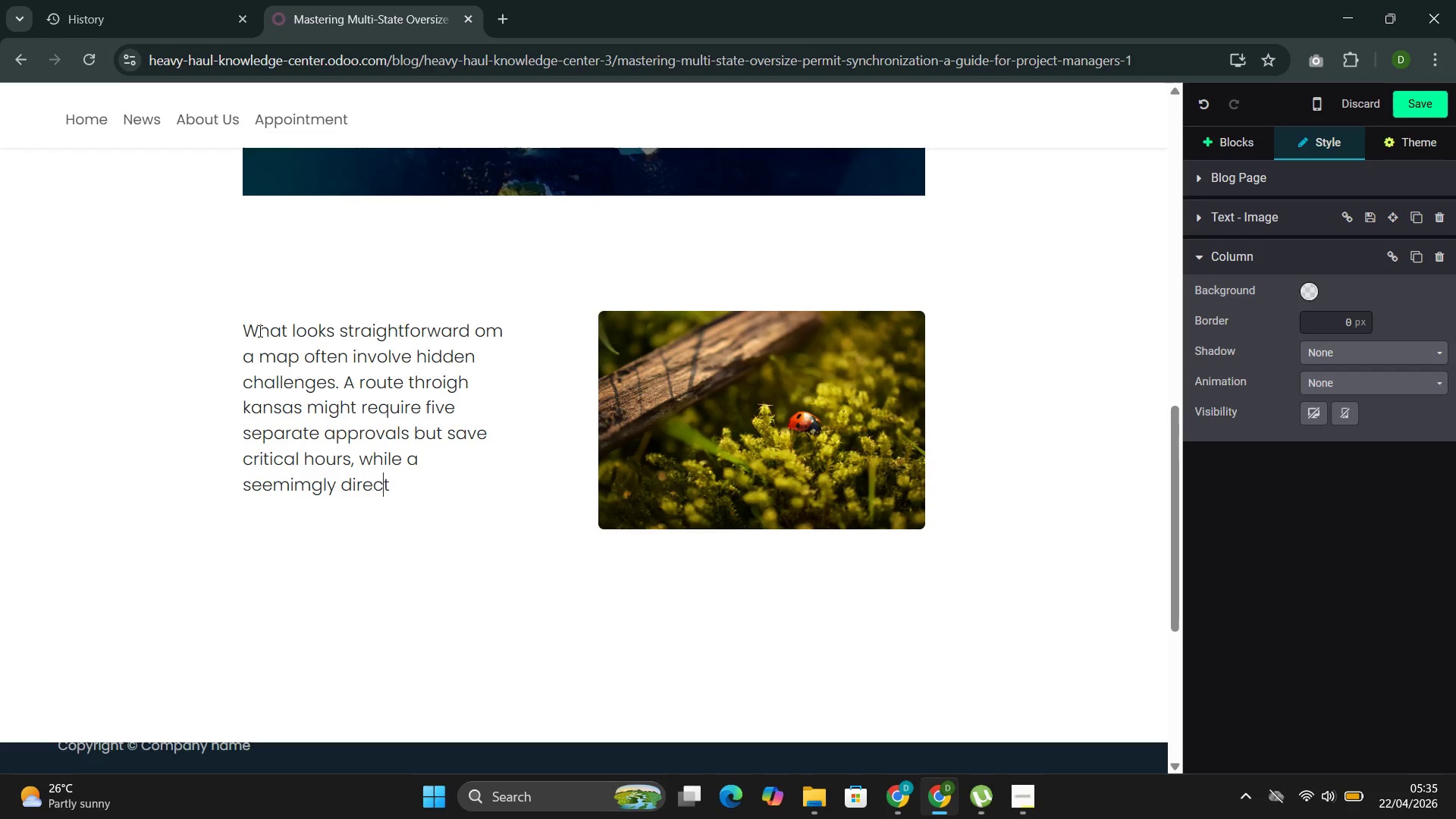 
key(ArrowRight)
 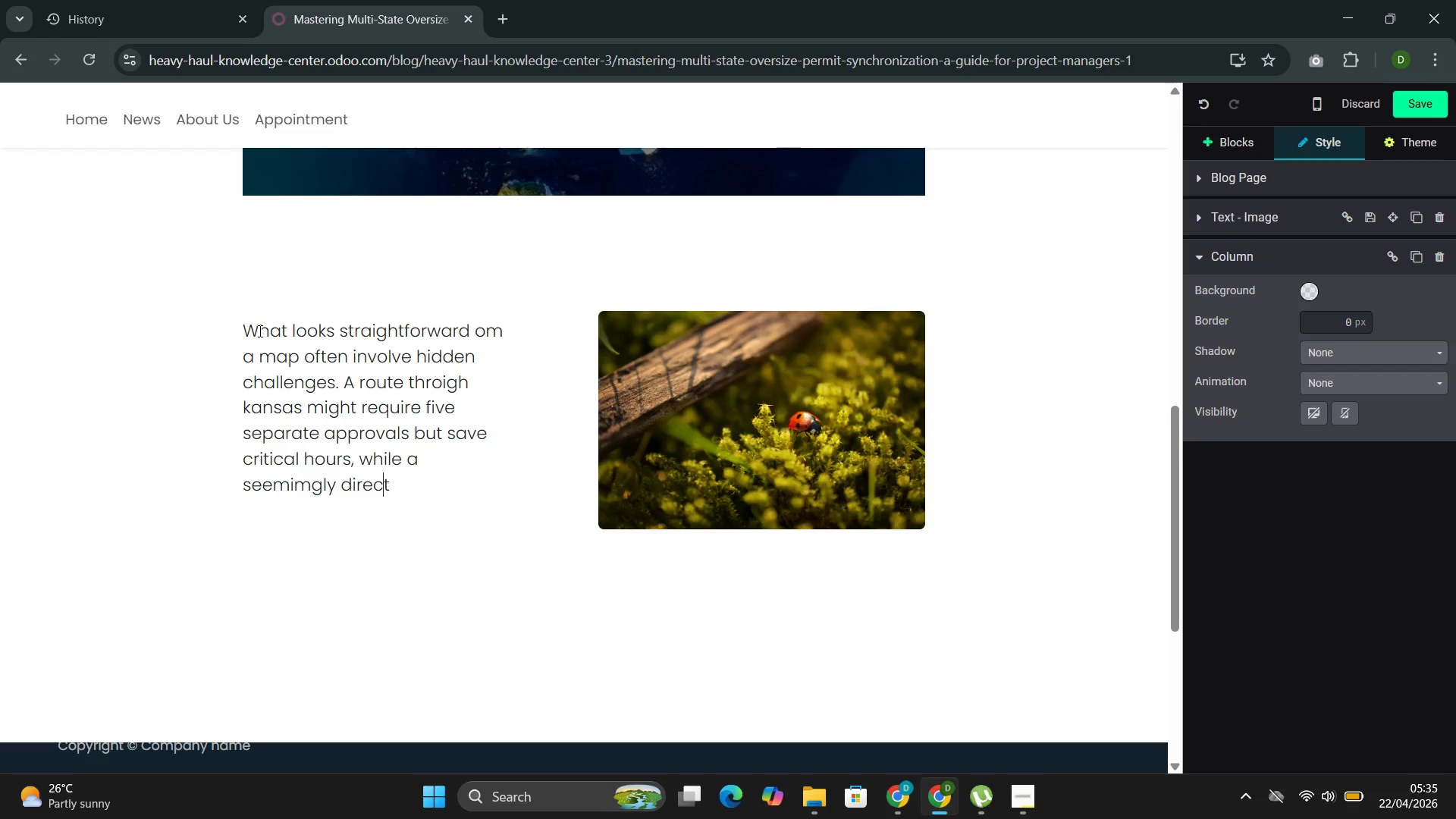 
key(ArrowRight)
 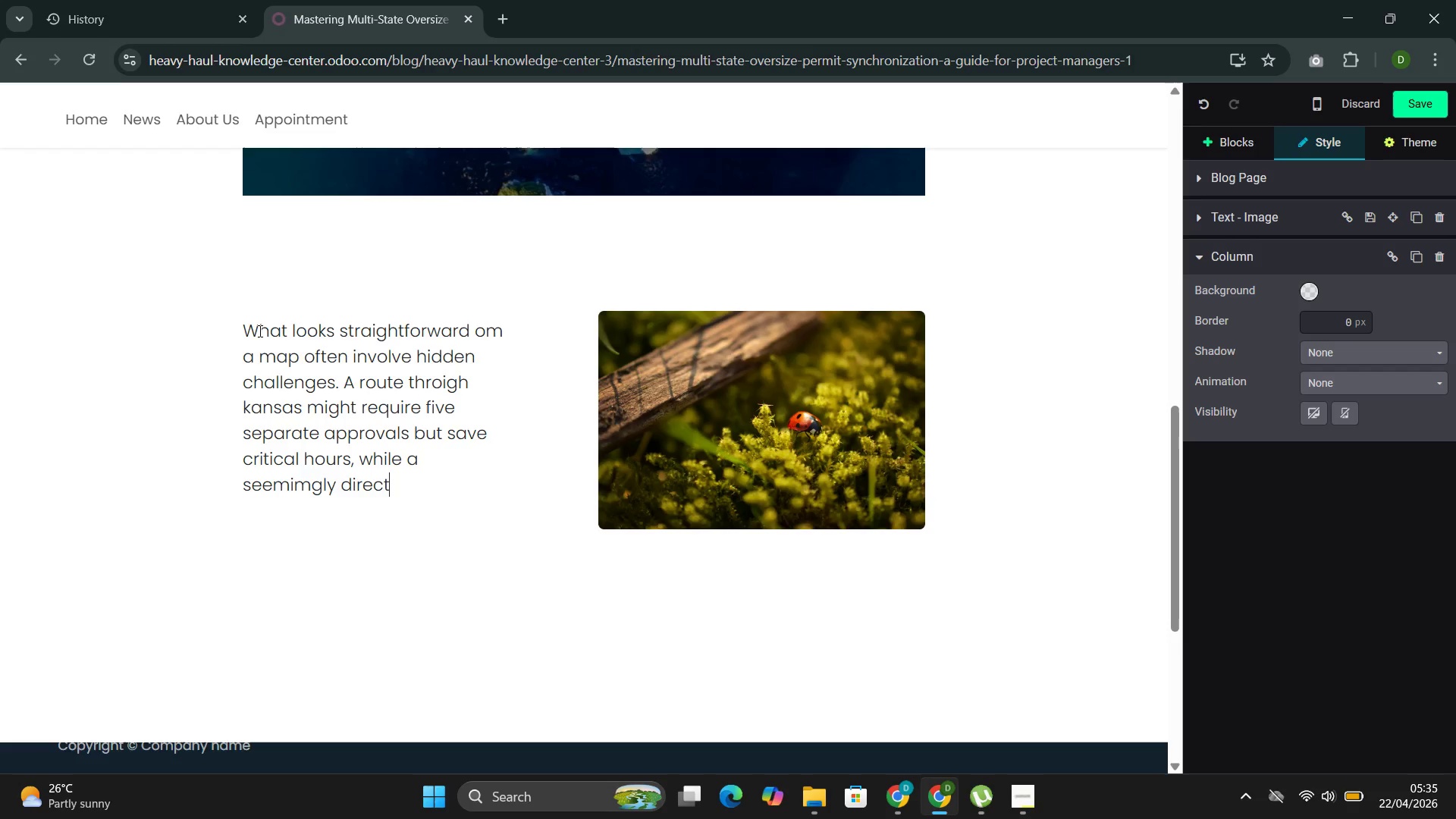 
type( path through Missour)
 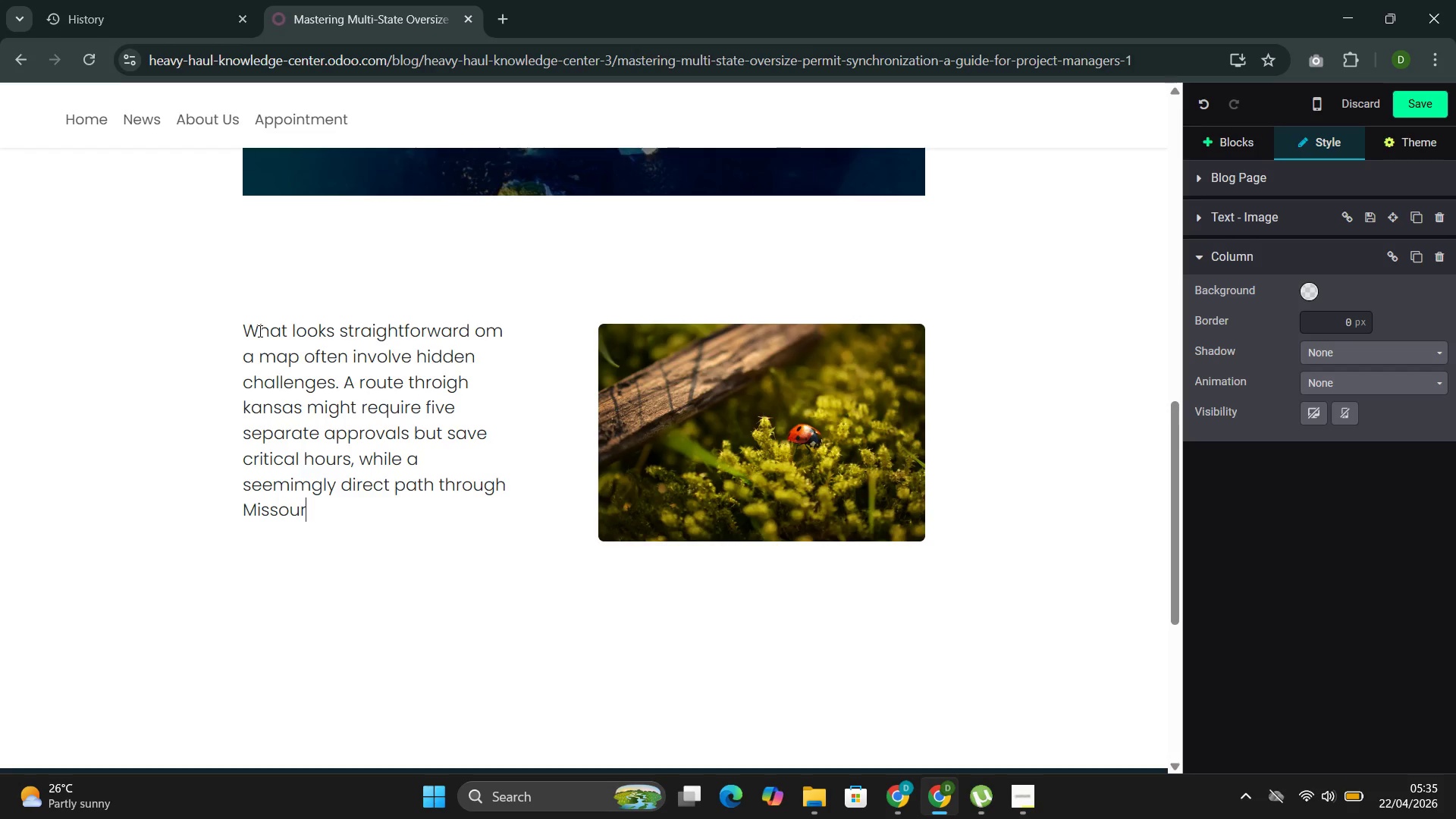 
type(i could demand)
 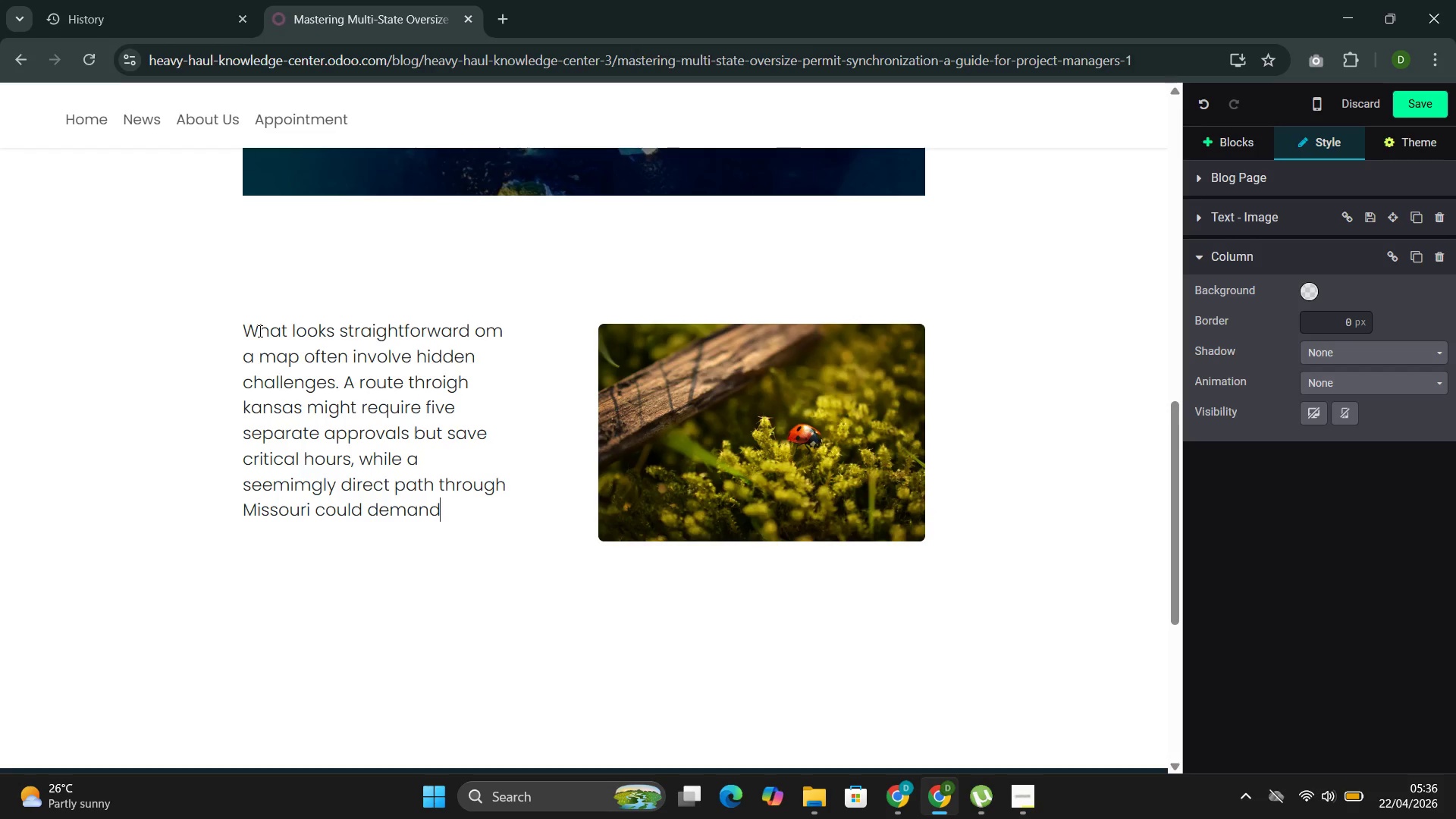 
type( costly escot)
key(Backspace)
type(rt)
 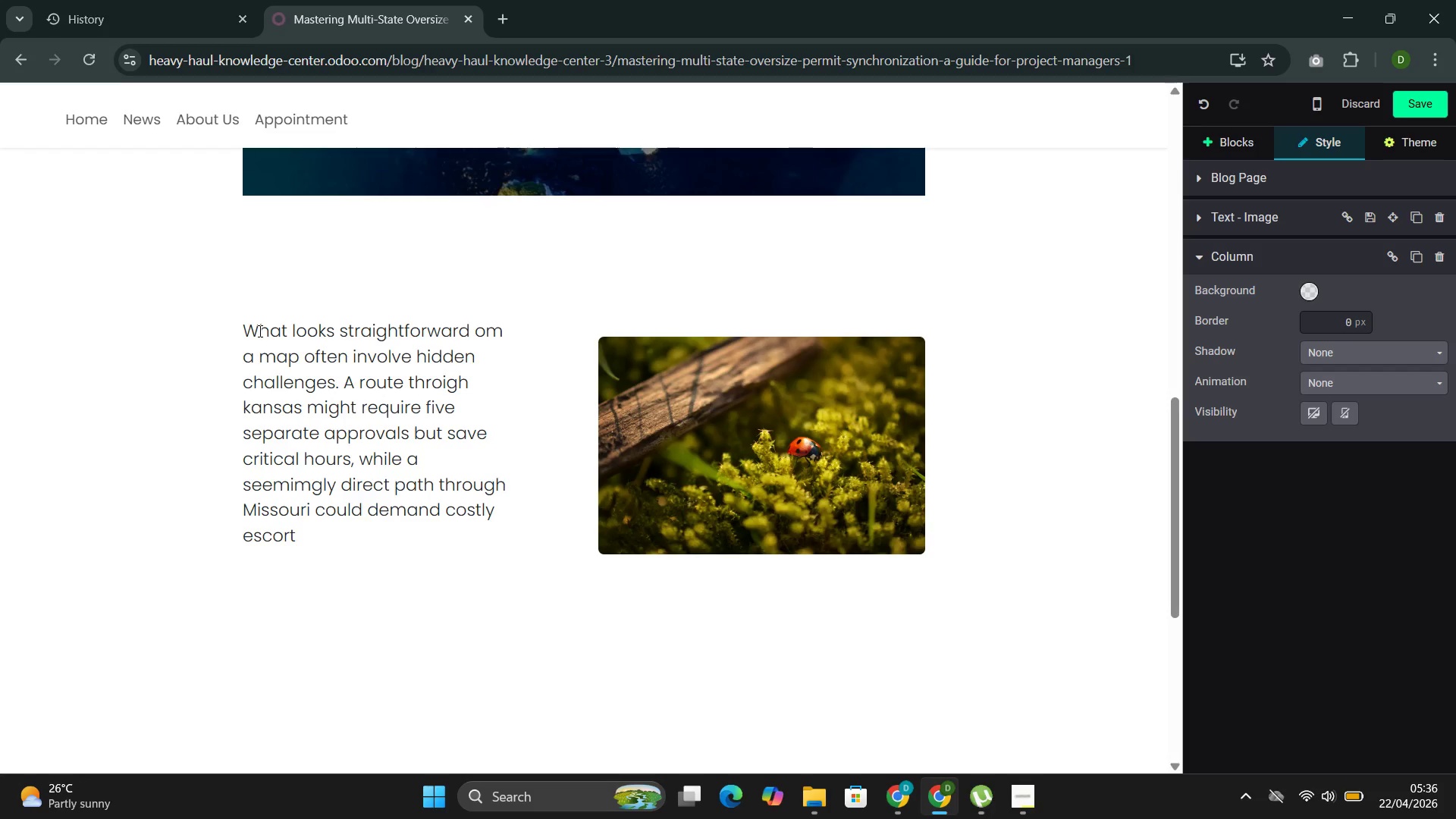 
wait(5.14)
 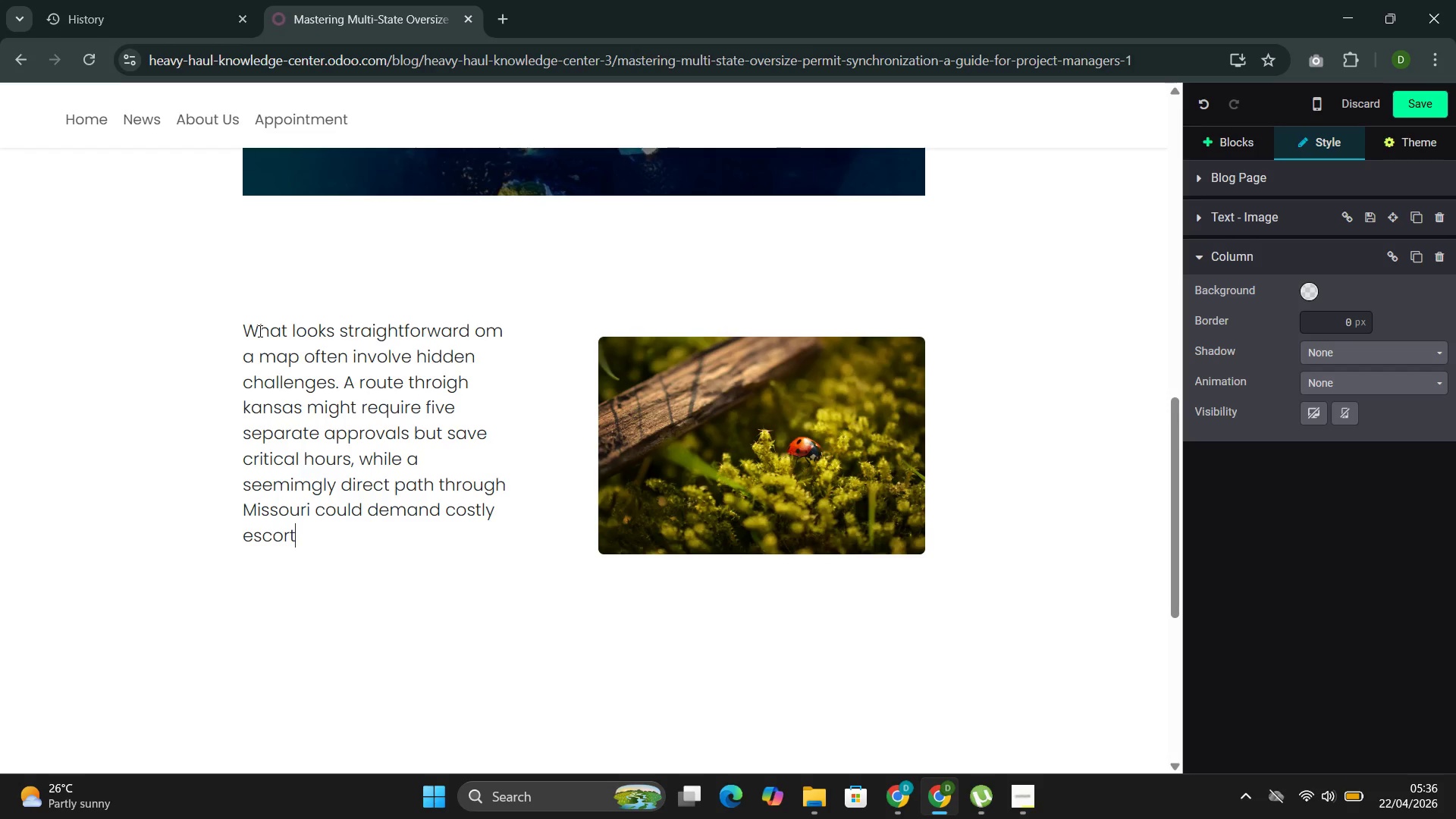 
type(s for identical de)
key(Backspace)
type(ime)
 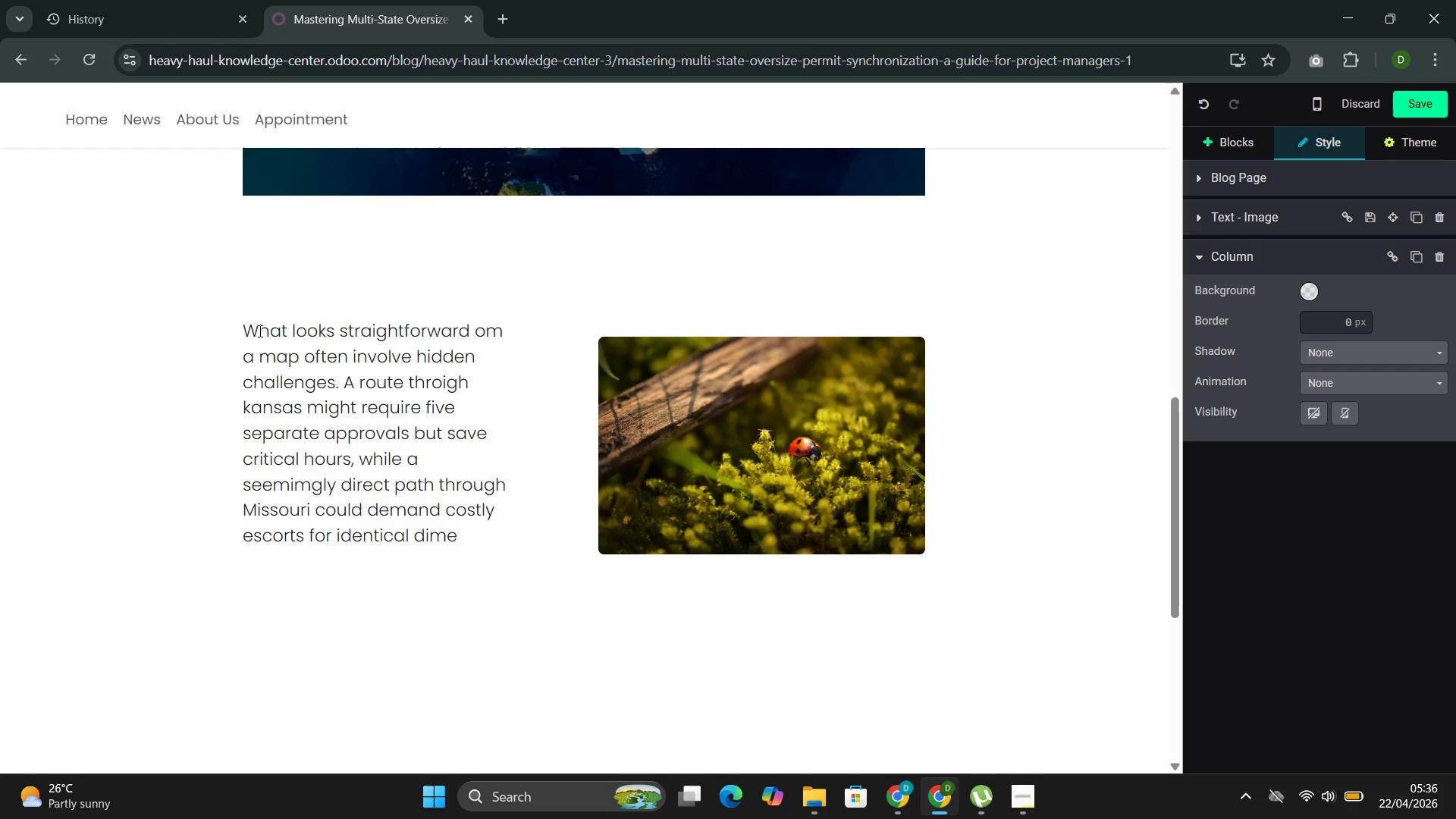 
type(nsions )
 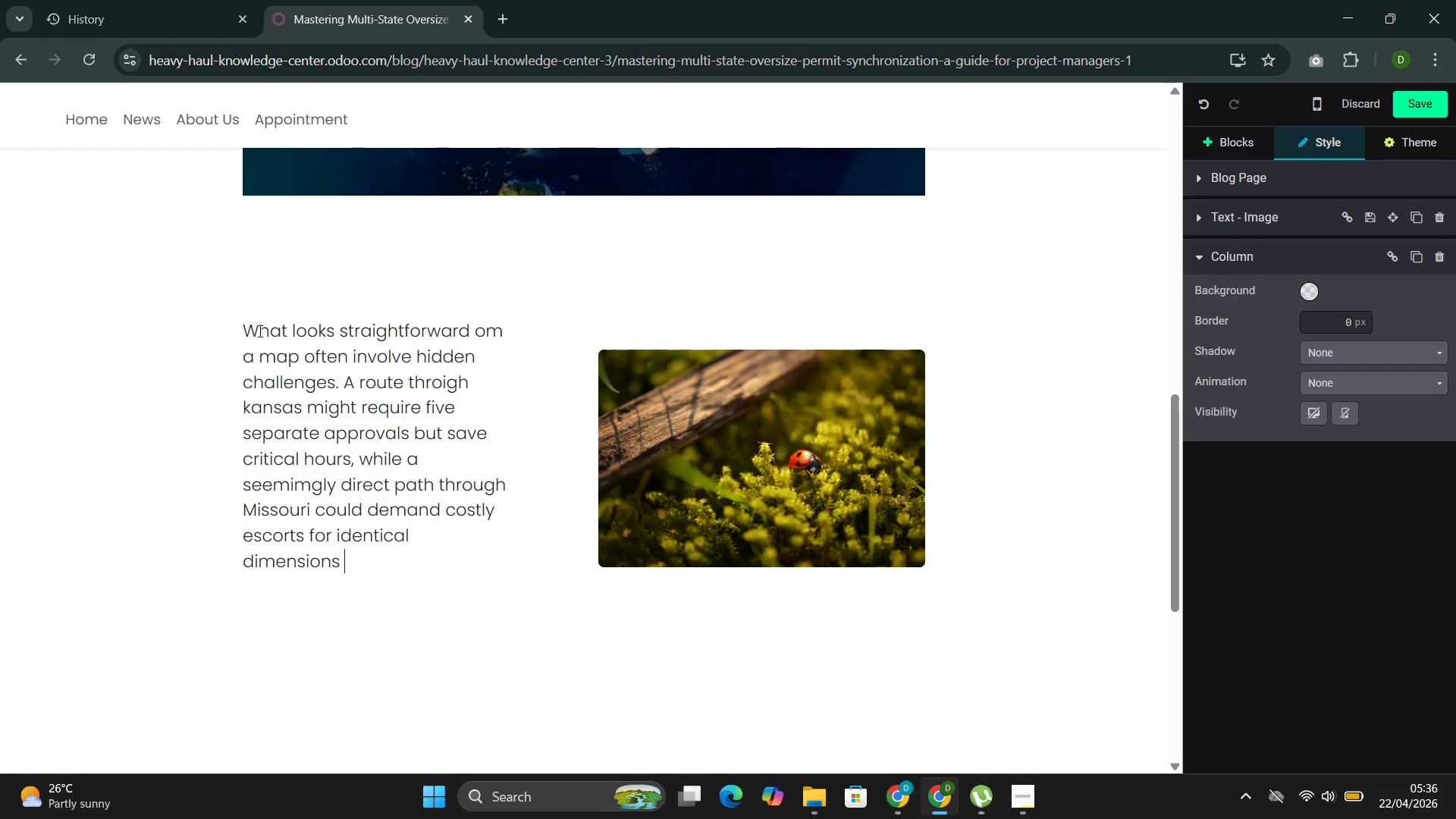 
wait(5.94)
 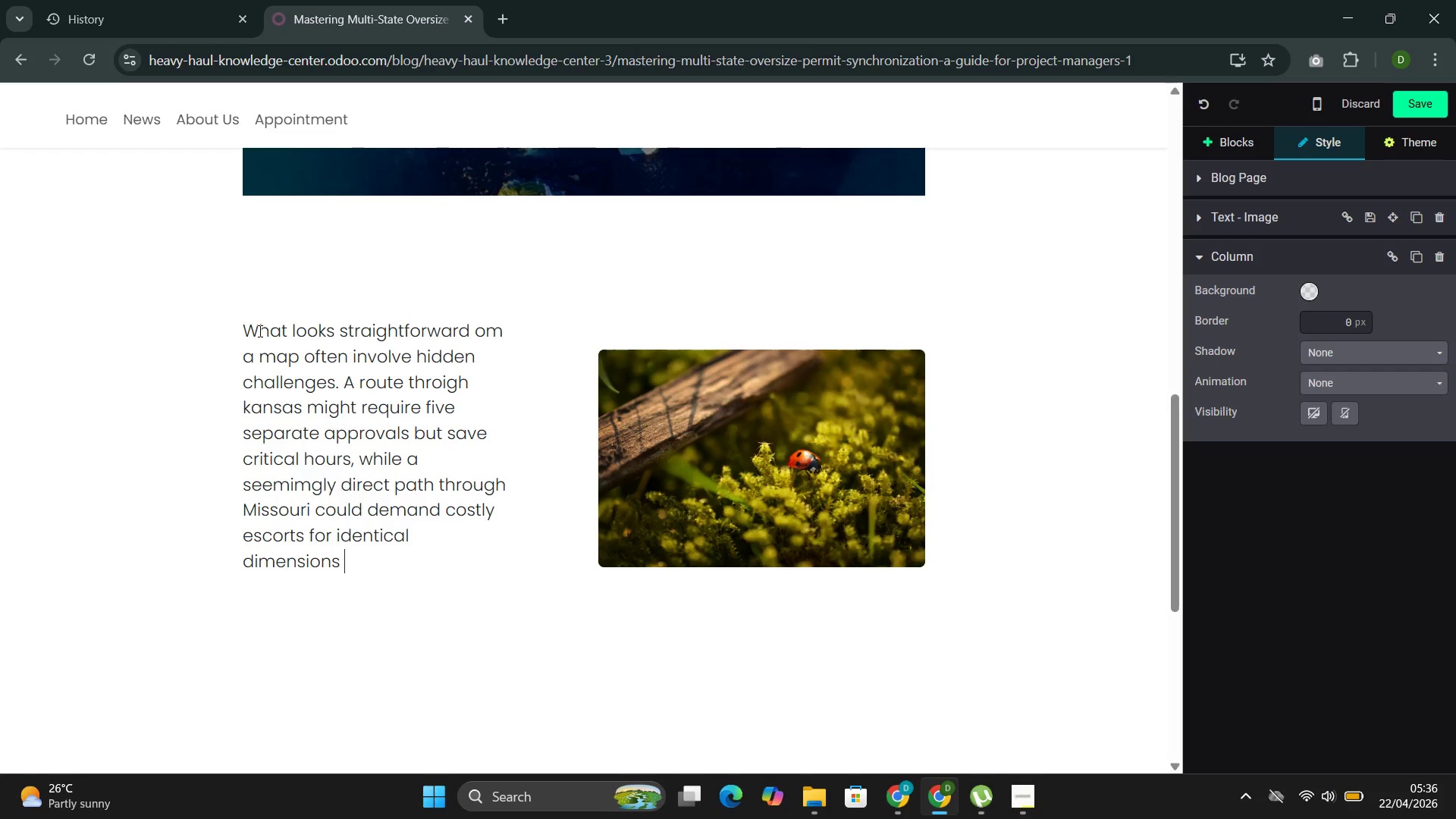 
key(Backspace)
type(. Understanding how to navigate this path)
 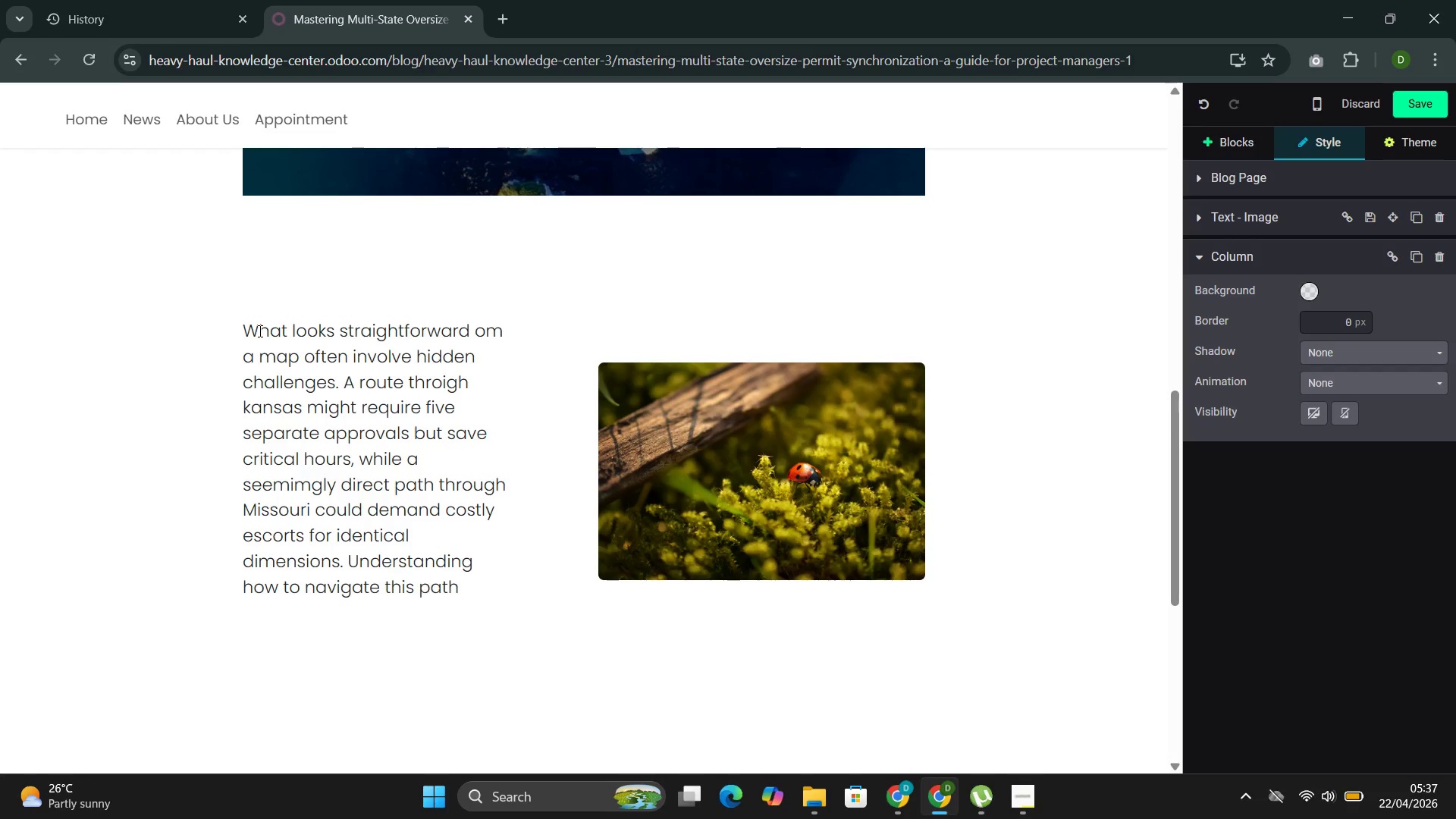 
key(ArrowLeft)
 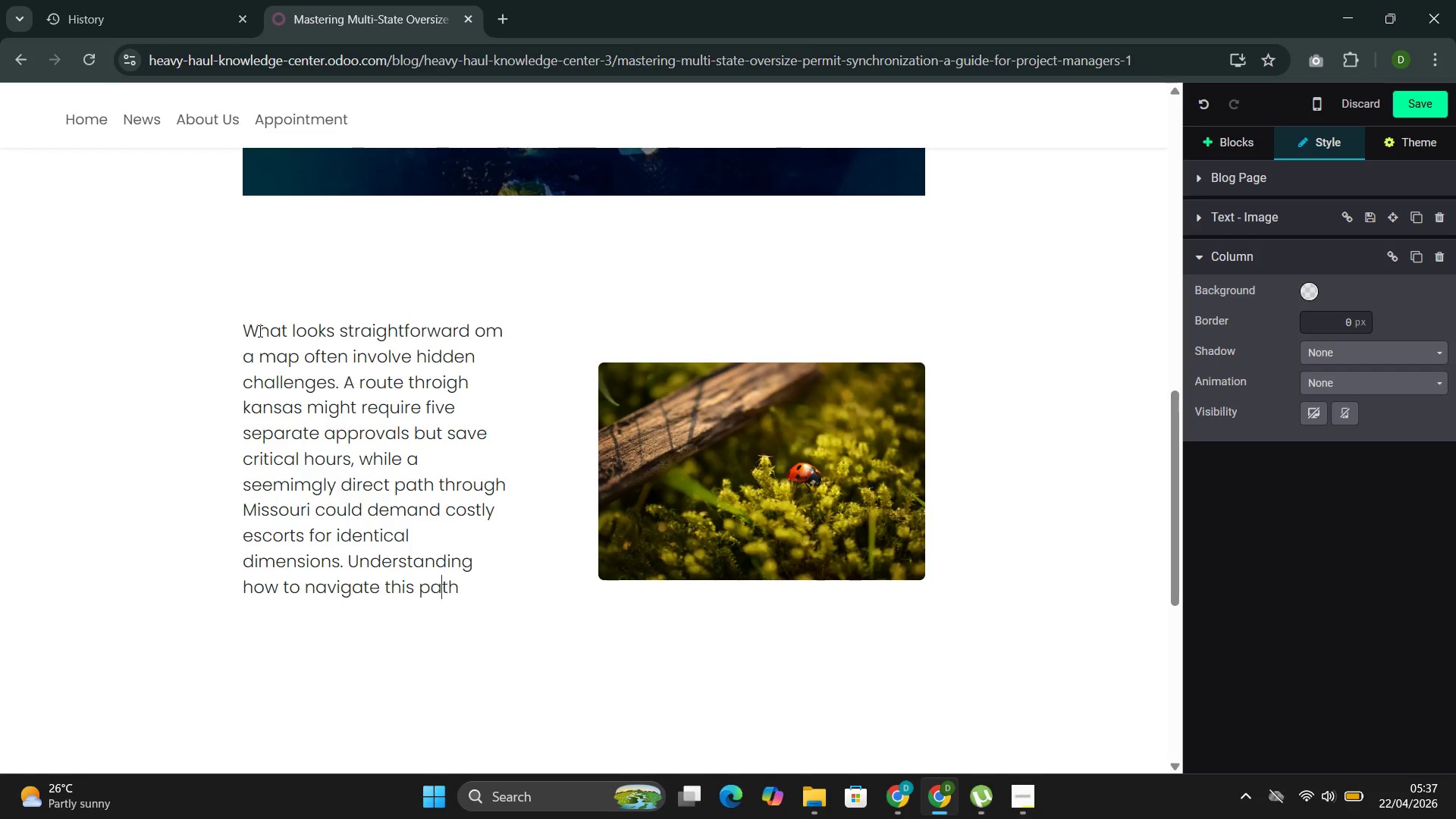 
key(ArrowLeft)
 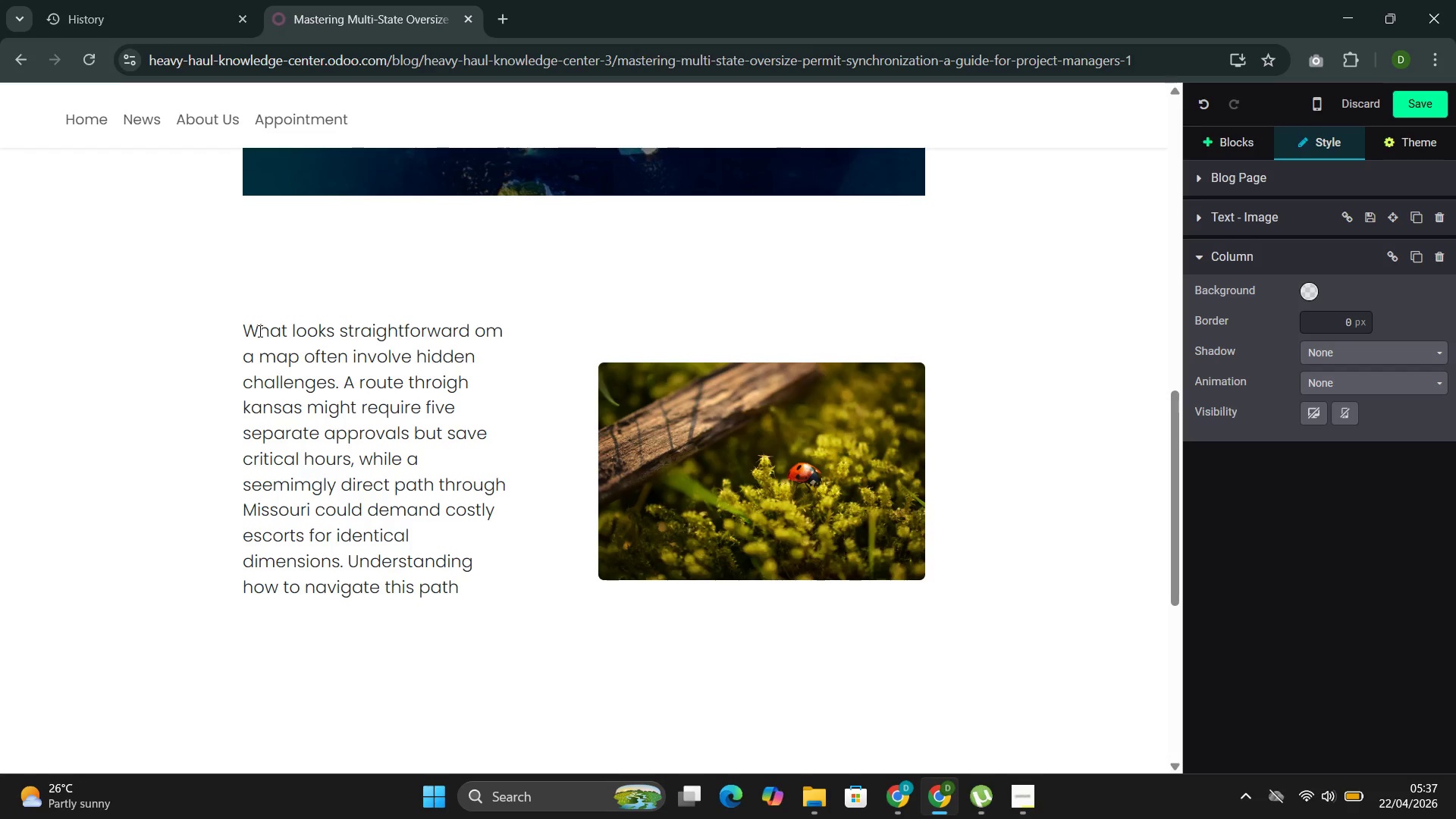 
key(ArrowRight)
 